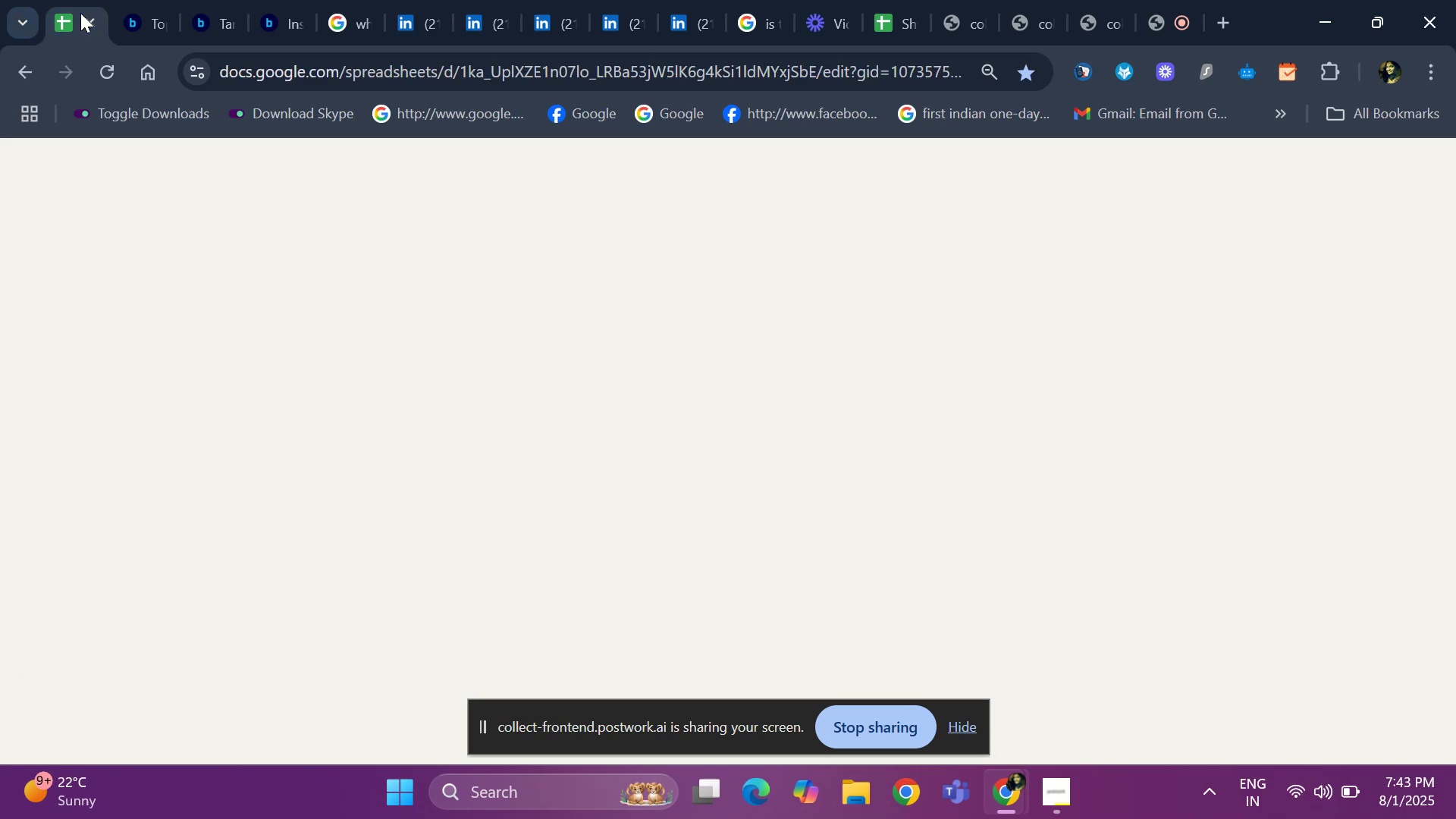 
key(Control+ControlLeft)
 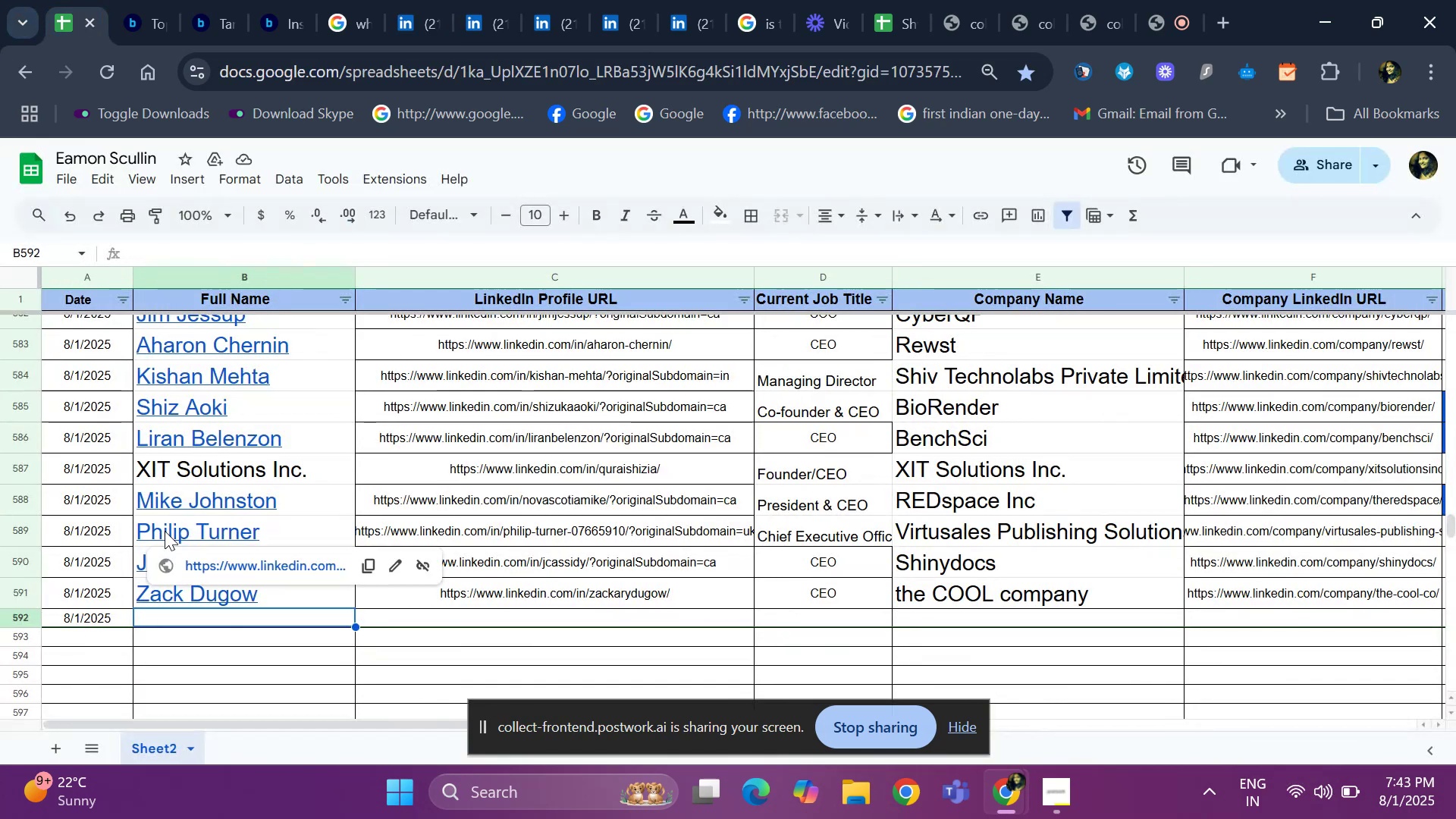 
key(Control+V)
 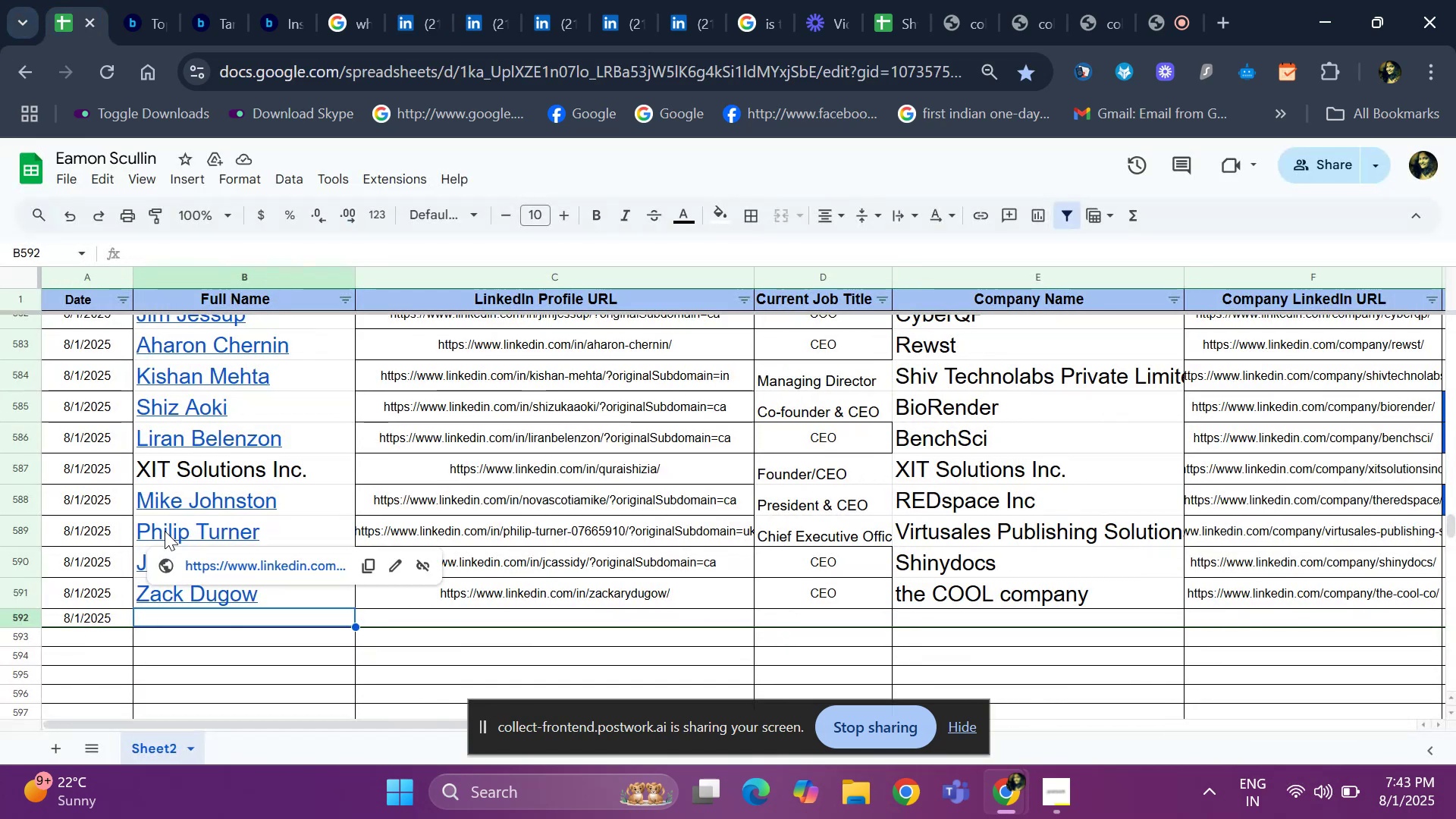 
key(ArrowRight)
 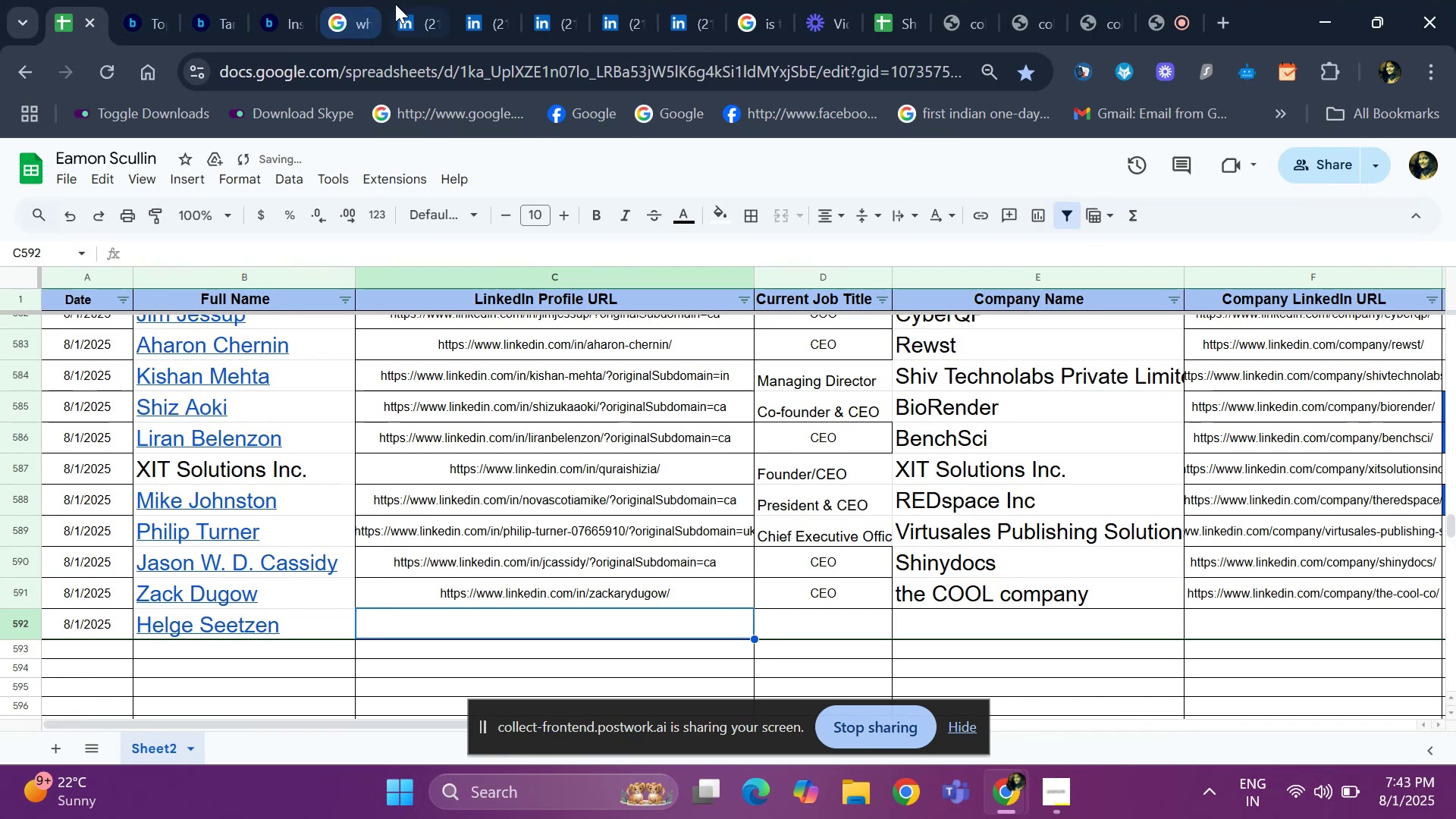 
left_click([413, 12])
 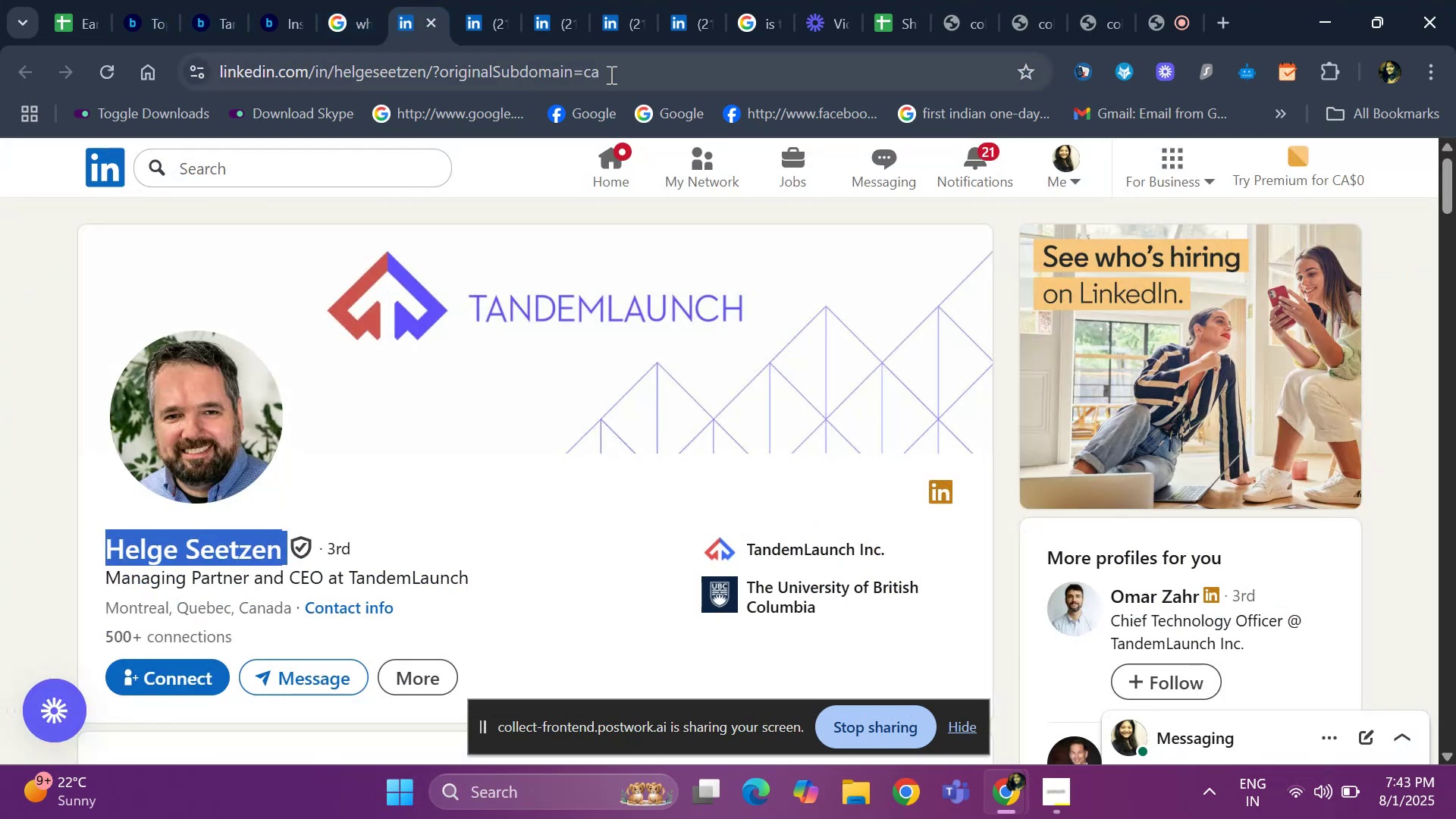 
left_click([610, 74])
 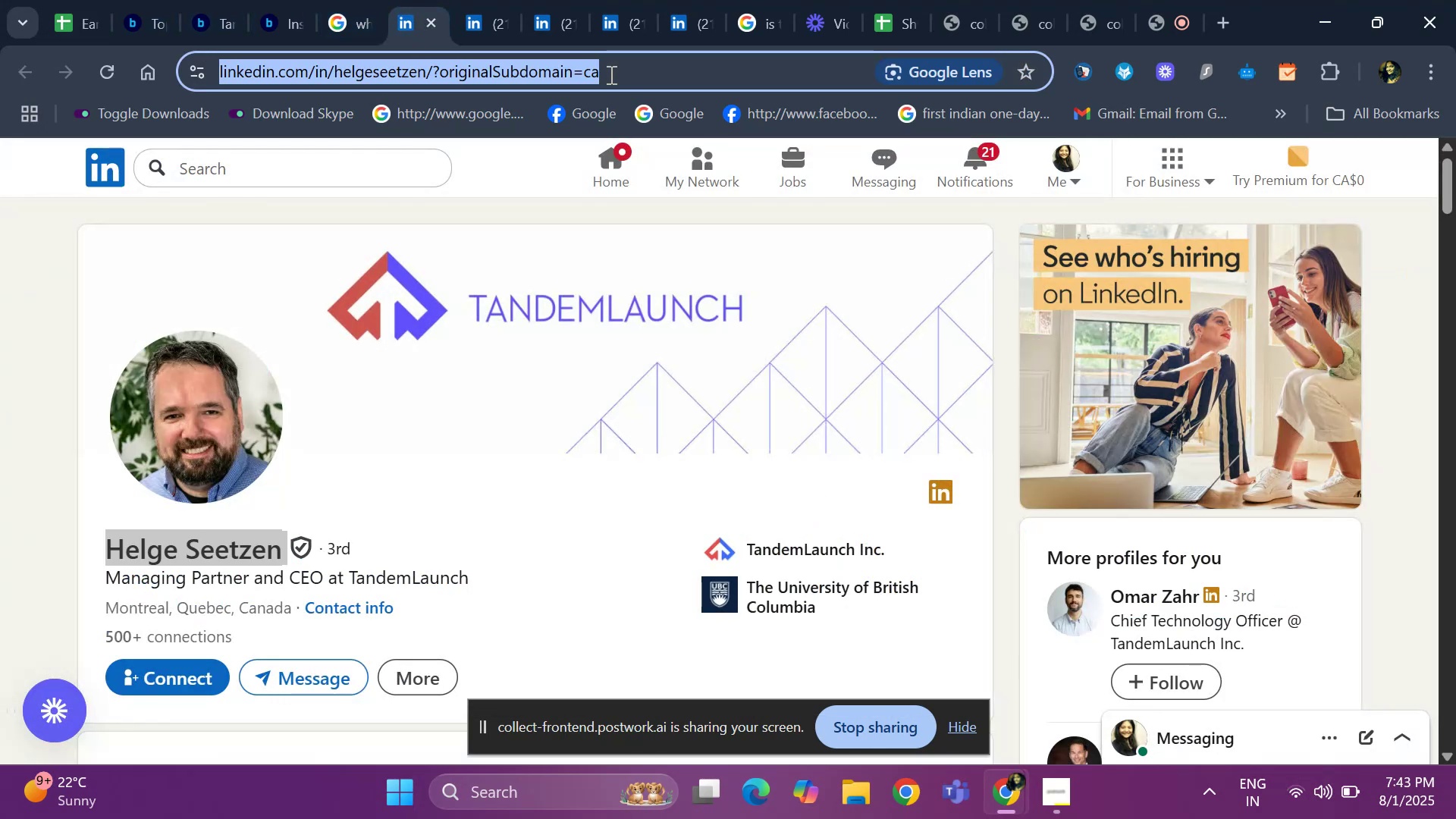 
key(Control+C)
 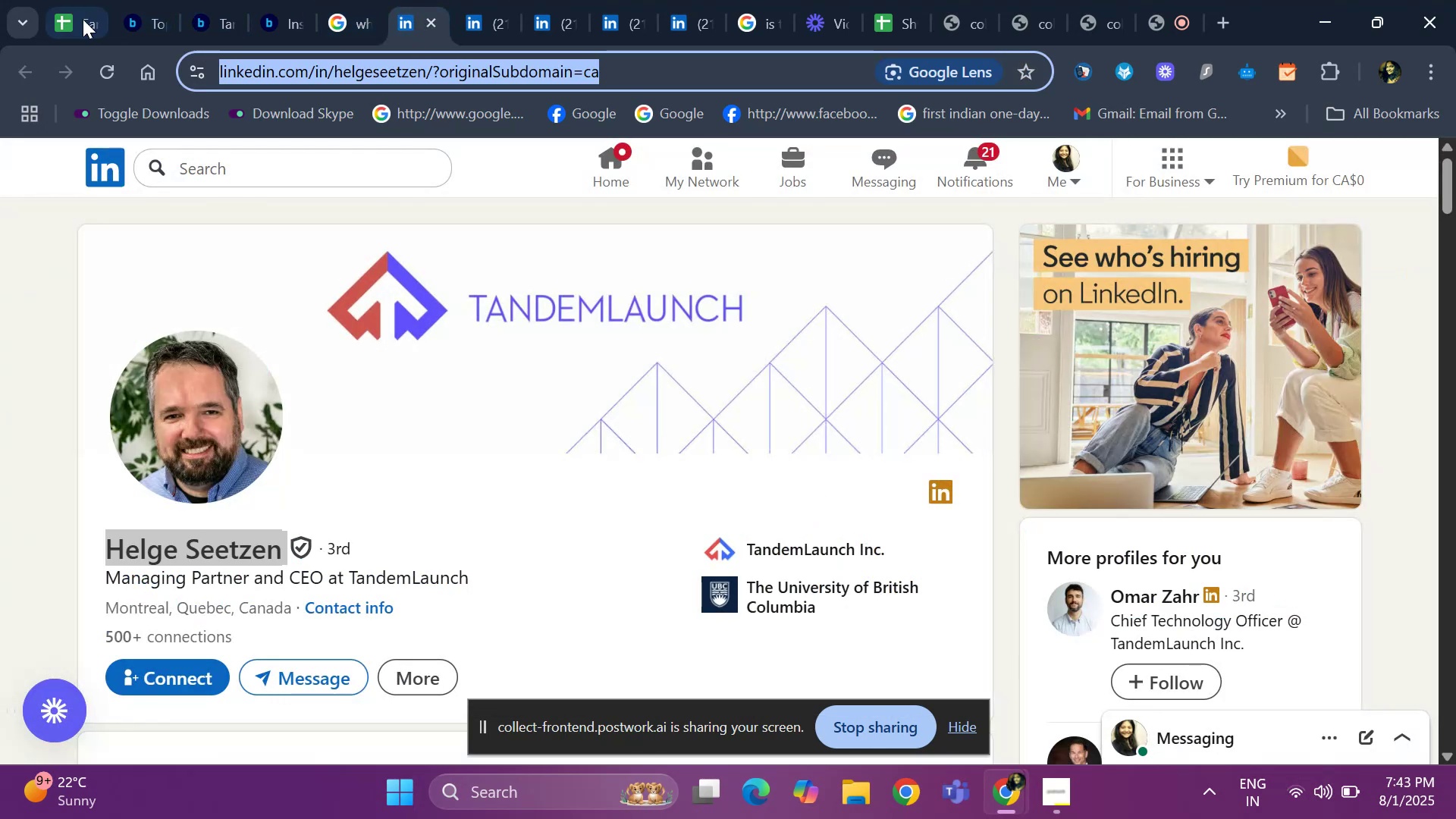 
left_click([83, 19])
 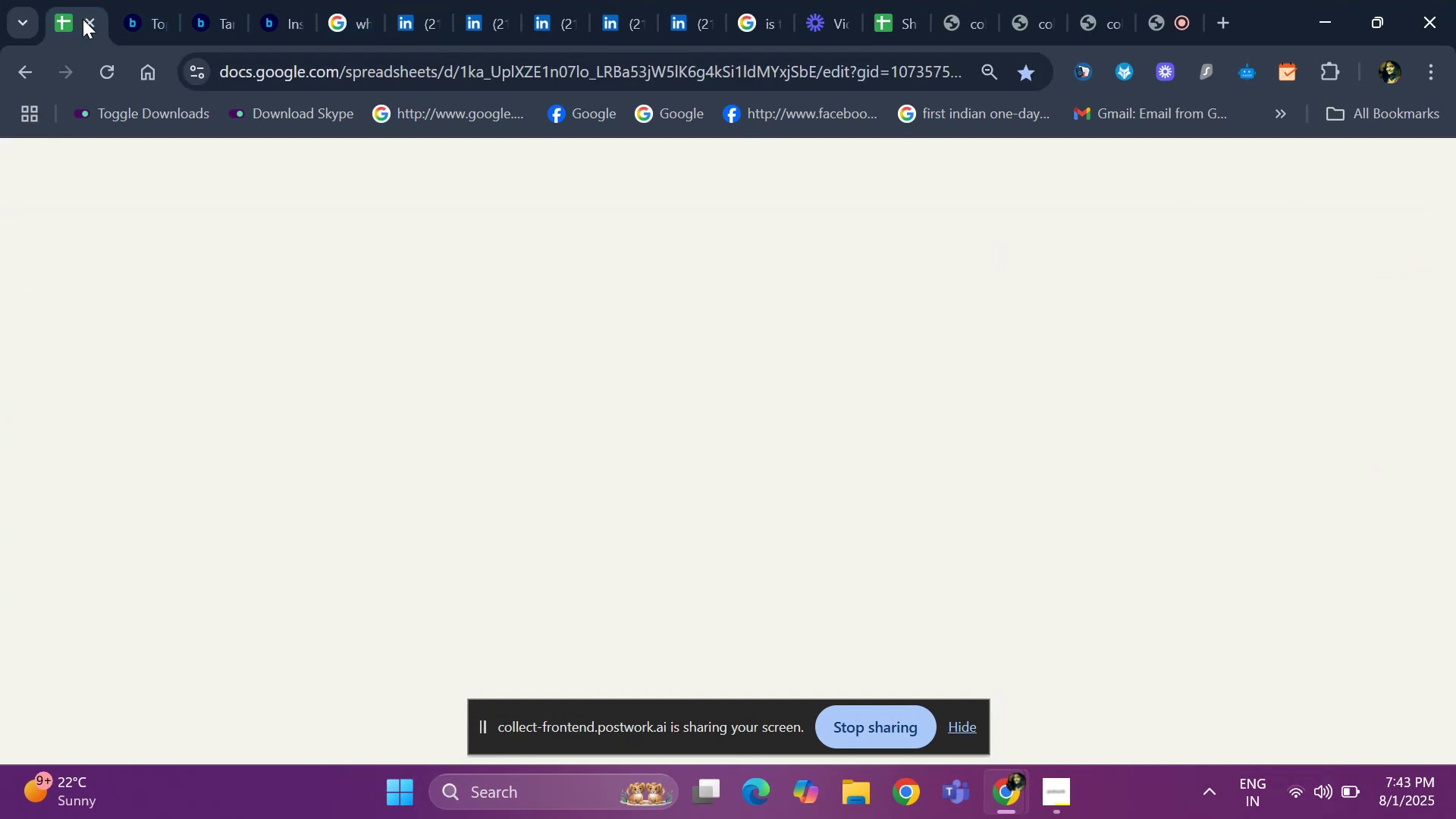 
key(Control+V)
 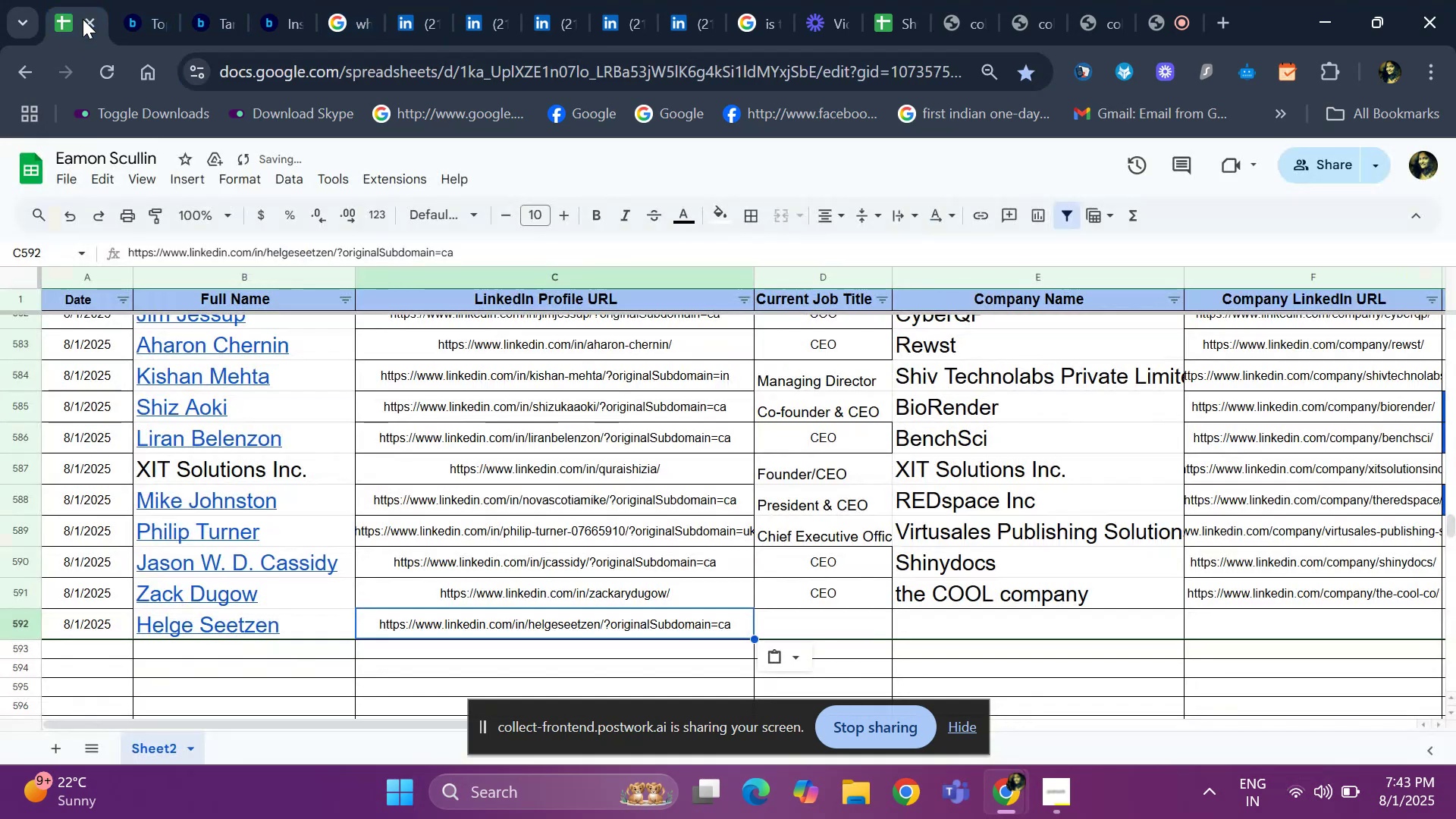 
key(ArrowRight)
 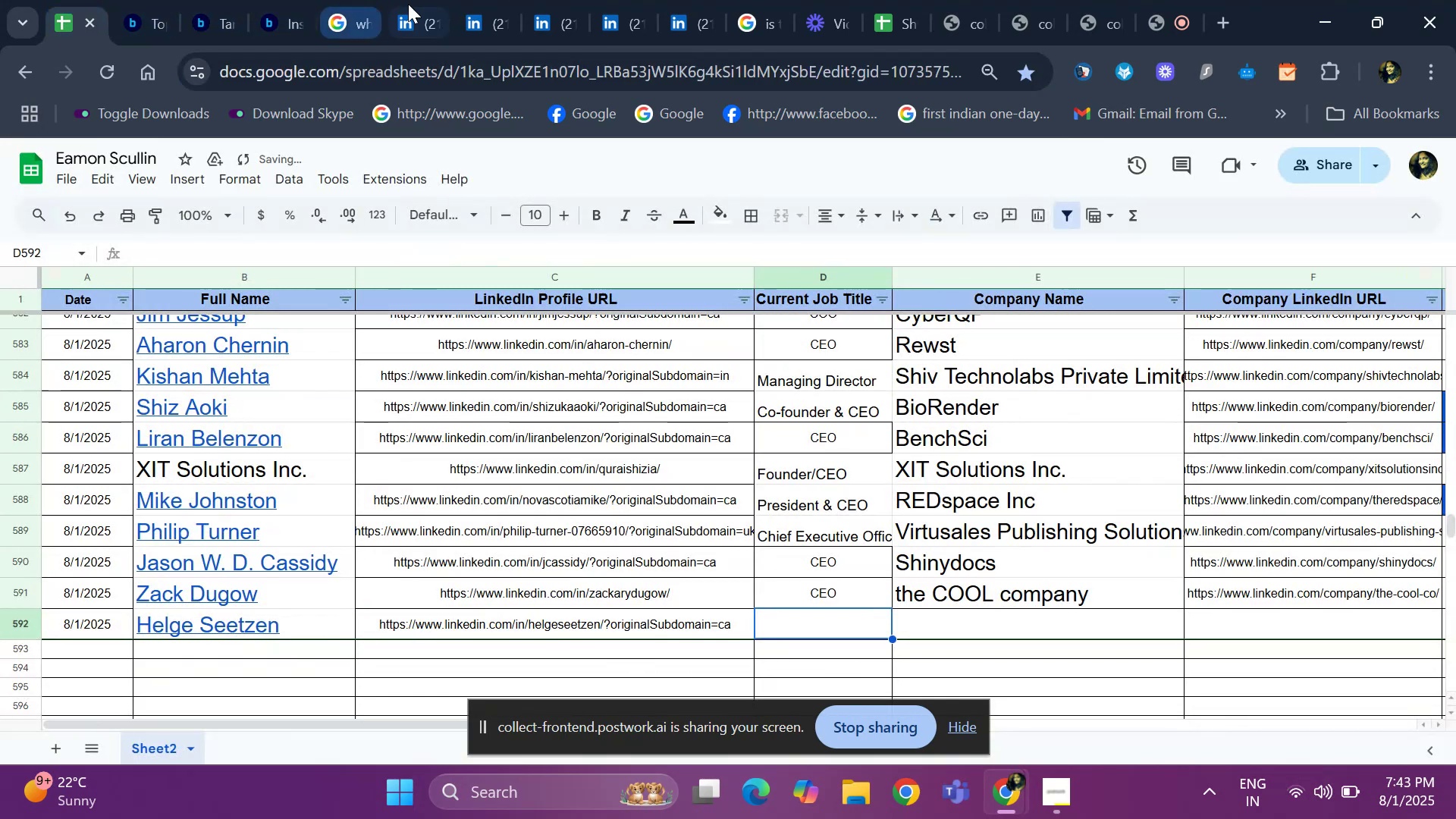 
left_click([413, 4])
 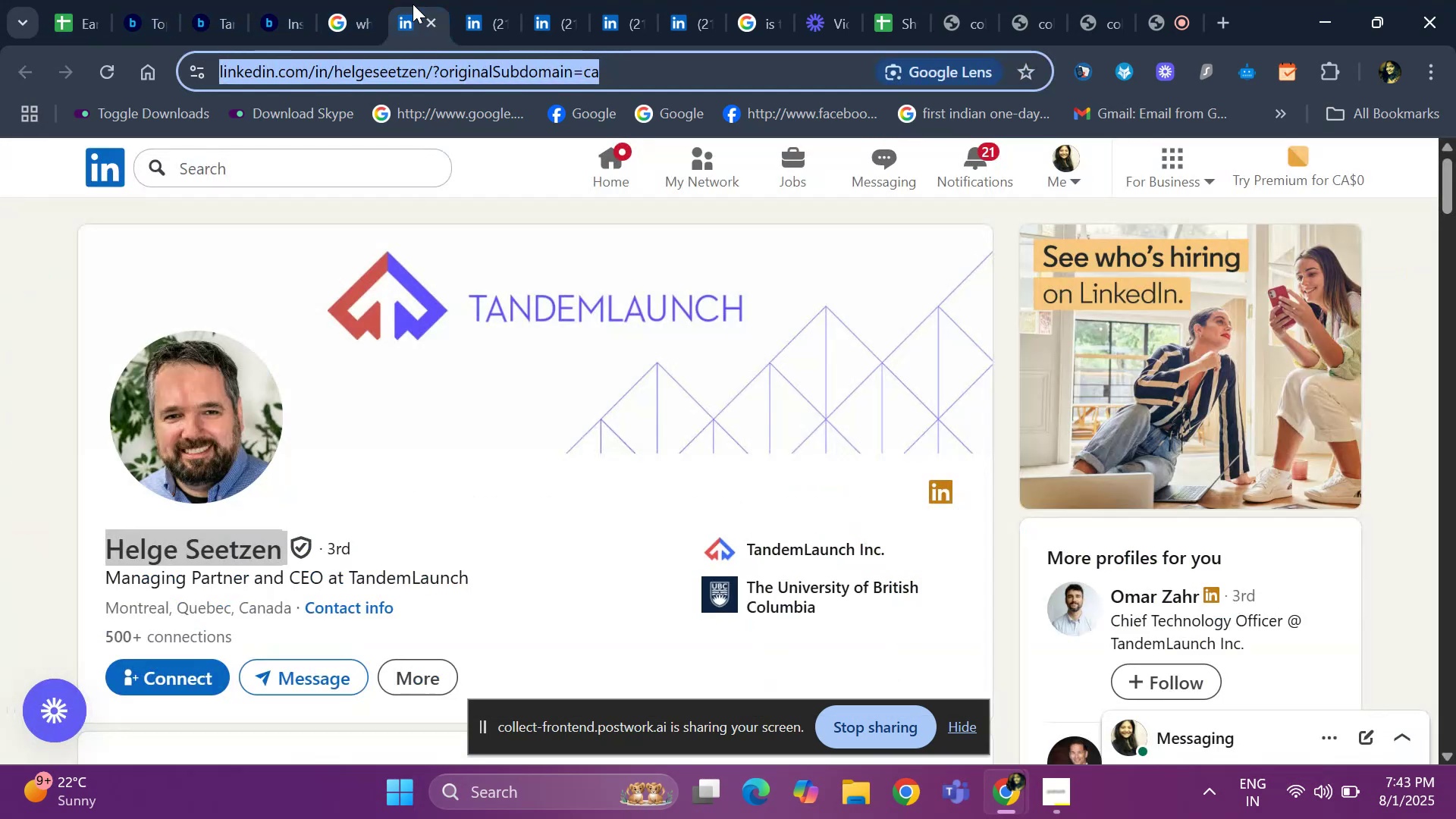 
left_click([472, 0])
 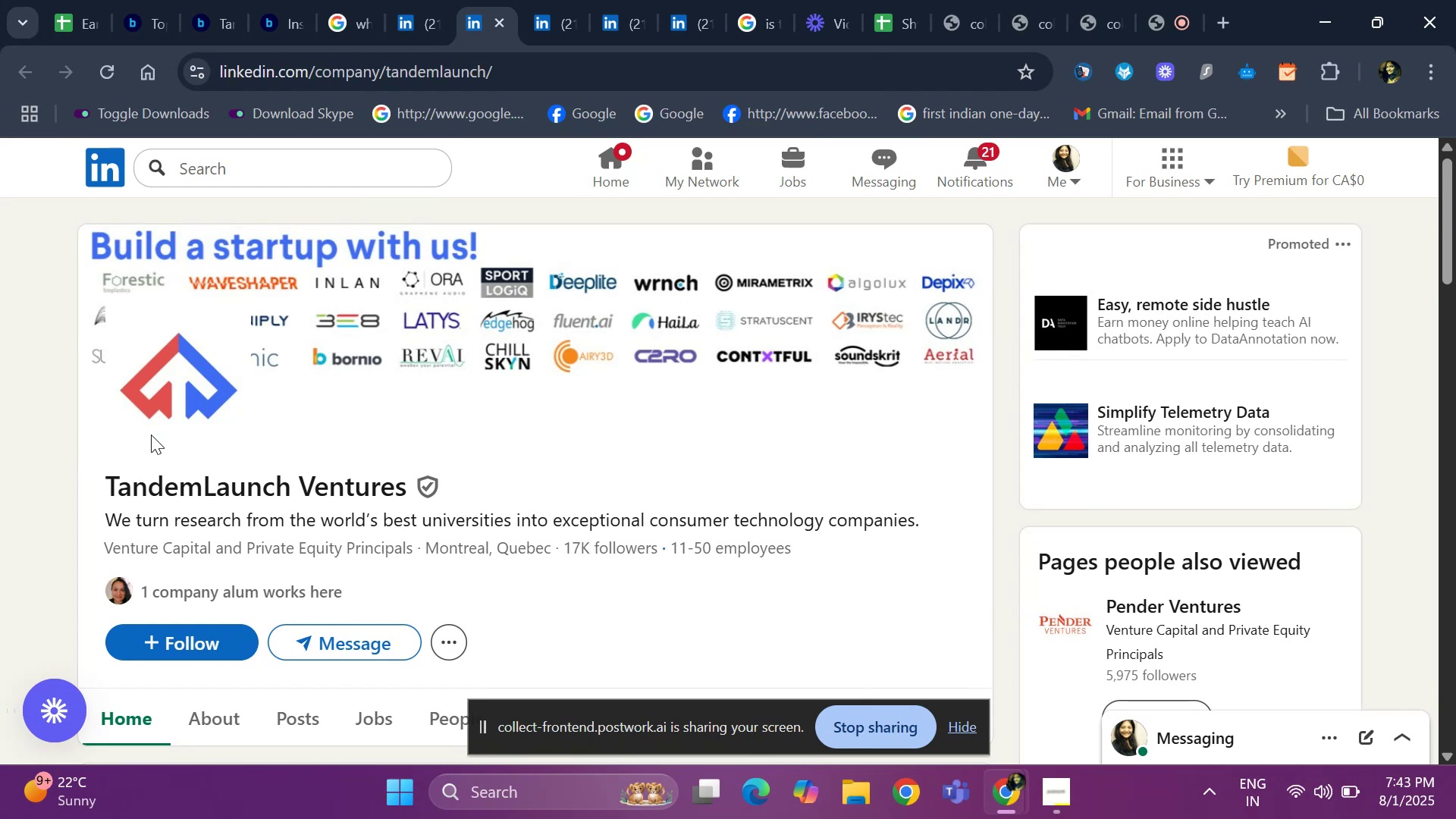 
left_click_drag(start_coordinate=[101, 479], to_coordinate=[419, 496])
 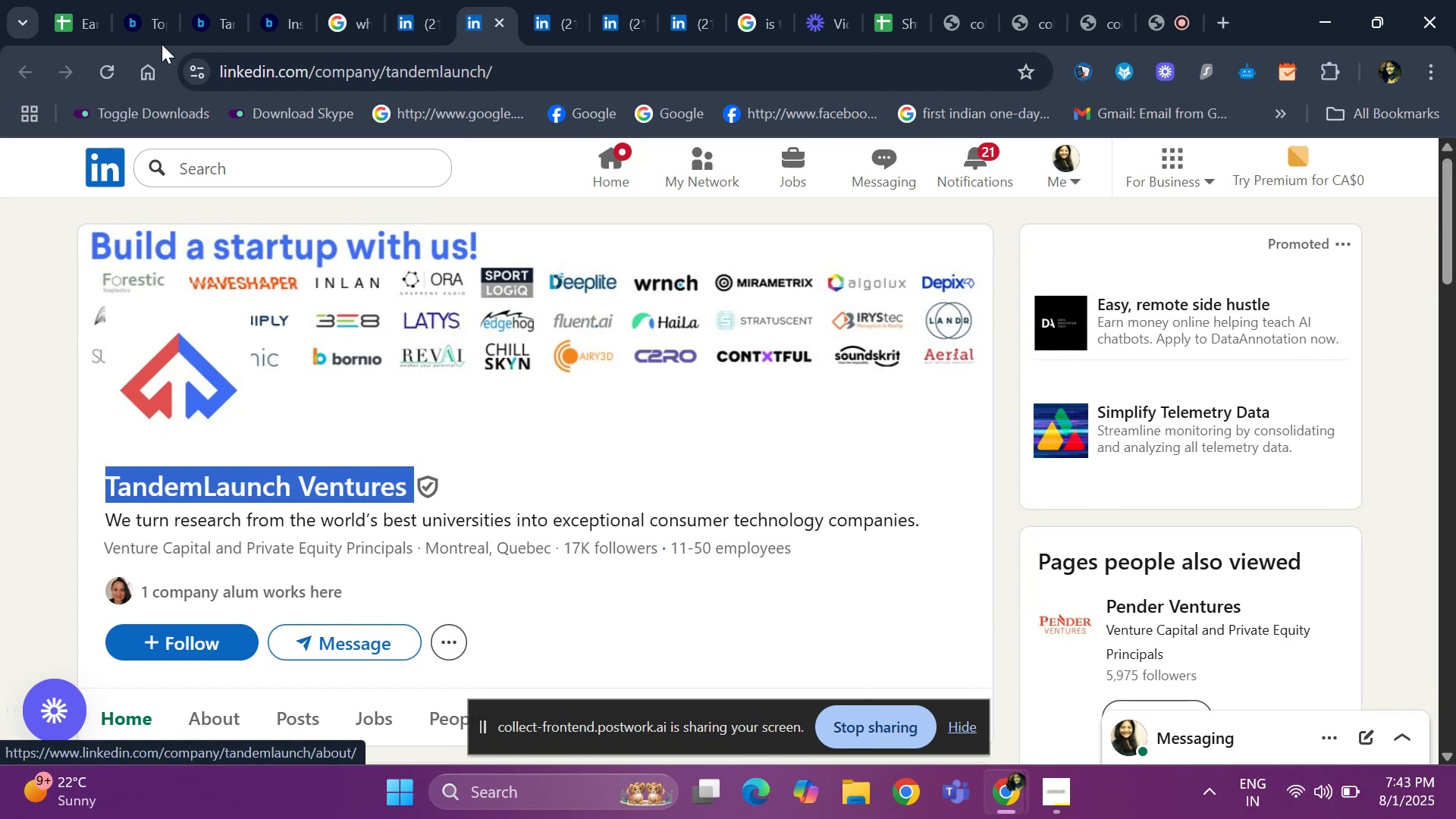 
key(Control+ControlLeft)
 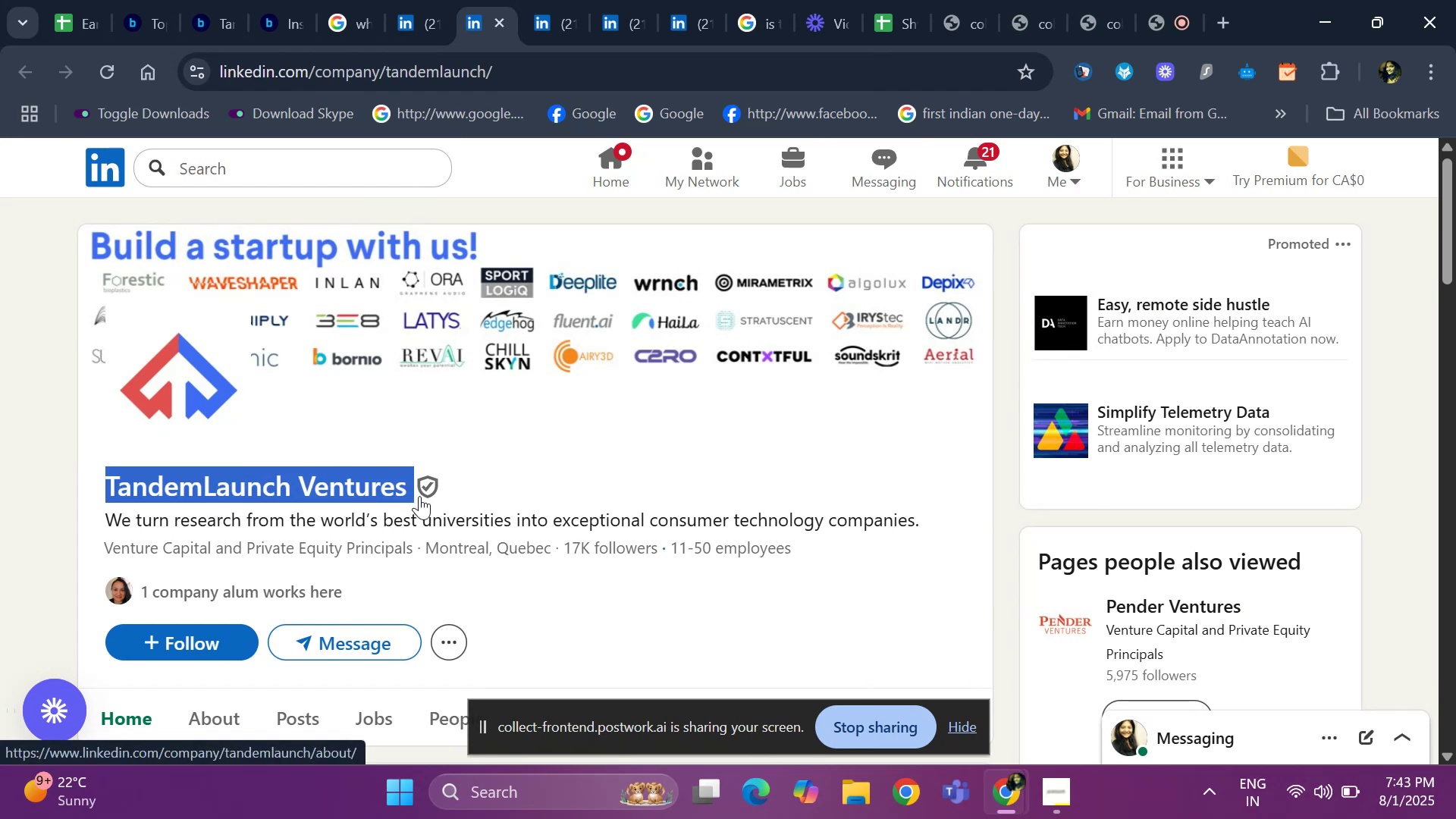 
key(Control+C)
 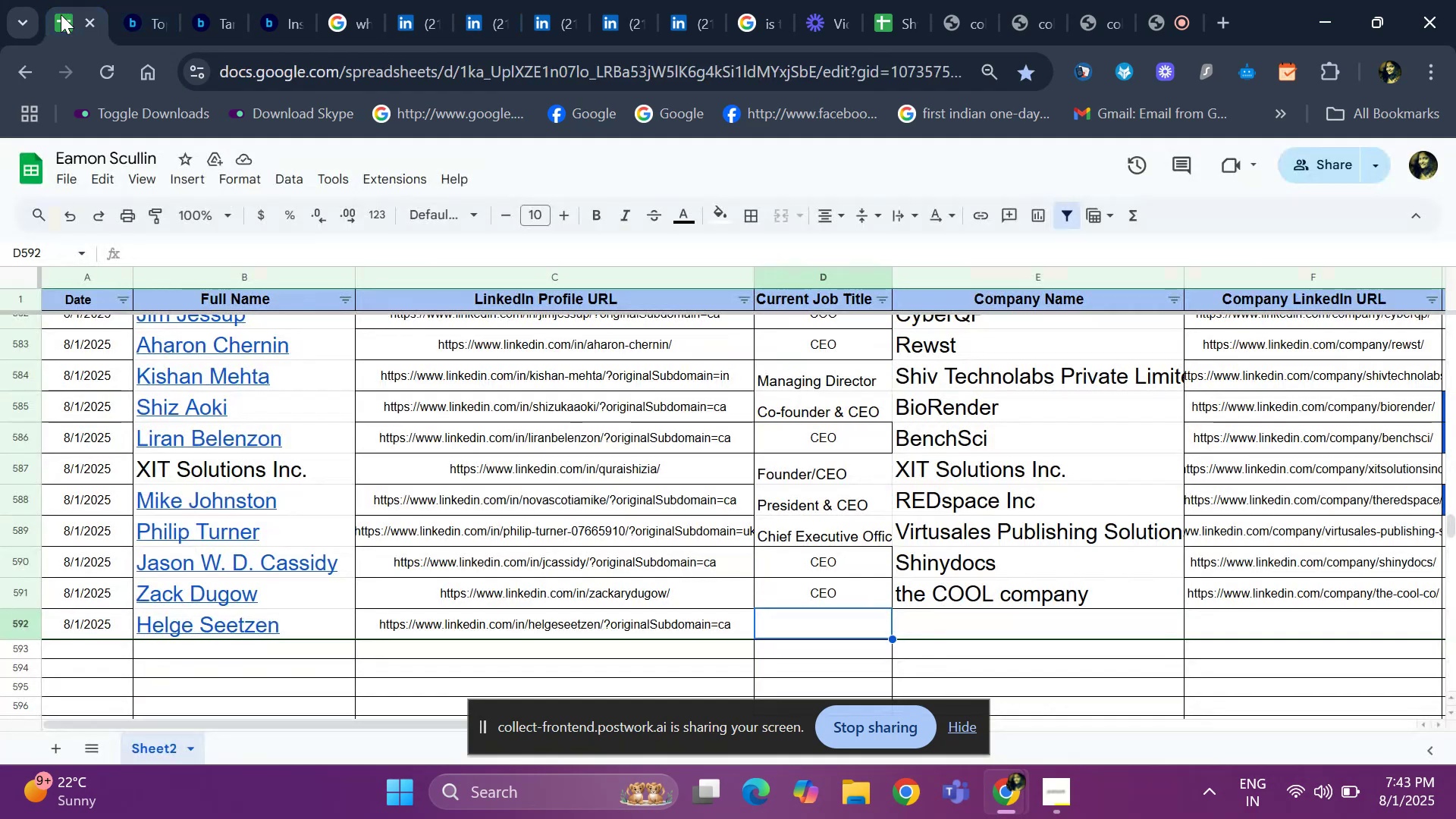 
key(Control+ControlLeft)
 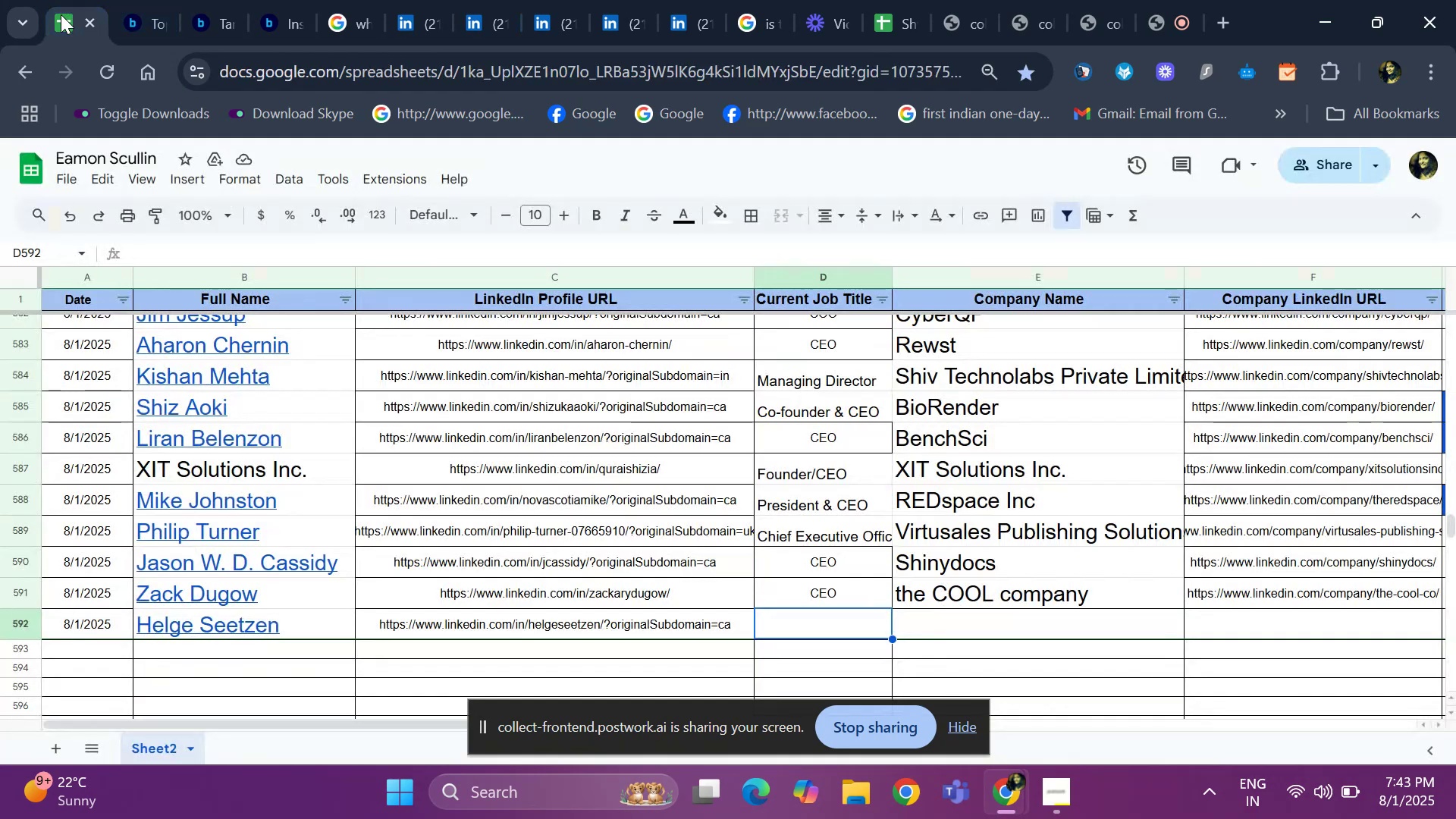 
key(ArrowRight)
 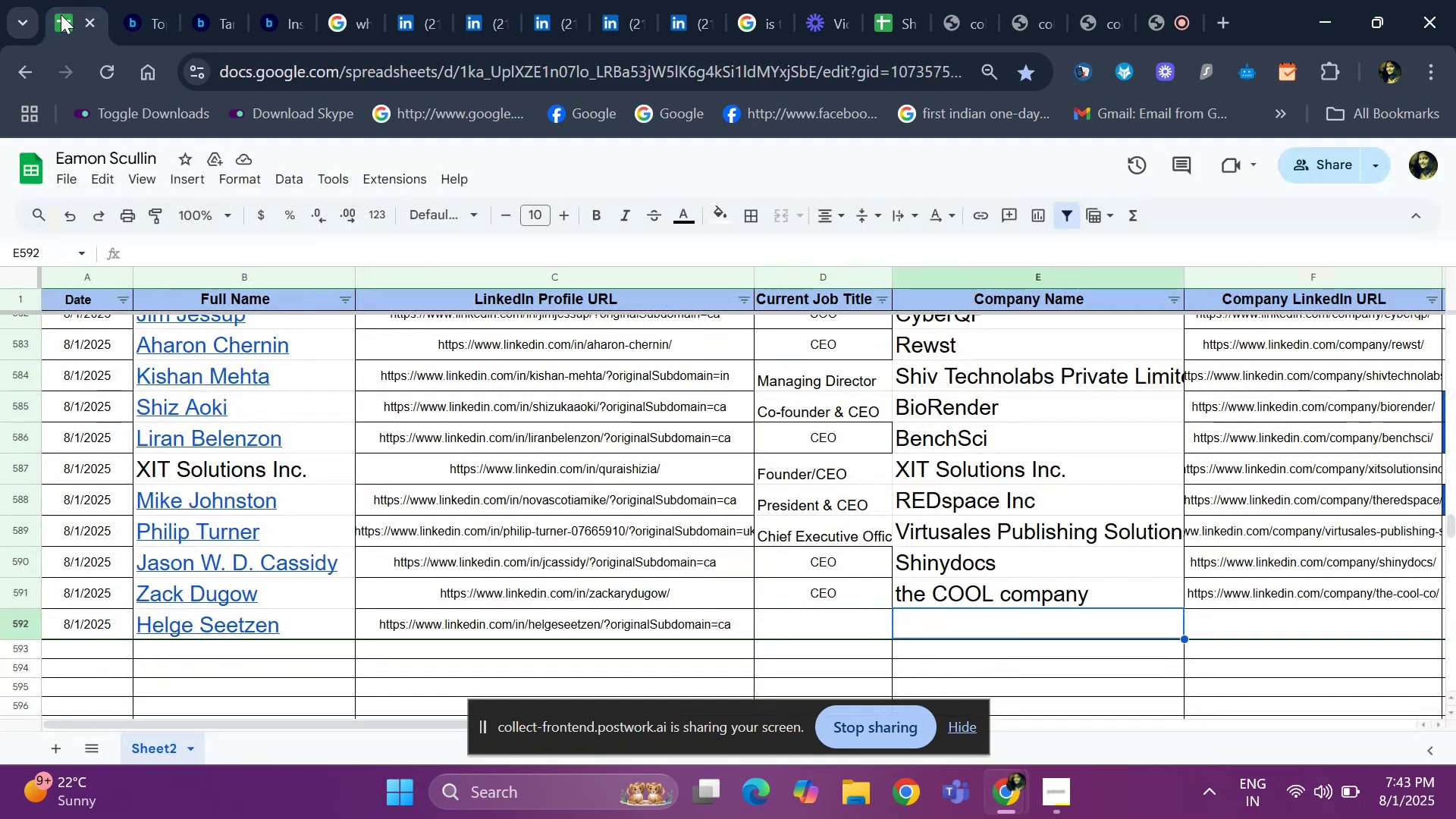 
key(Control+ControlLeft)
 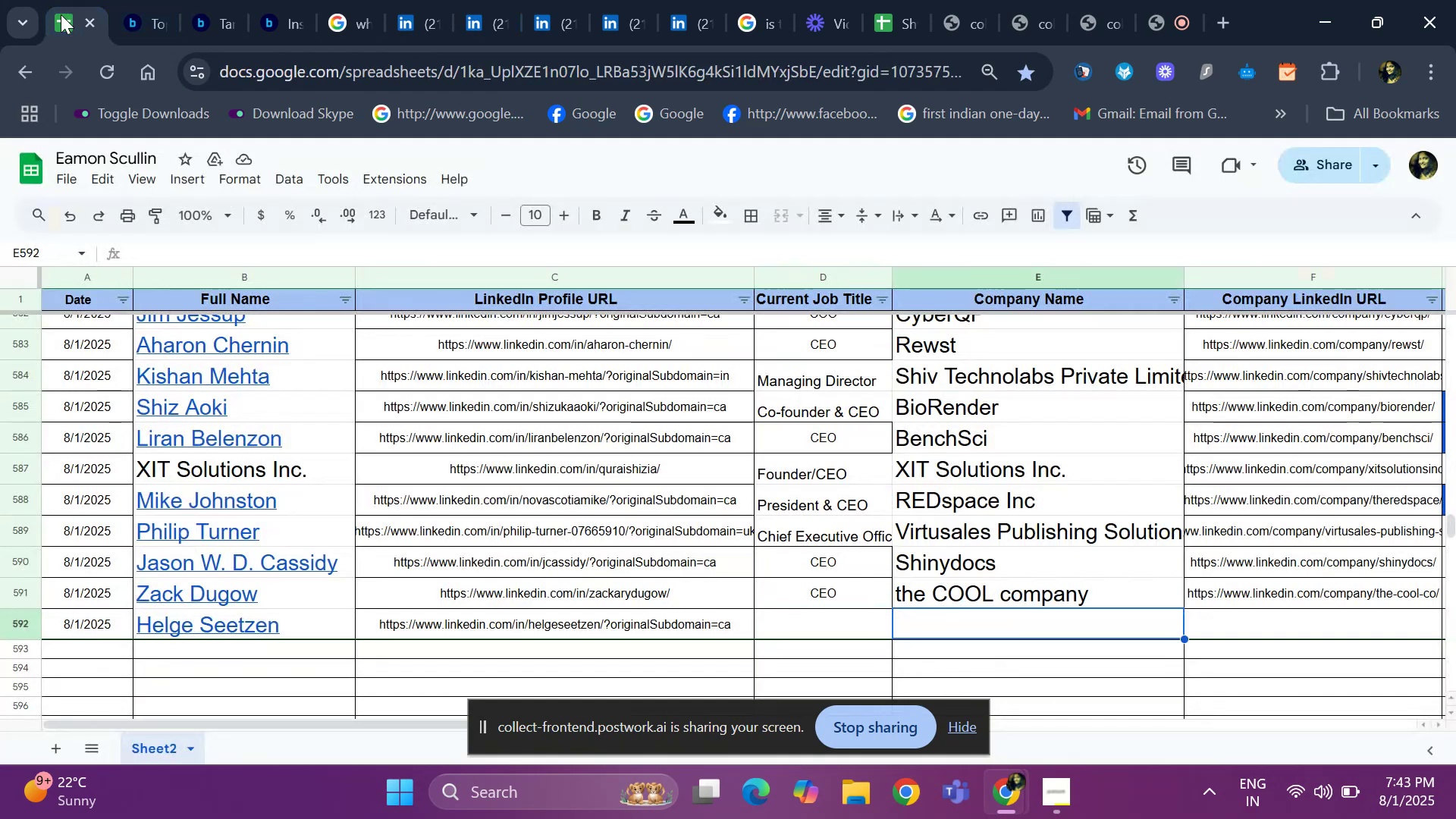 
key(Control+V)
 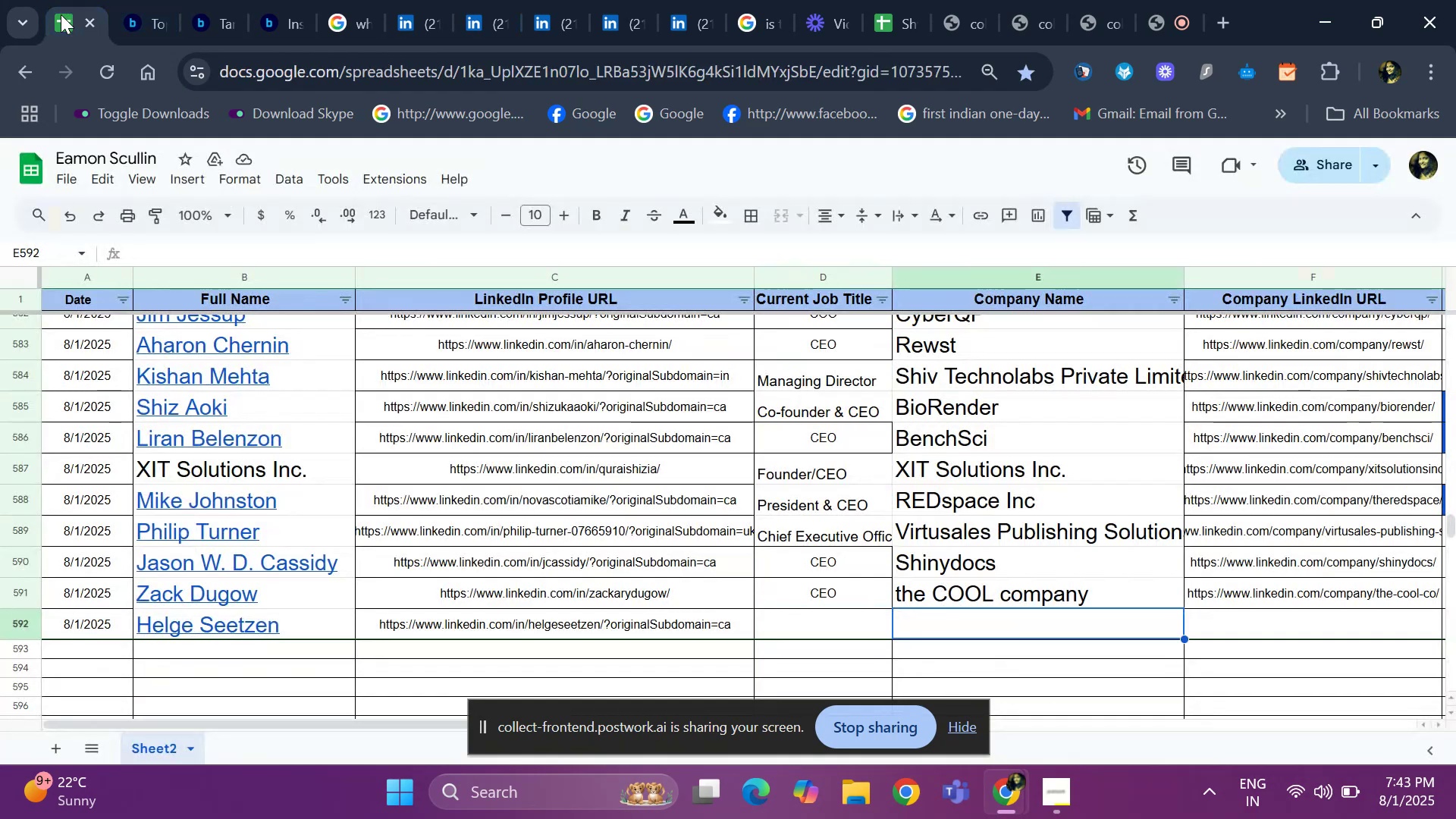 
key(ArrowLeft)
 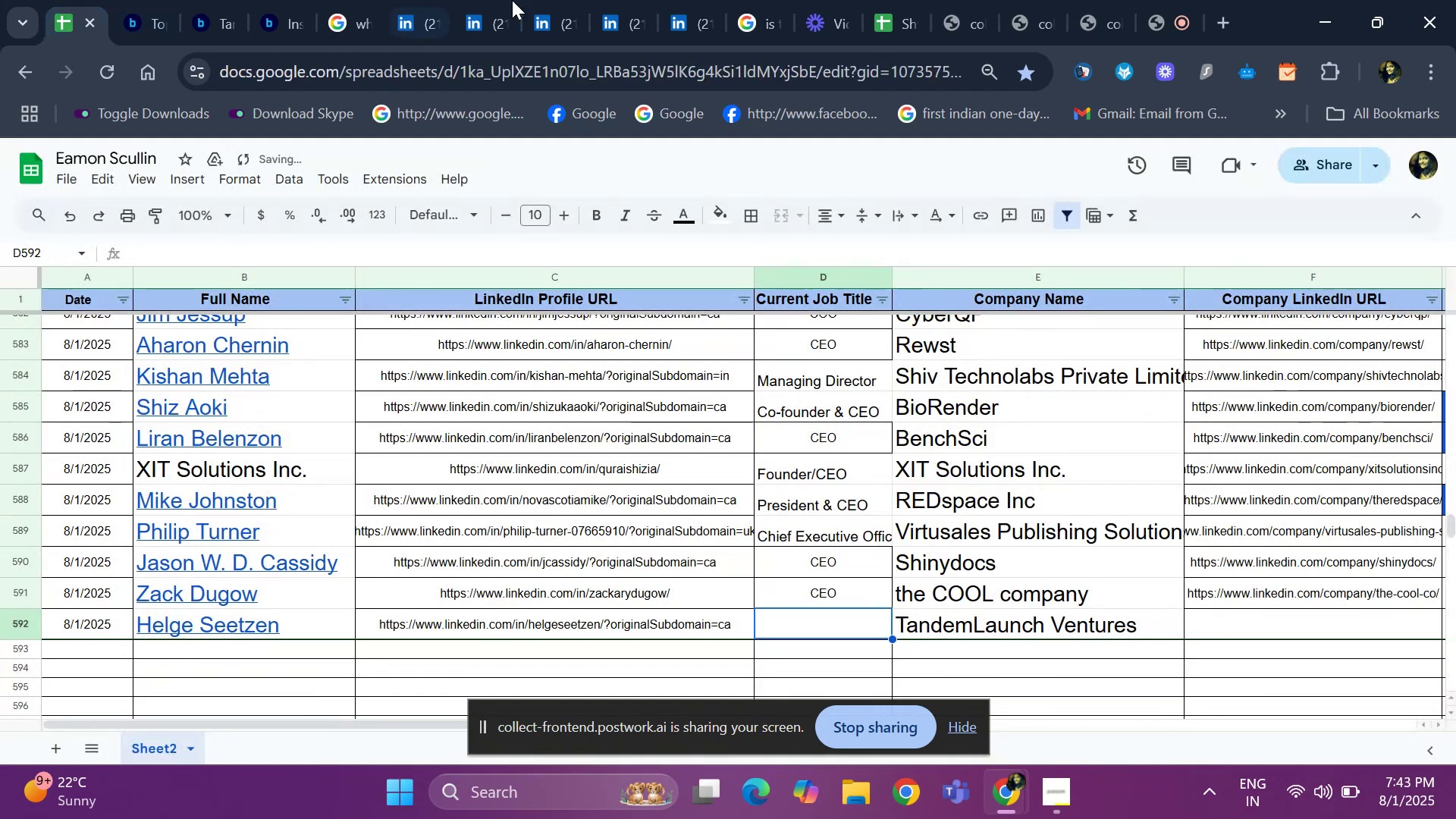 
left_click([410, 23])
 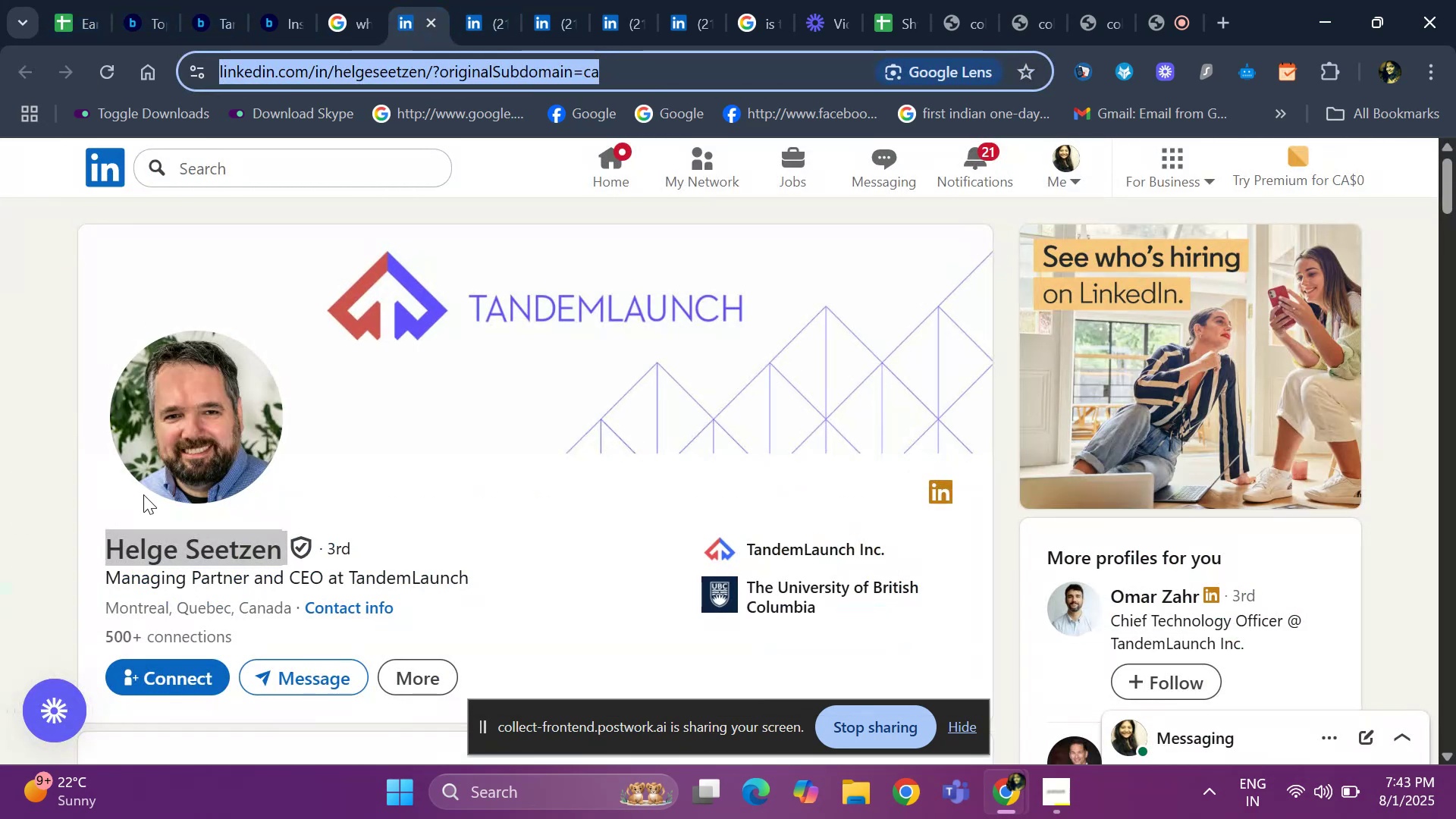 
left_click_drag(start_coordinate=[88, 576], to_coordinate=[325, 587])
 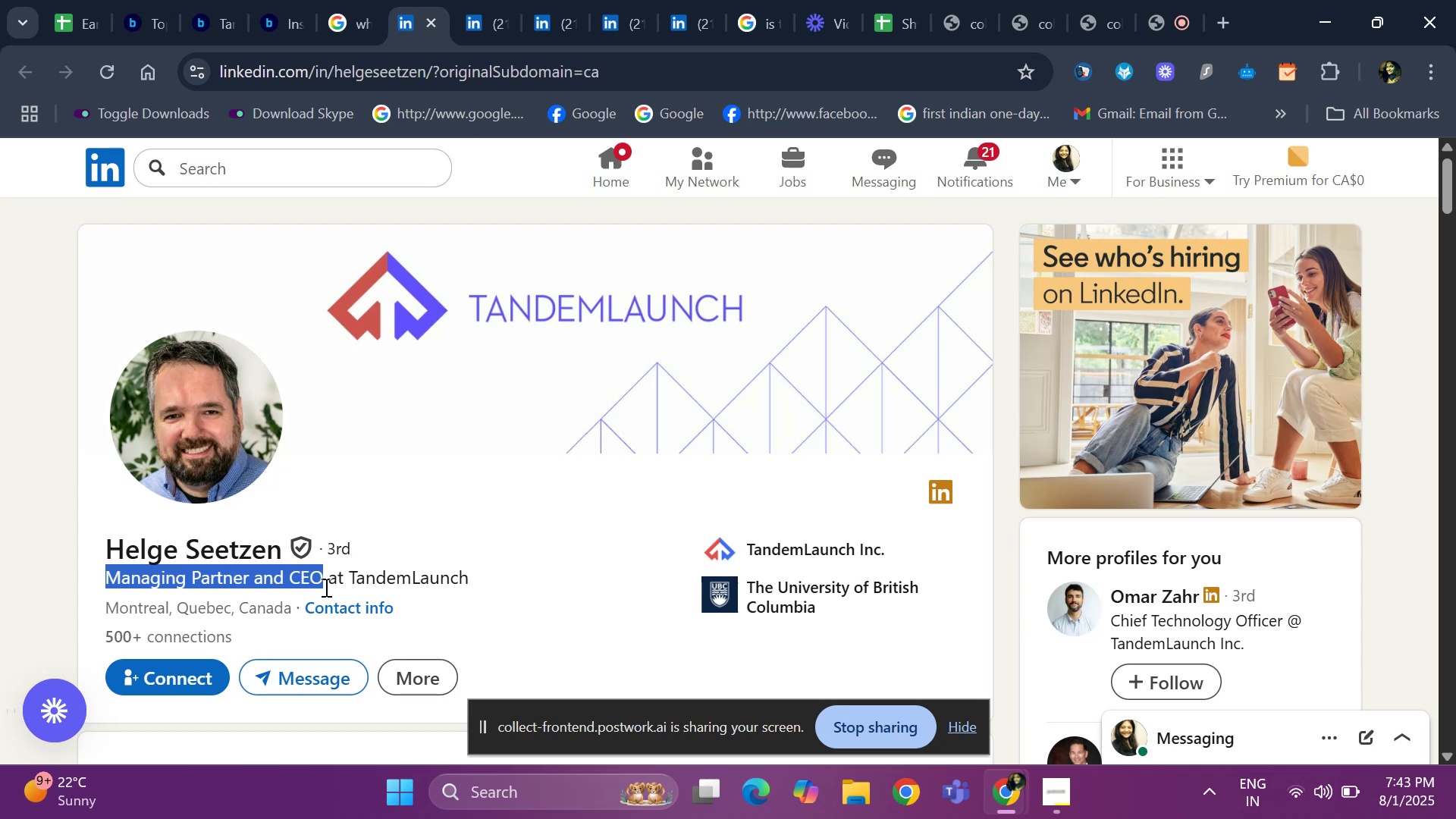 
key(Control+ControlLeft)
 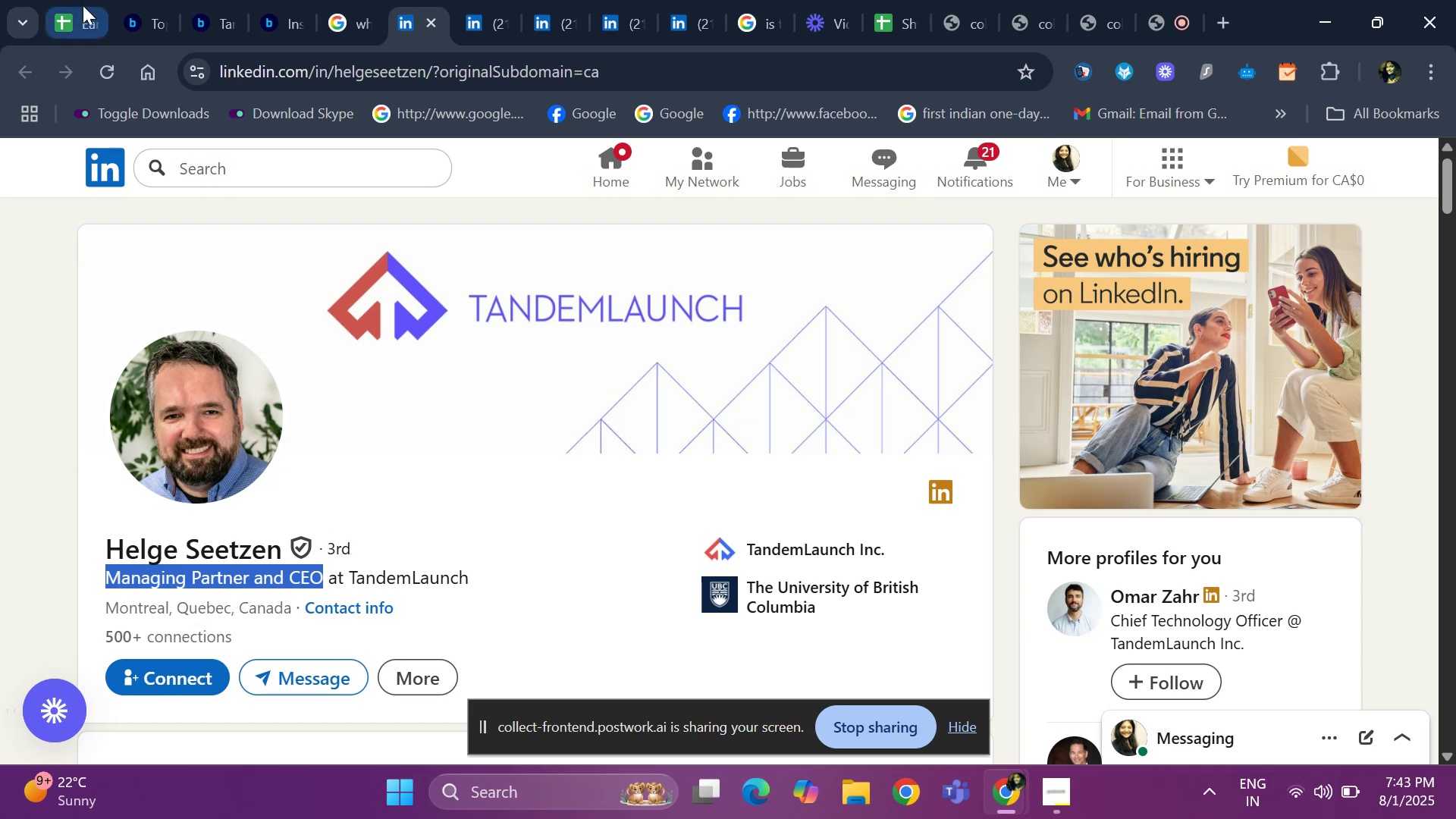 
left_click([86, 21])
 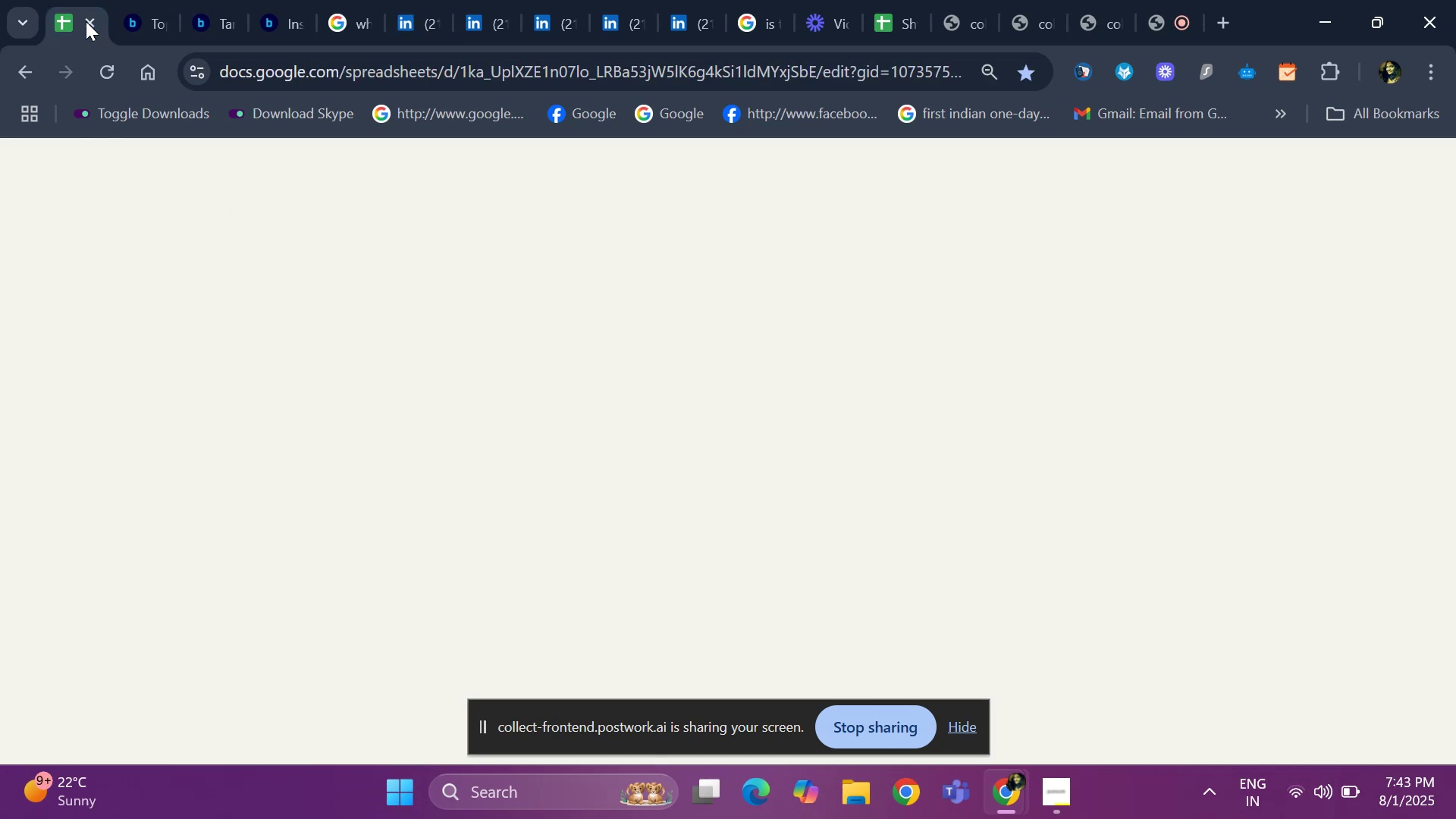 
key(Control+V)
 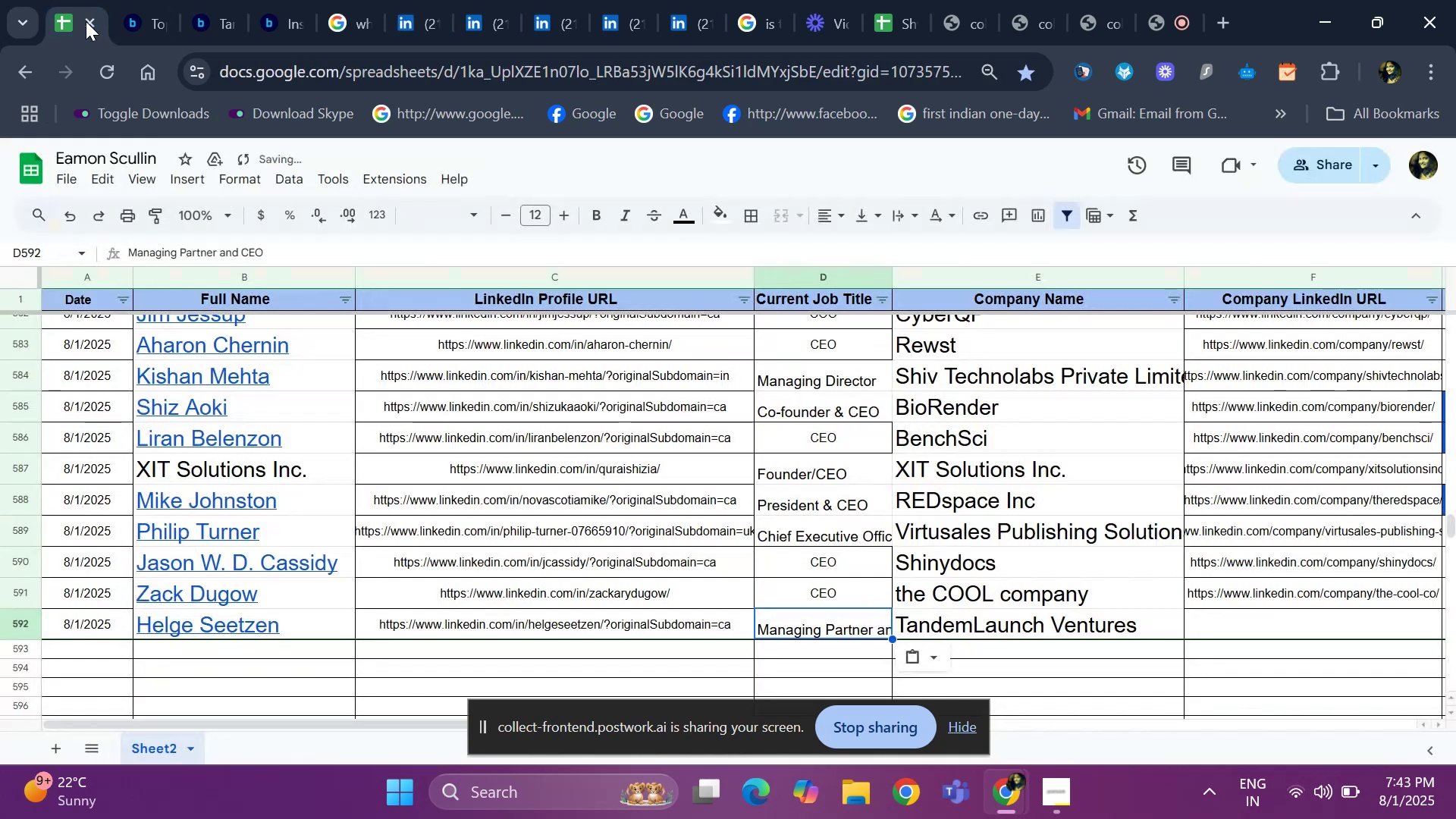 
key(ArrowRight)
 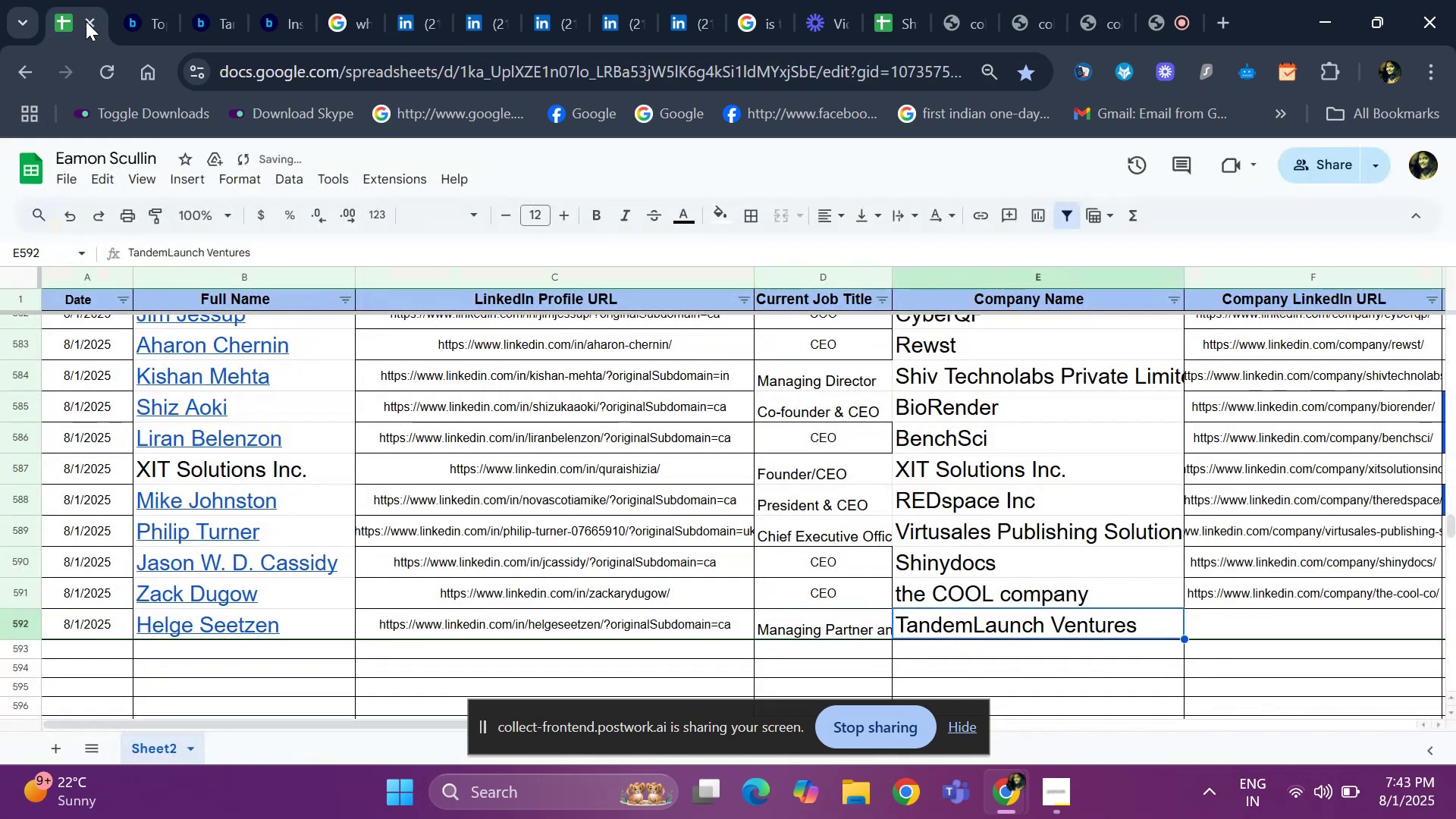 
key(ArrowRight)
 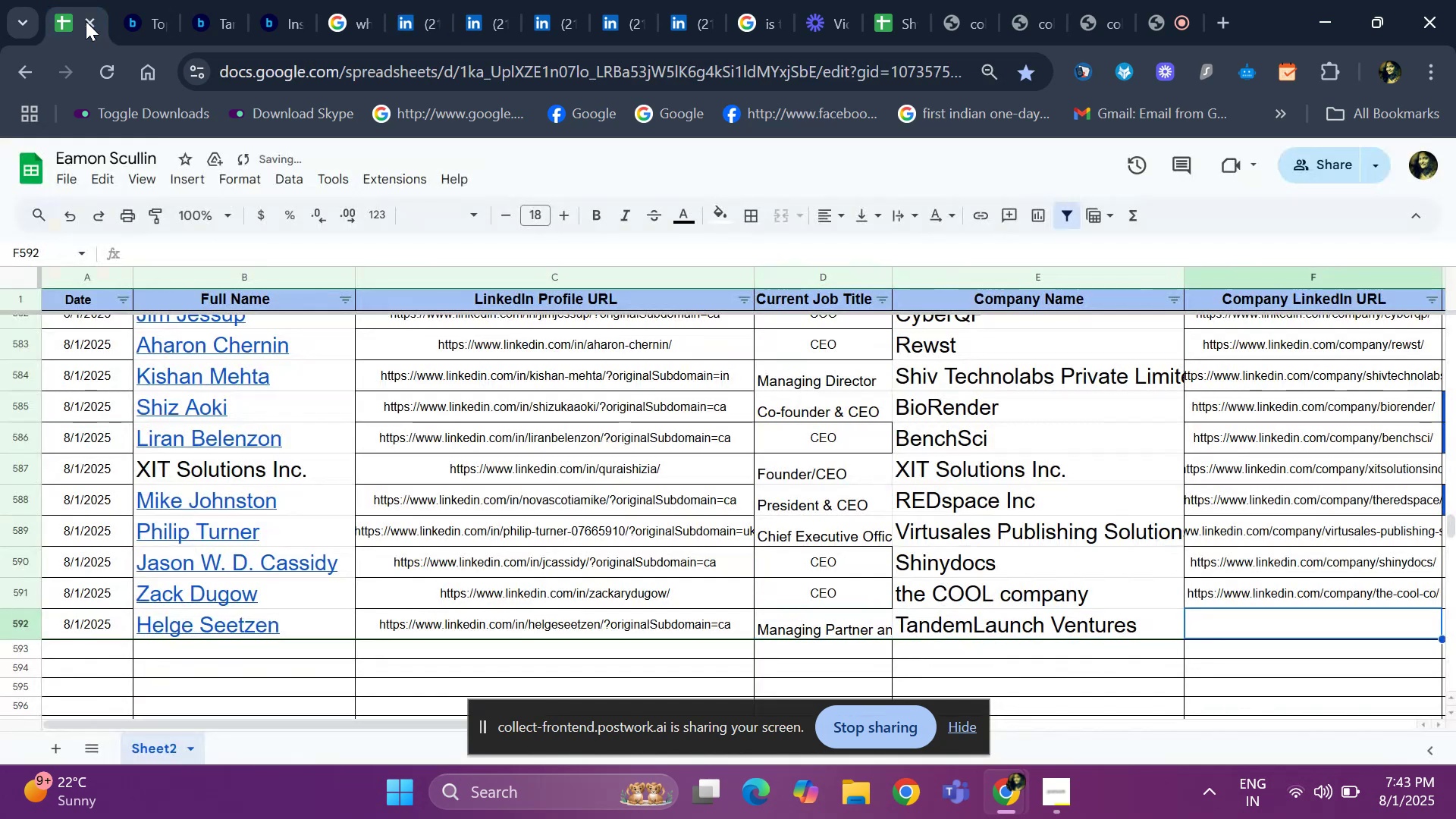 
key(ArrowRight)
 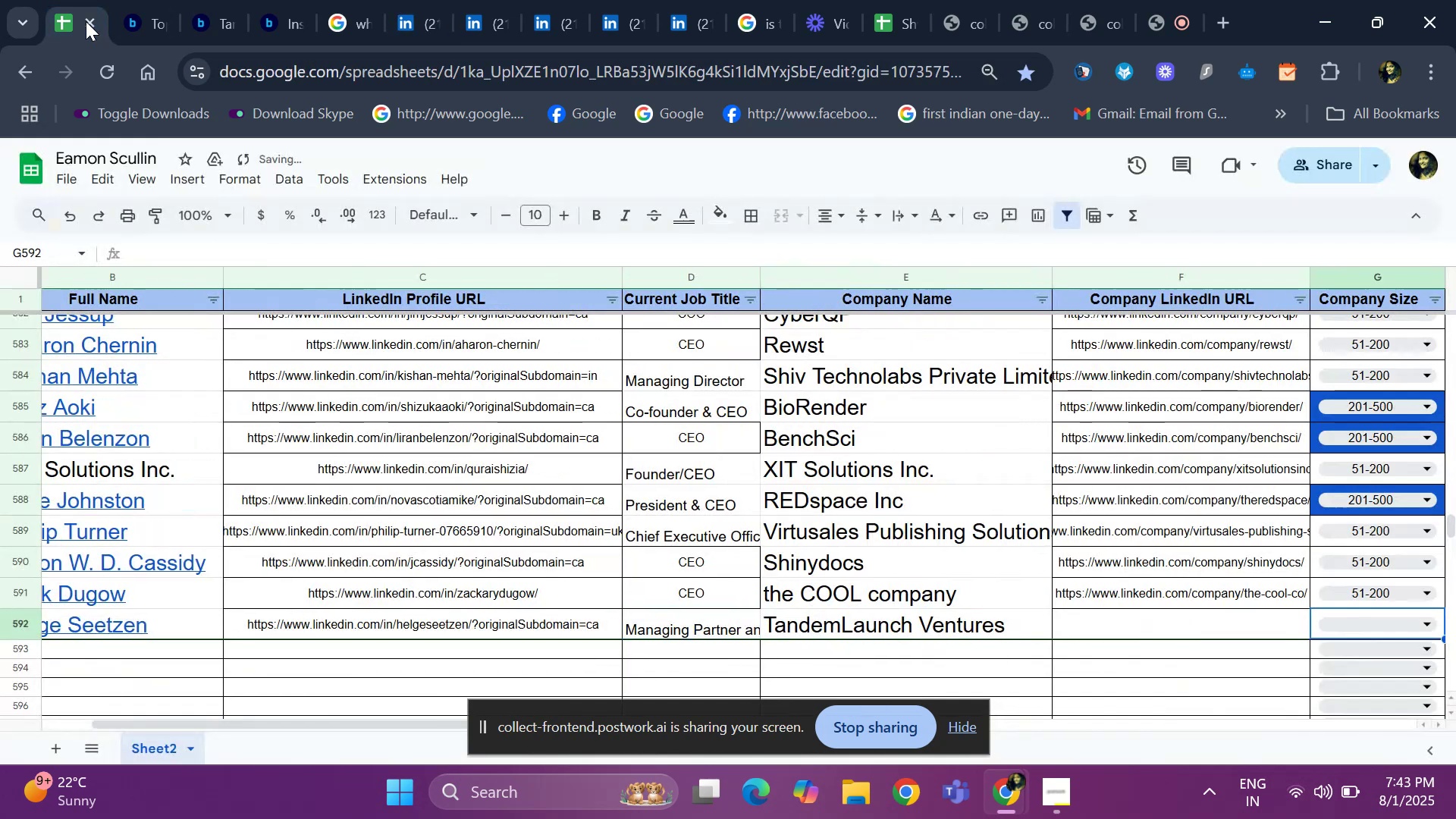 
key(ArrowRight)
 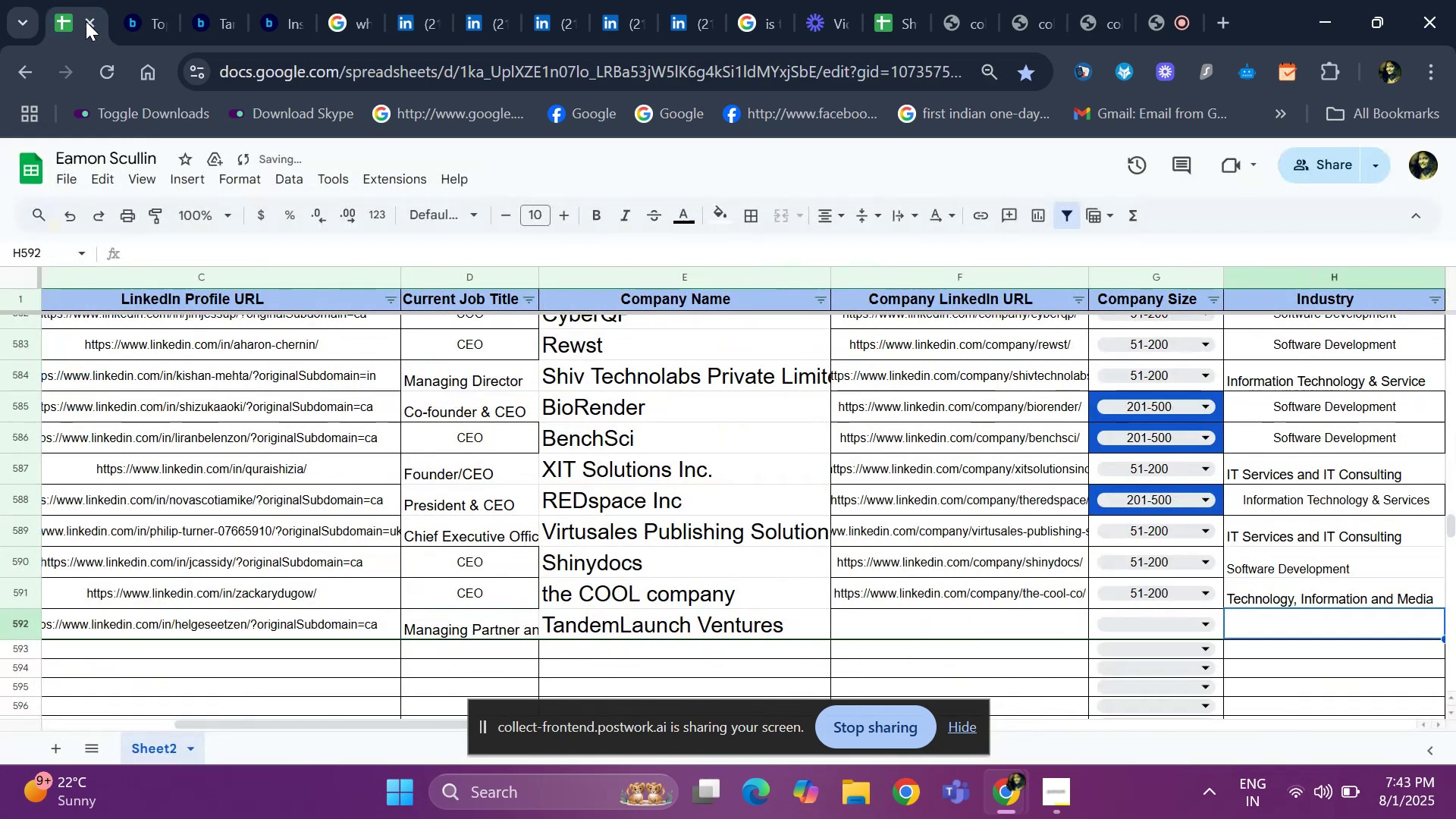 
key(ArrowLeft)
 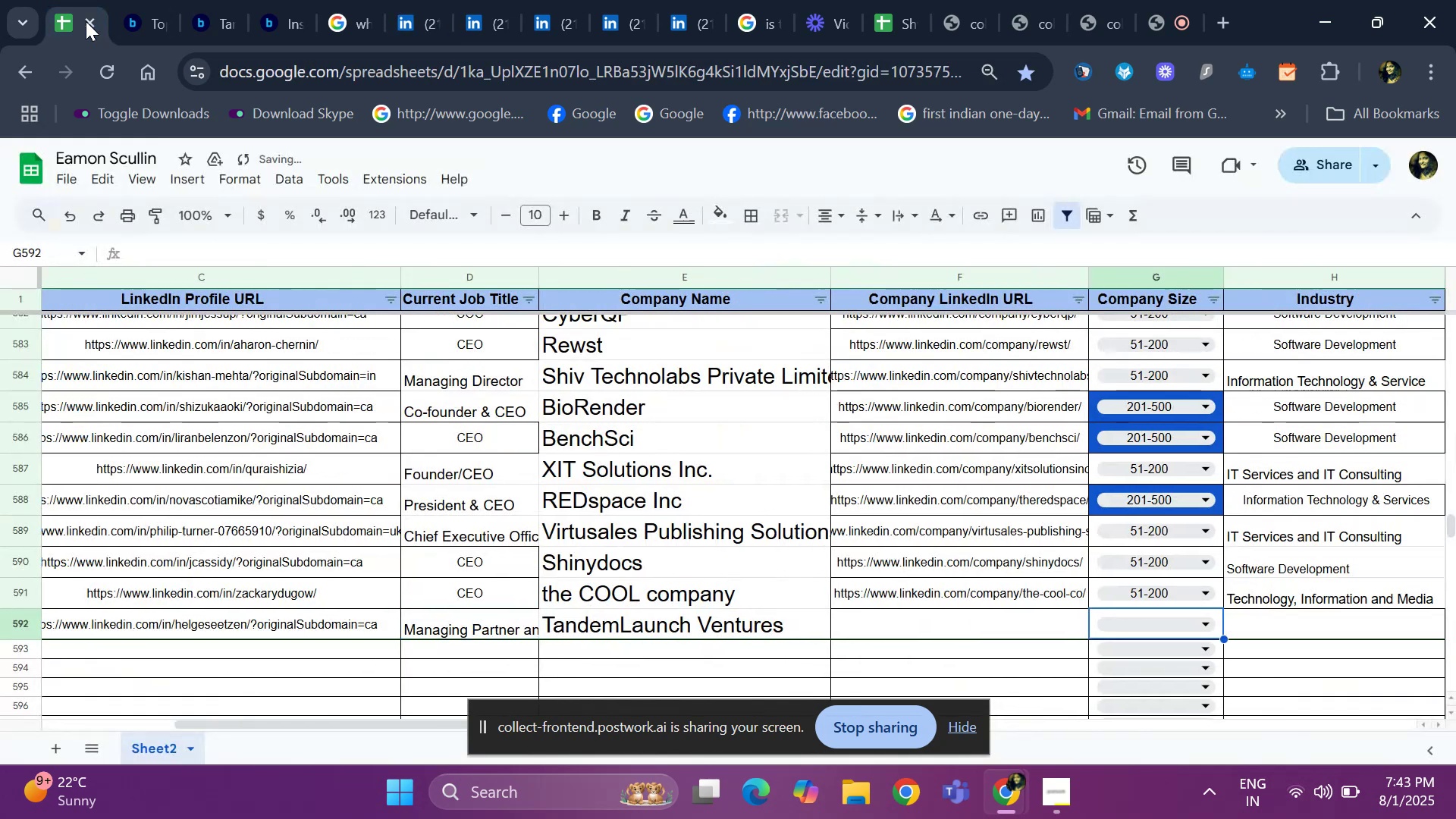 
key(ArrowLeft)
 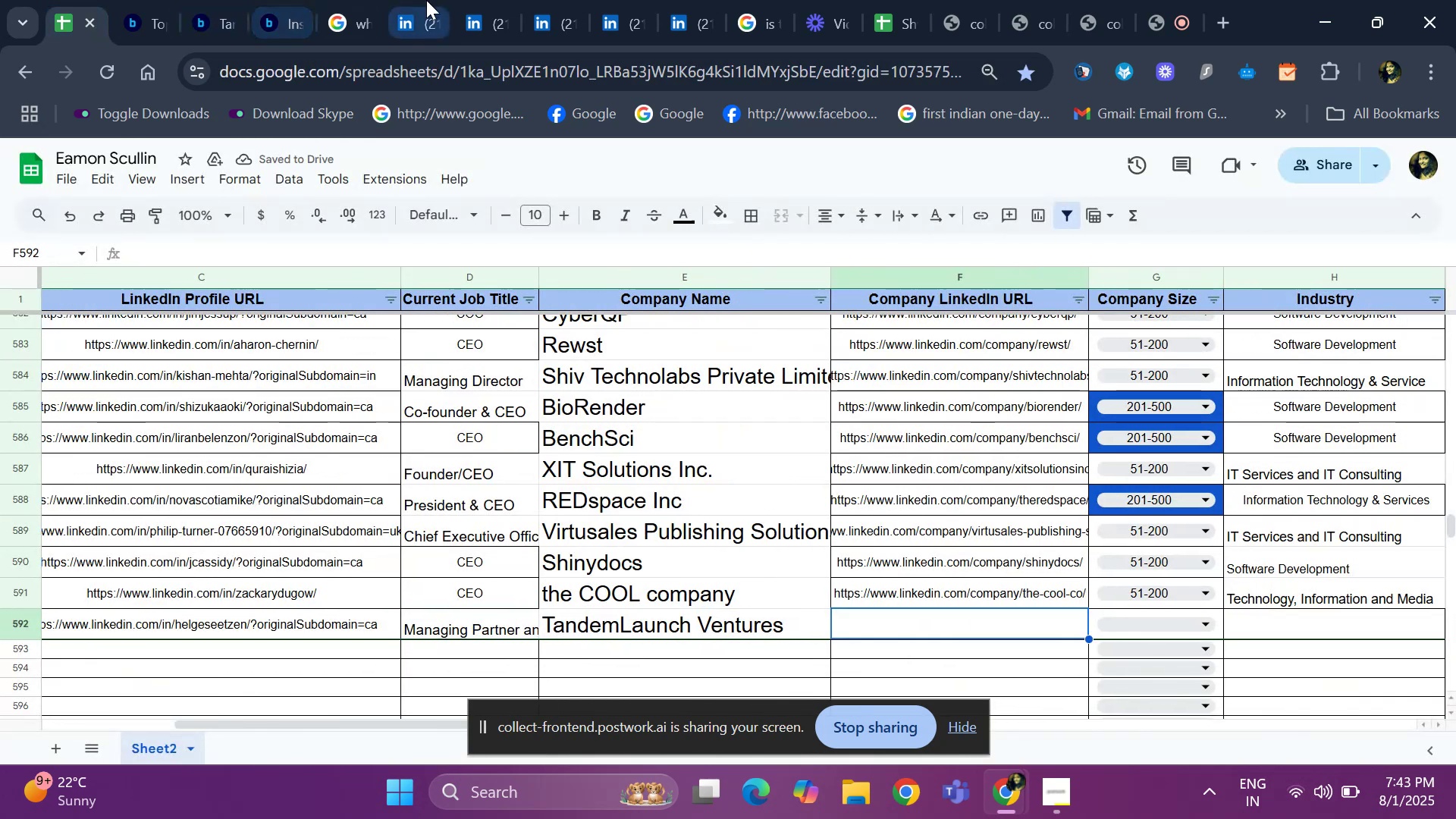 
left_click([492, 24])
 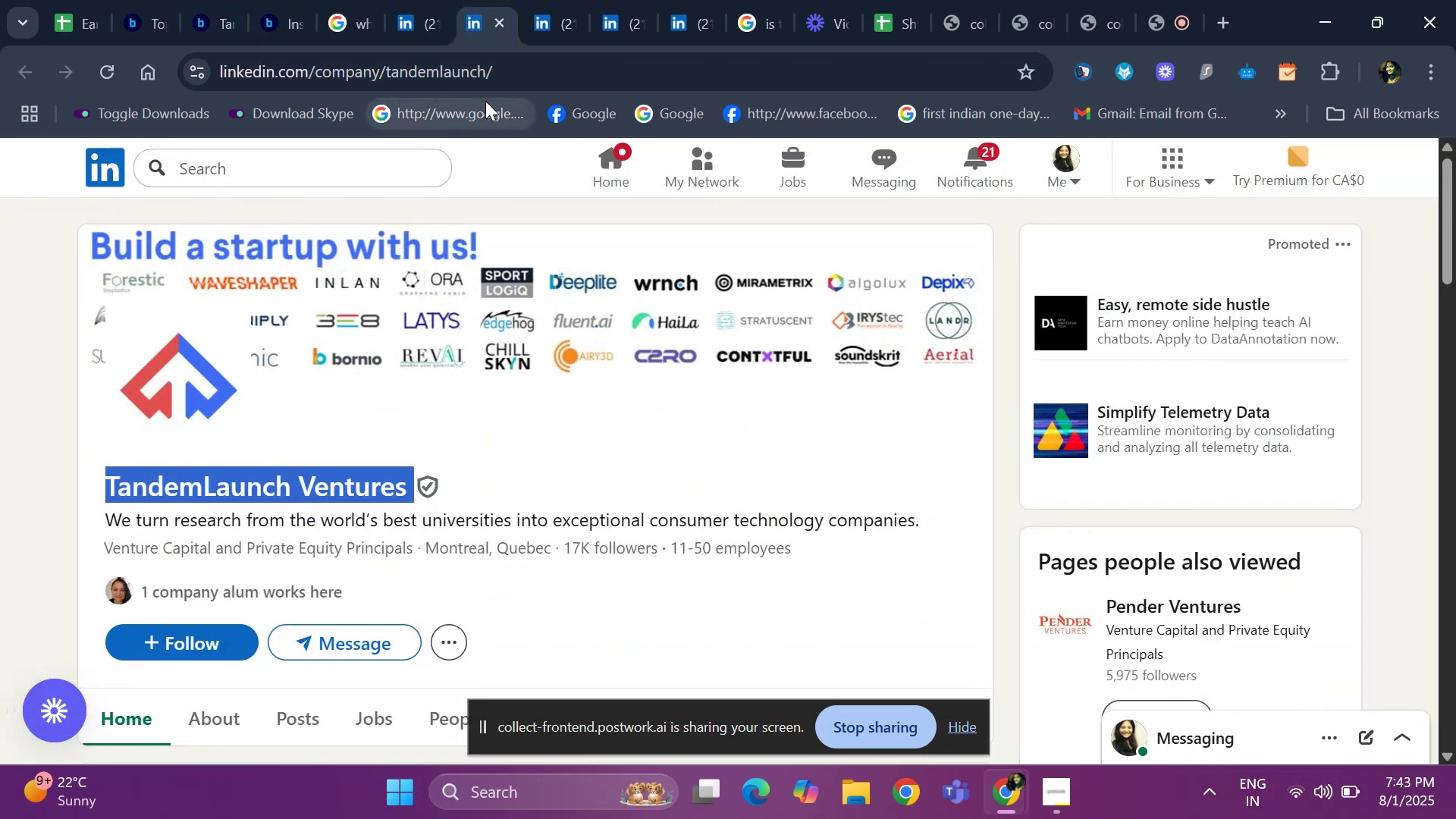 
left_click([512, 74])
 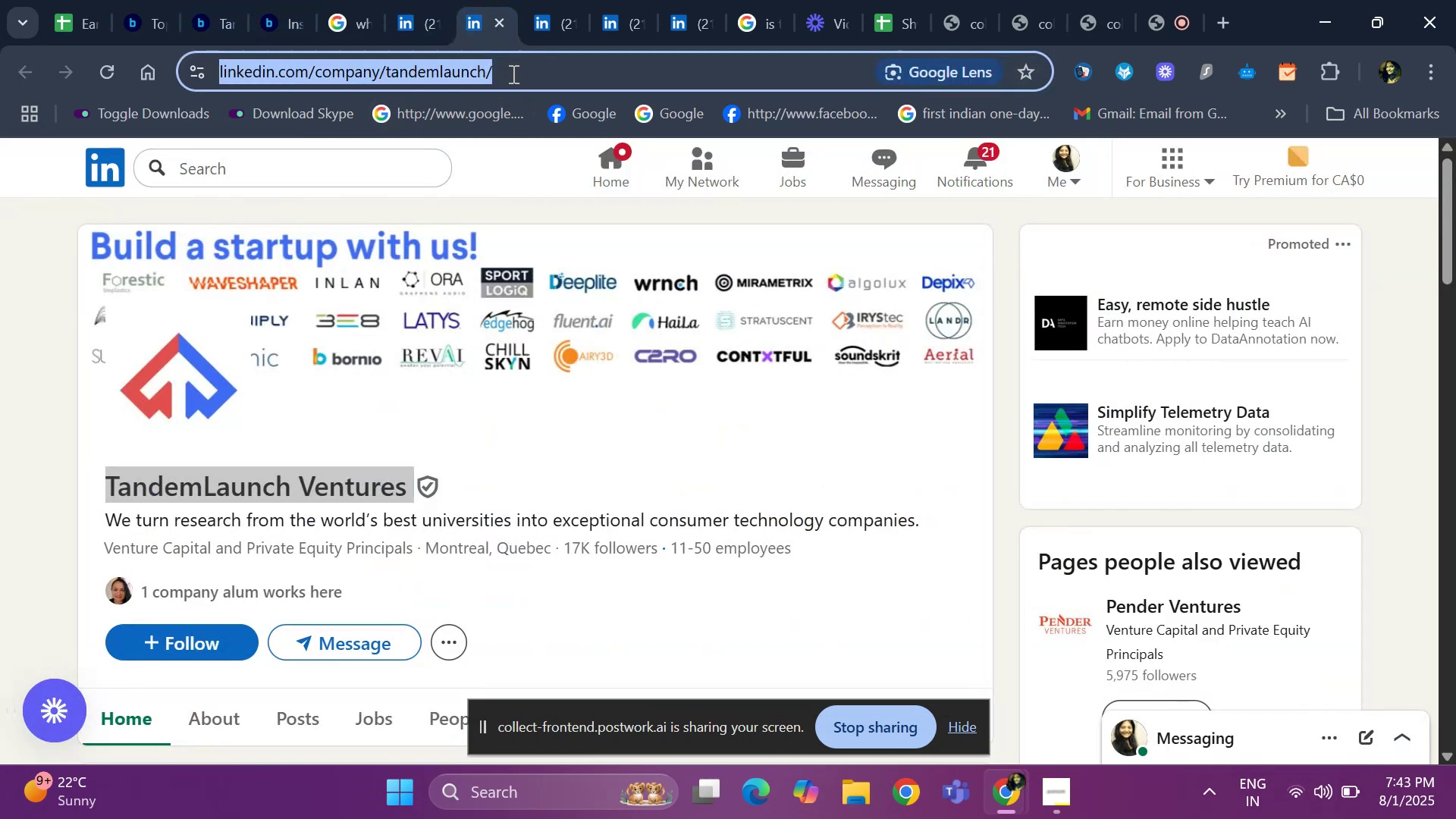 
key(Control+C)
 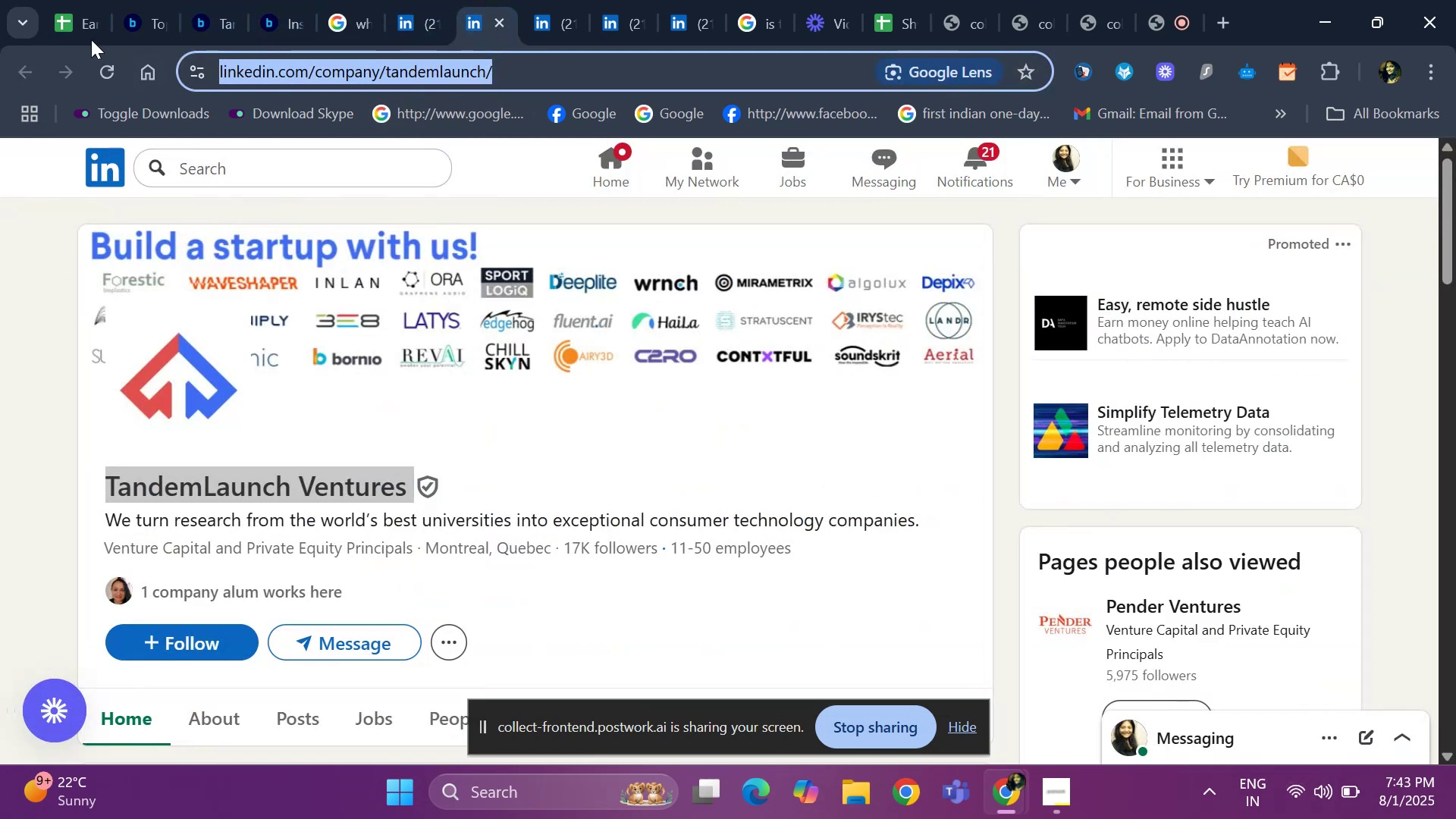 
left_click([85, 23])
 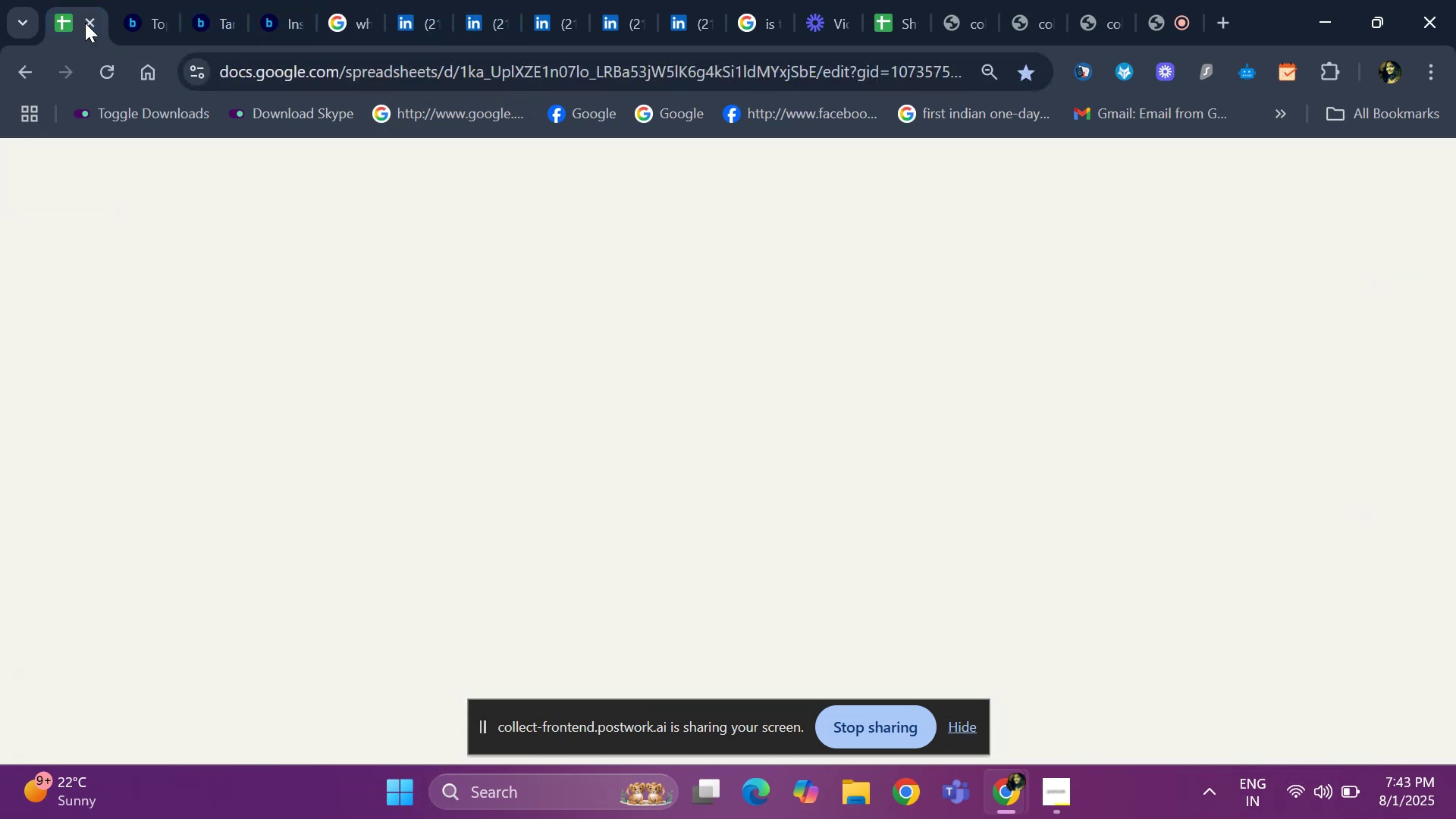 
key(Control+V)
 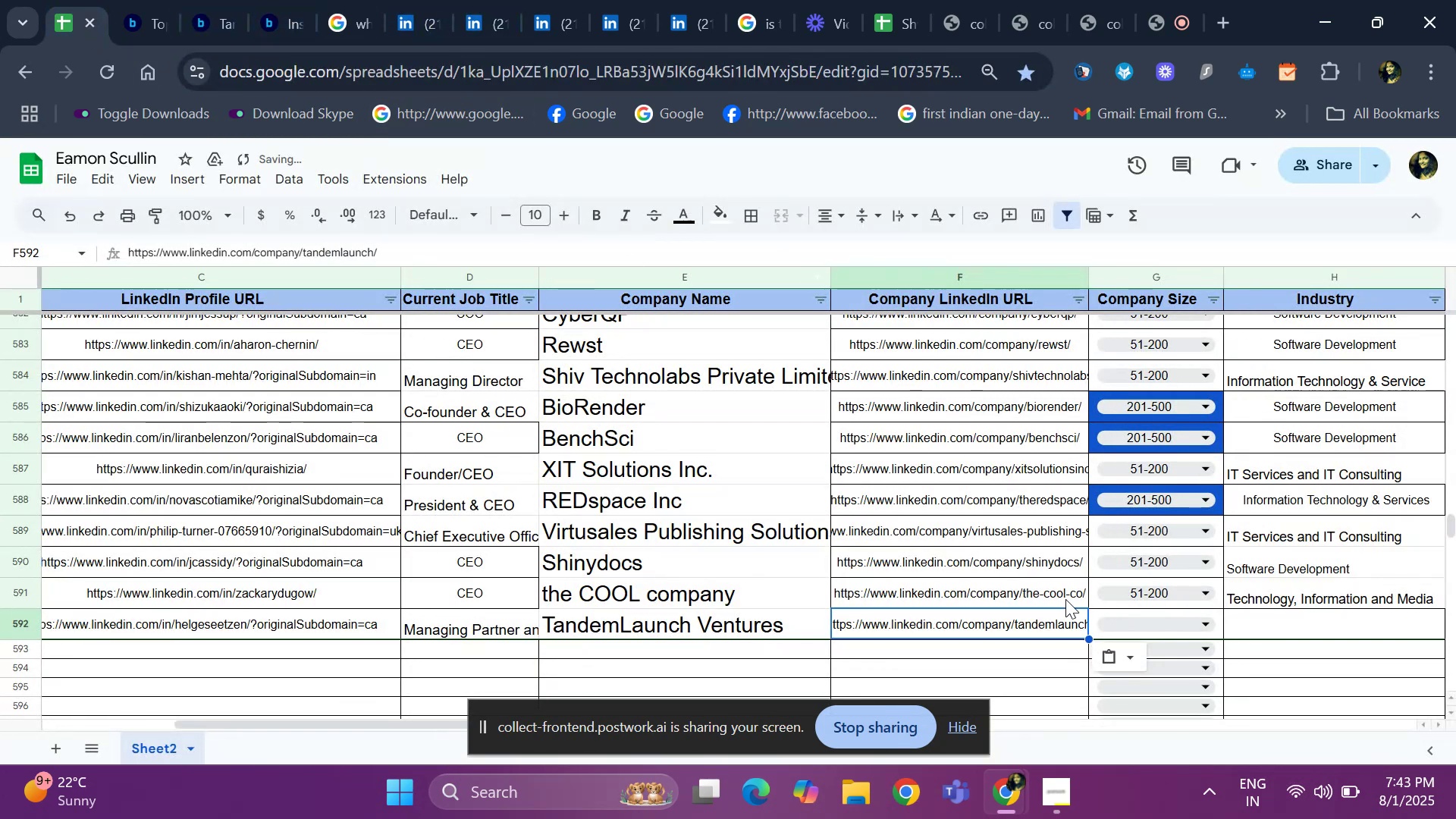 
left_click([1156, 625])
 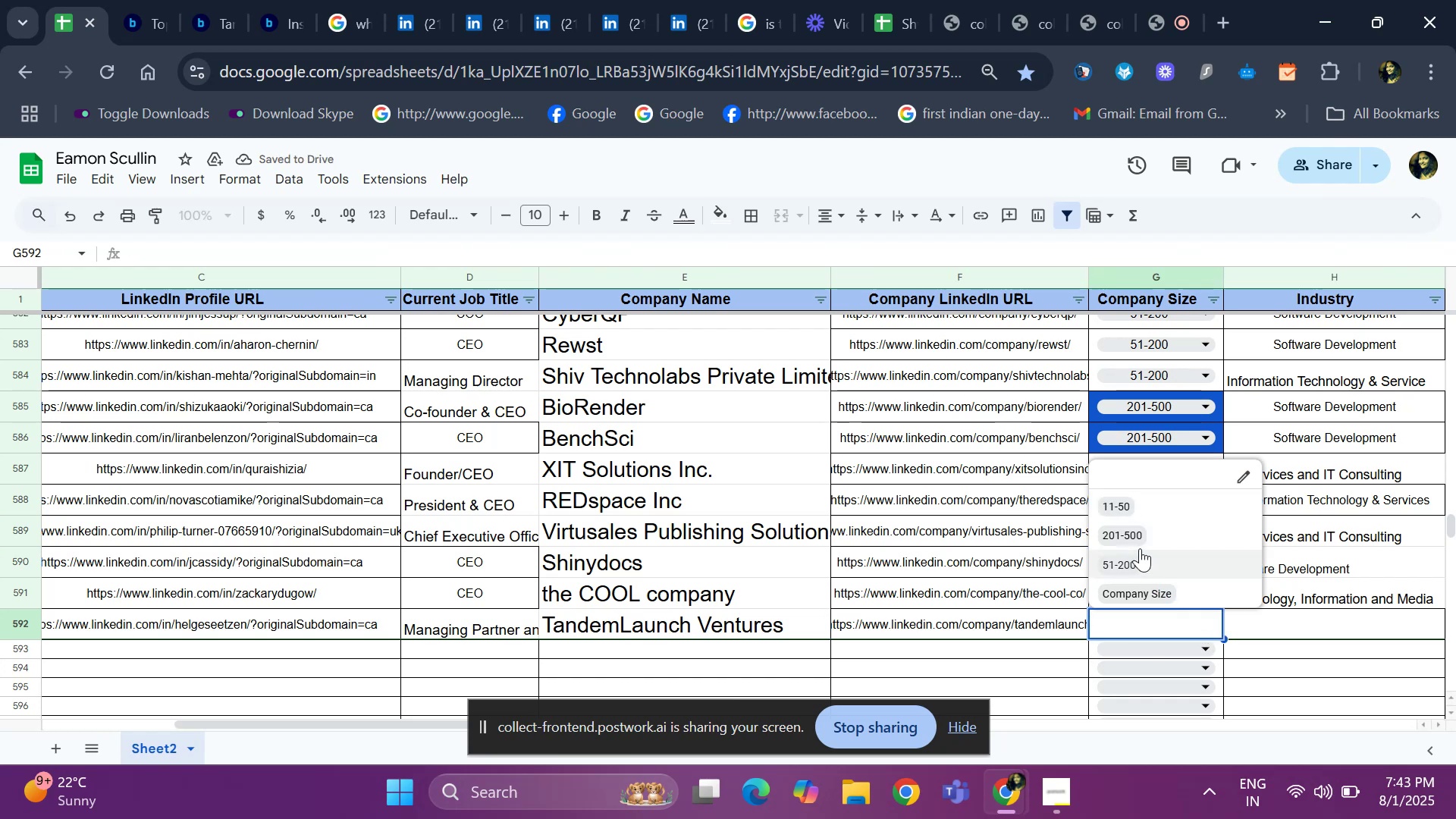 
left_click([1131, 513])
 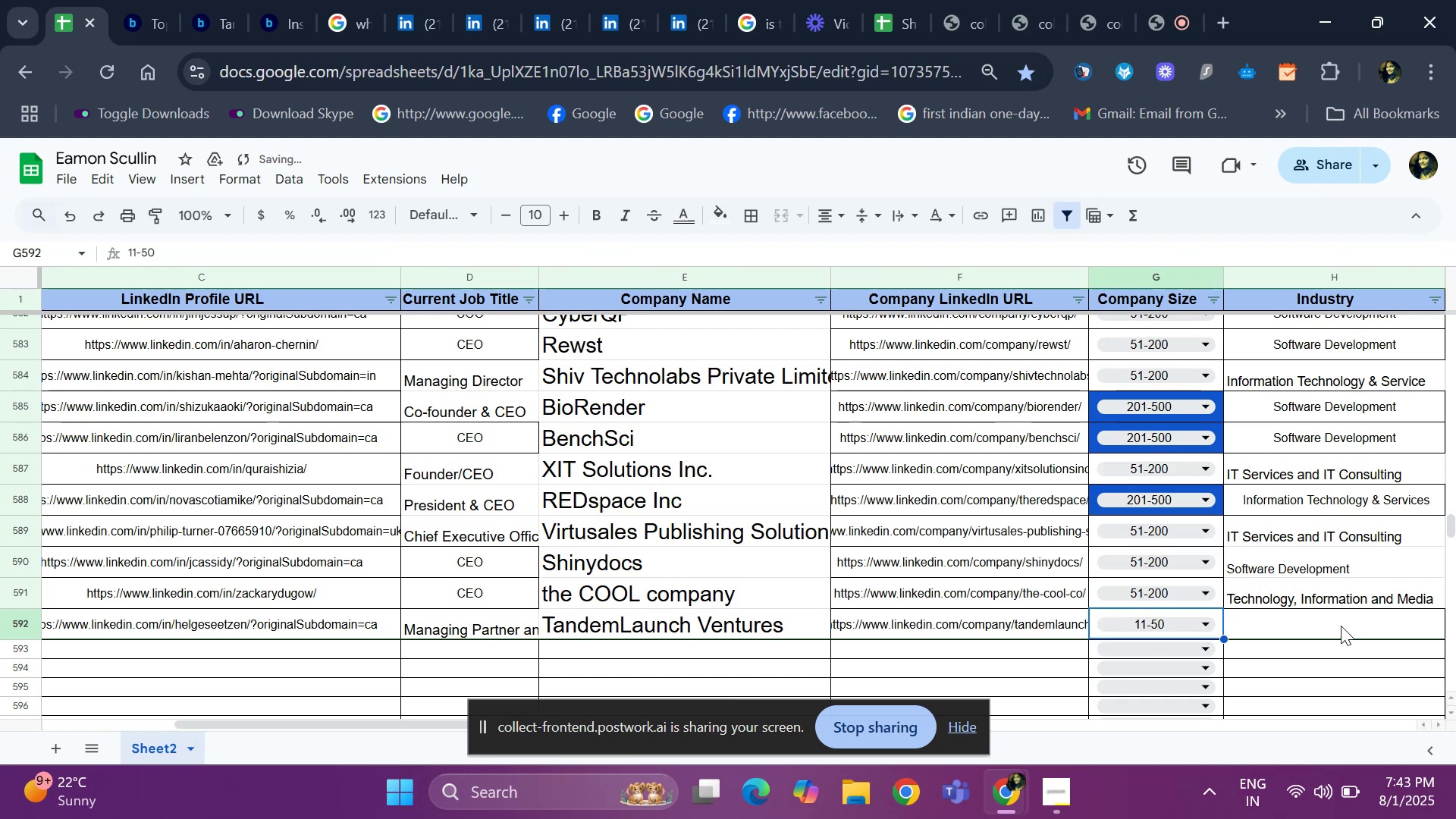 
left_click([1332, 622])
 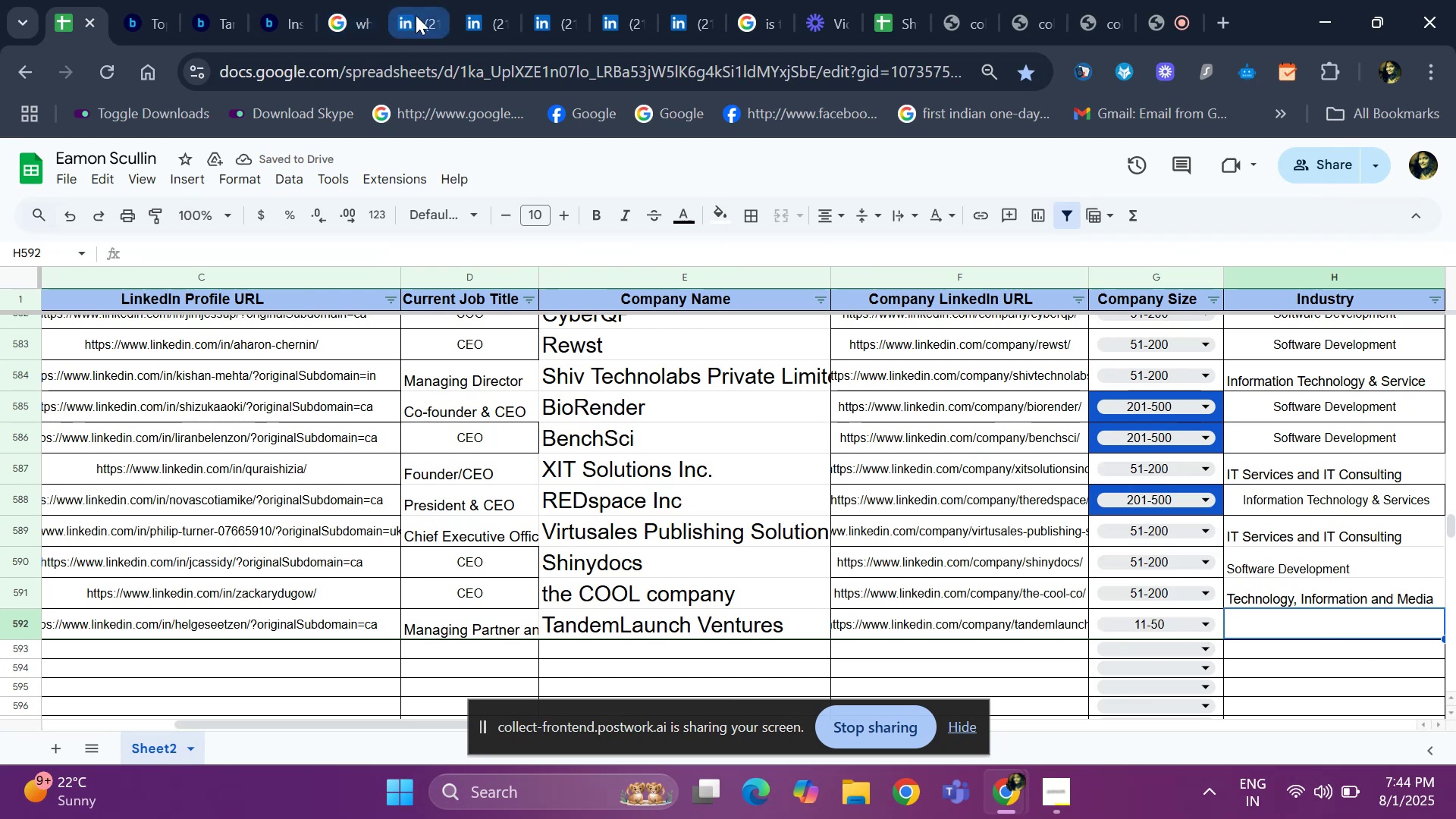 
left_click([420, 15])
 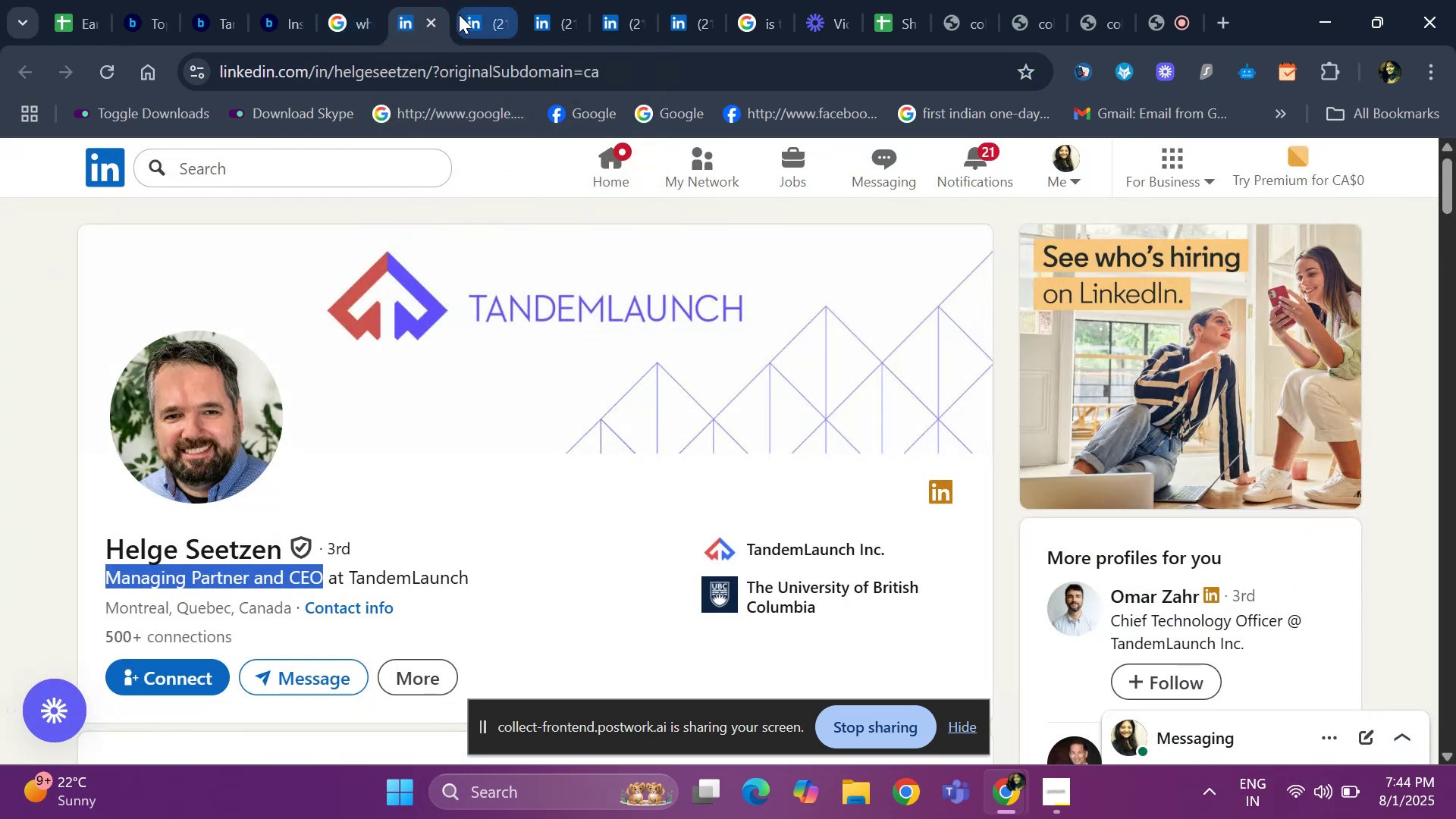 
left_click([472, 13])
 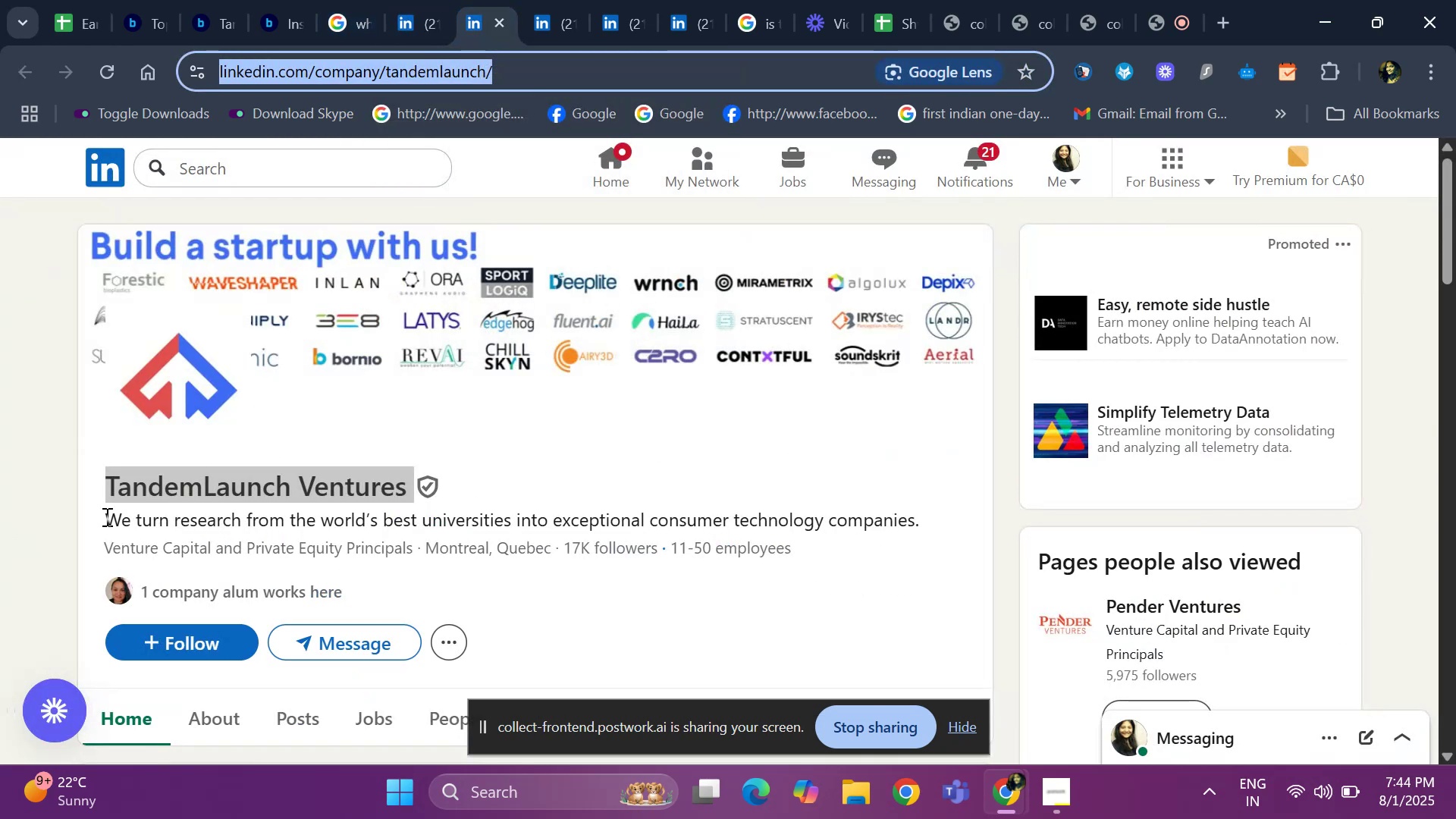 
left_click_drag(start_coordinate=[96, 537], to_coordinate=[420, 546])
 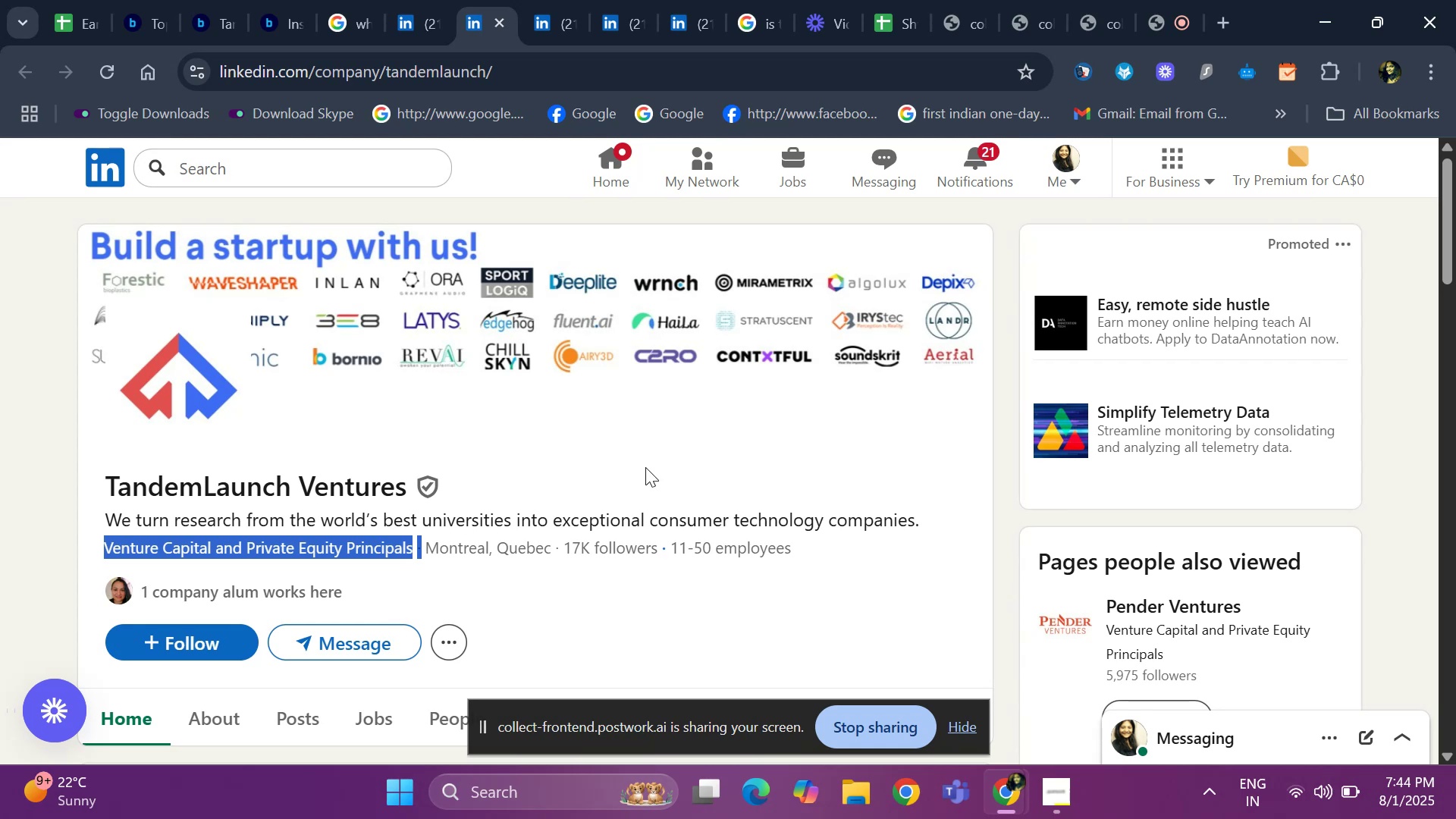 
scroll: coordinate [645, 467], scroll_direction: down, amount: 2.0
 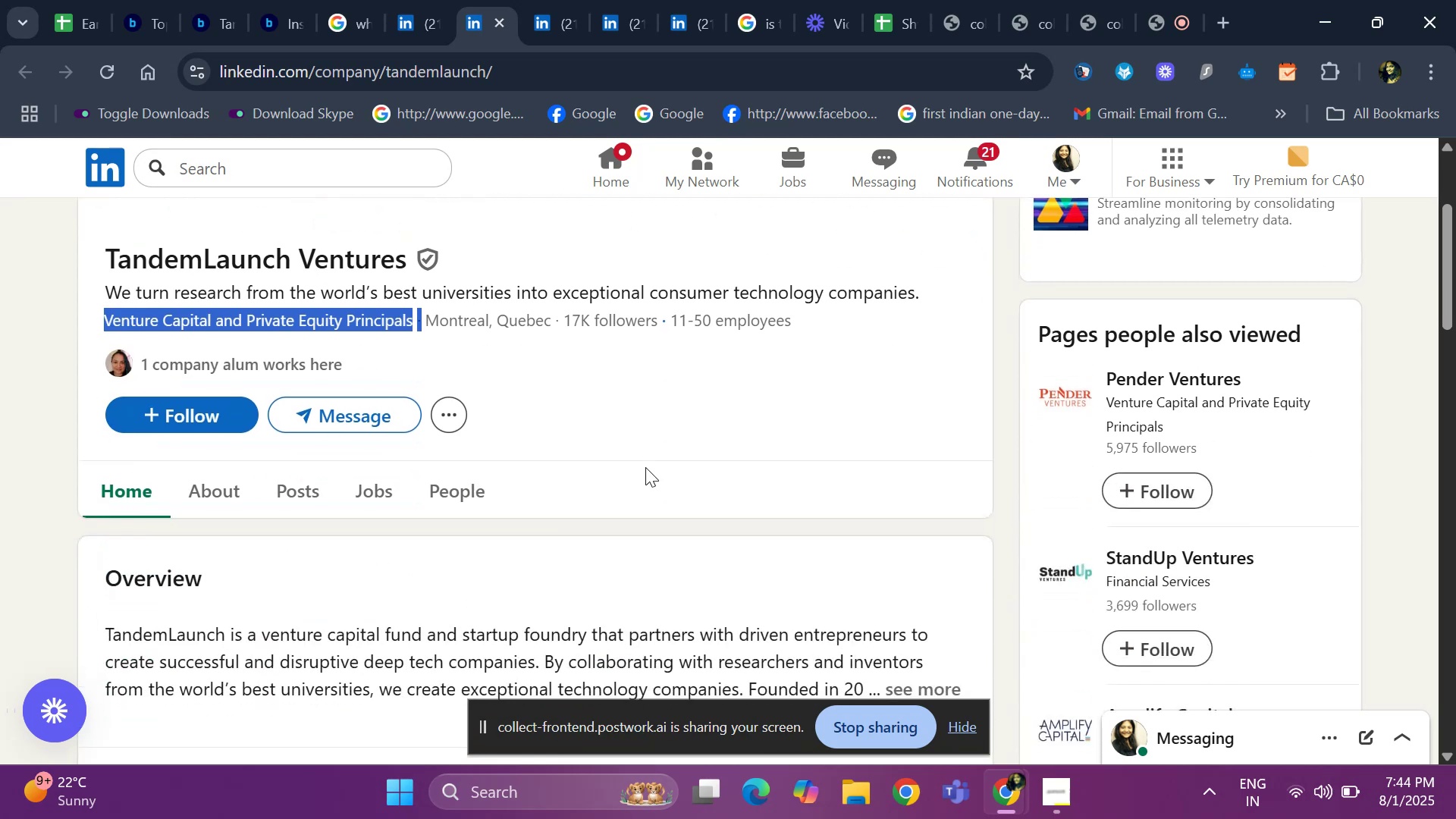 
hold_key(key=ControlLeft, duration=0.65)
 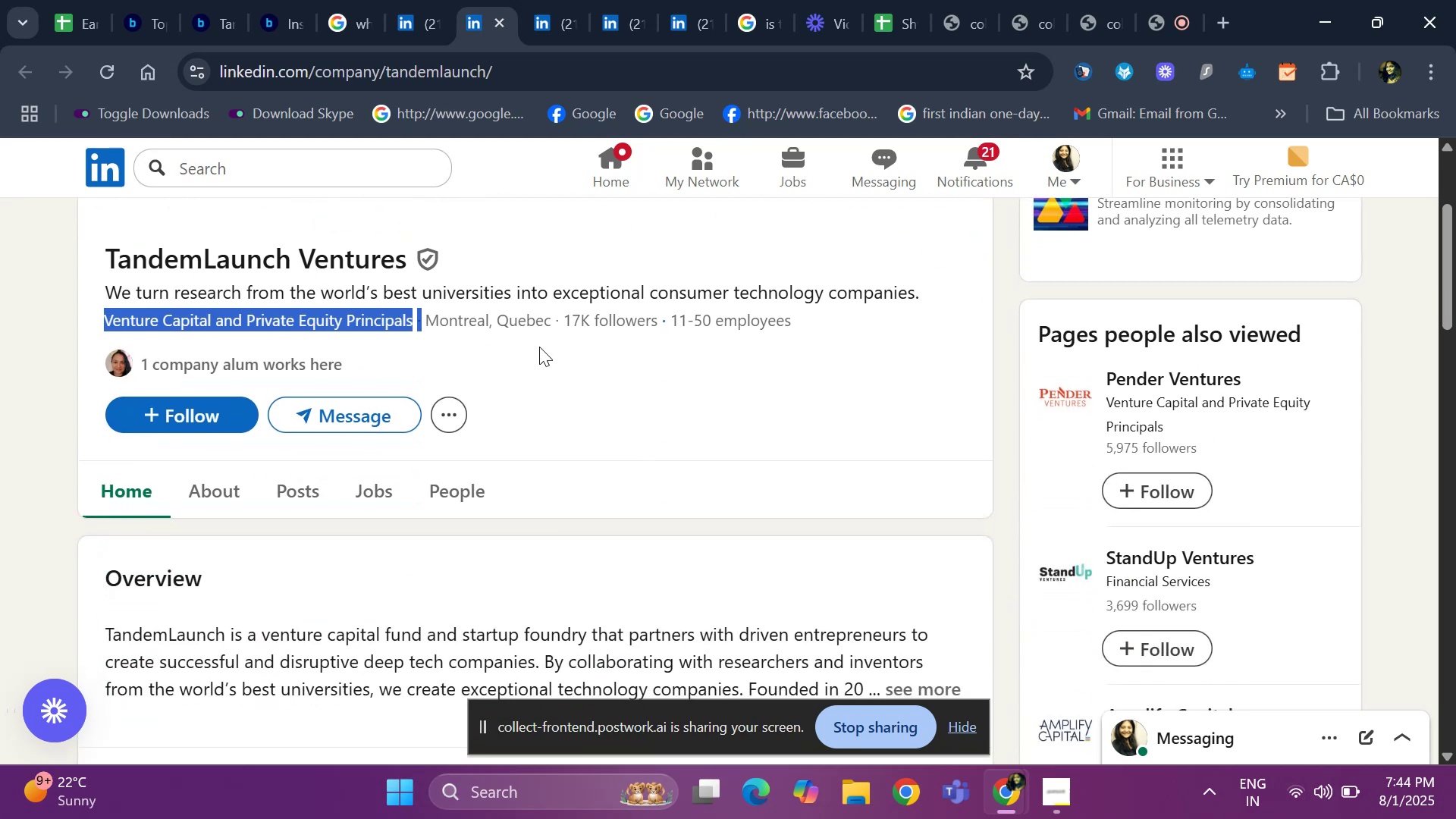 
key(Control+ControlLeft)
 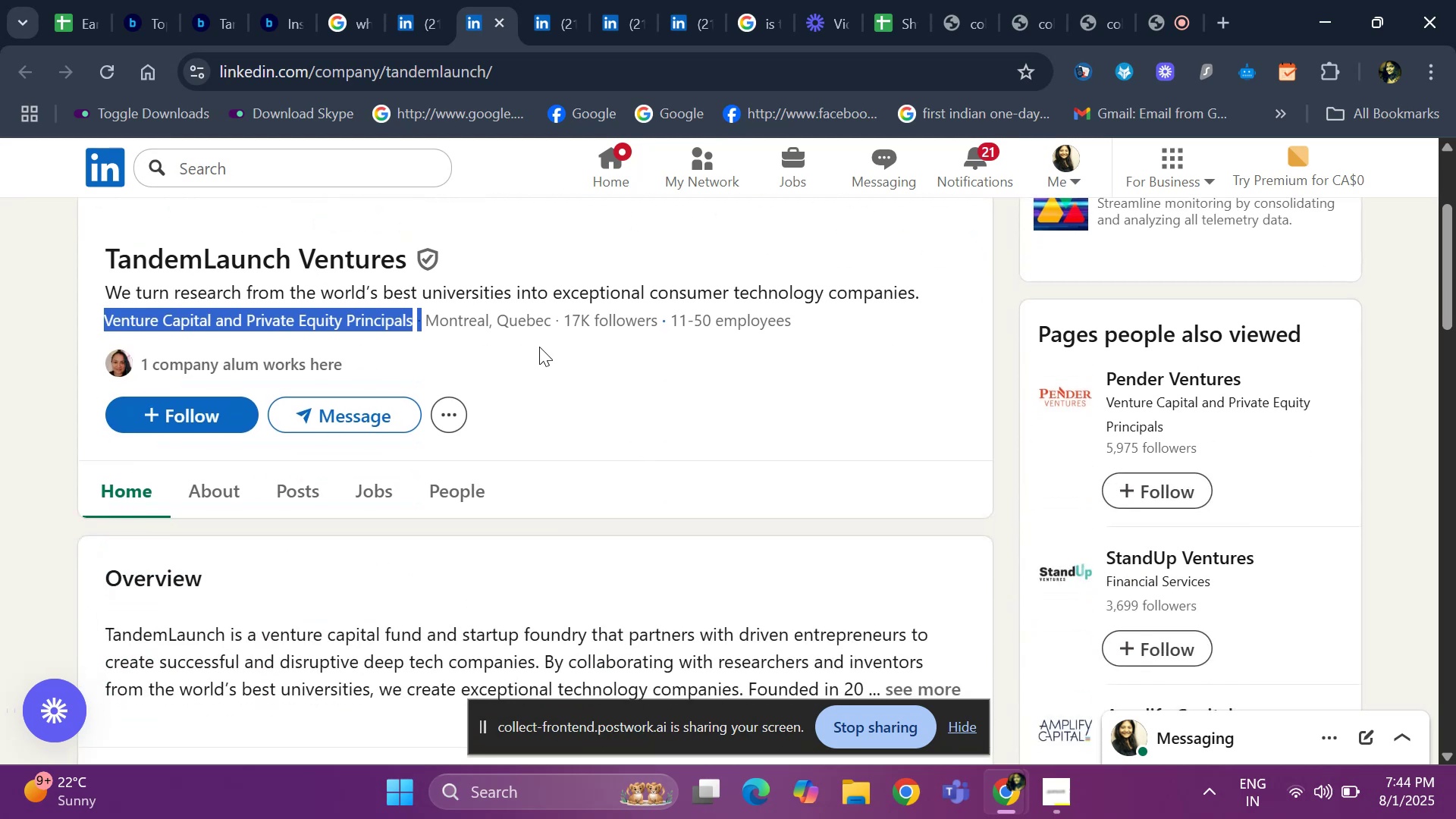 
key(Control+C)
 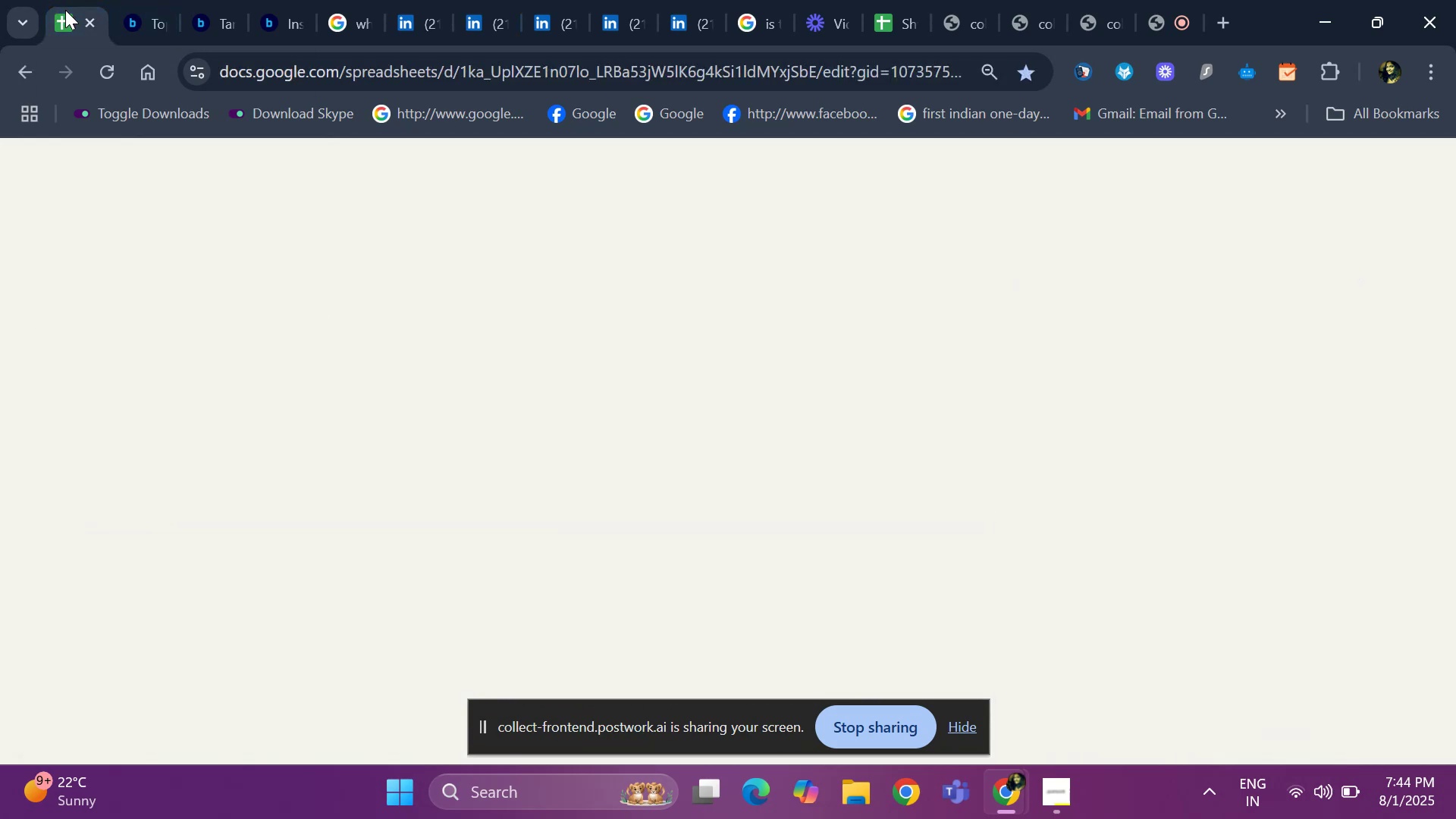 
key(Control+ControlLeft)
 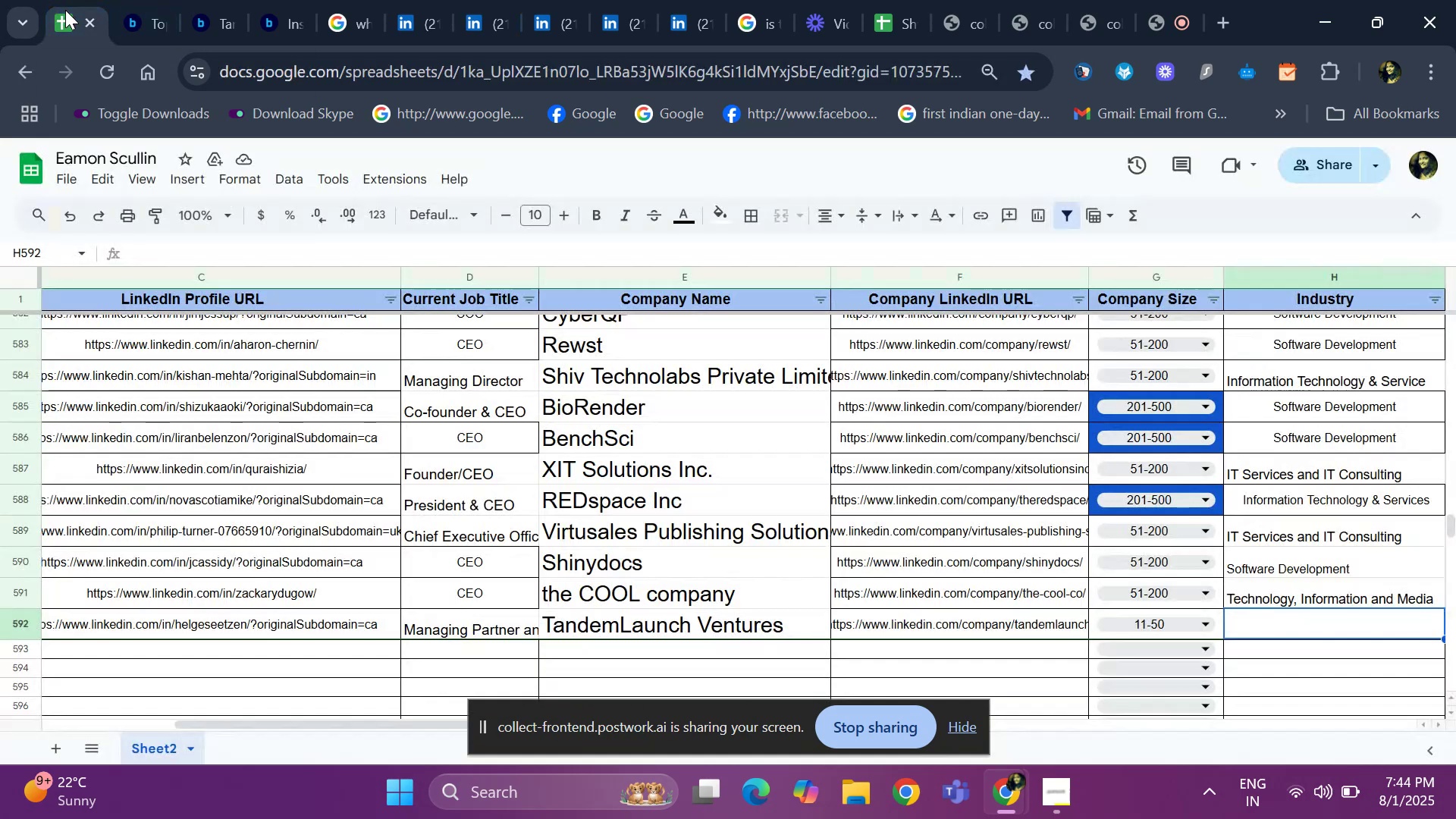 
key(Control+V)
 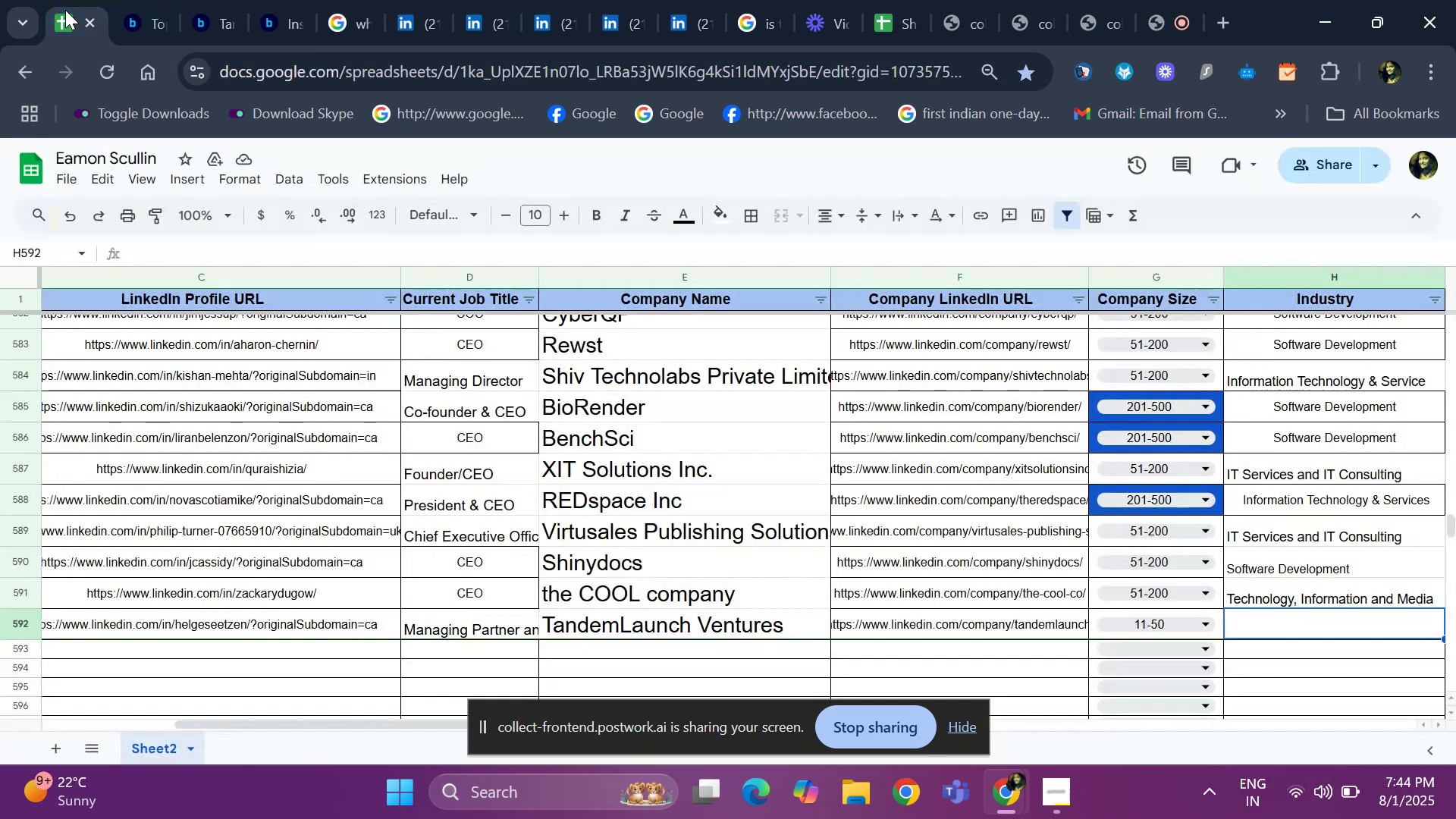 
hold_key(key=ArrowRight, duration=0.36)
 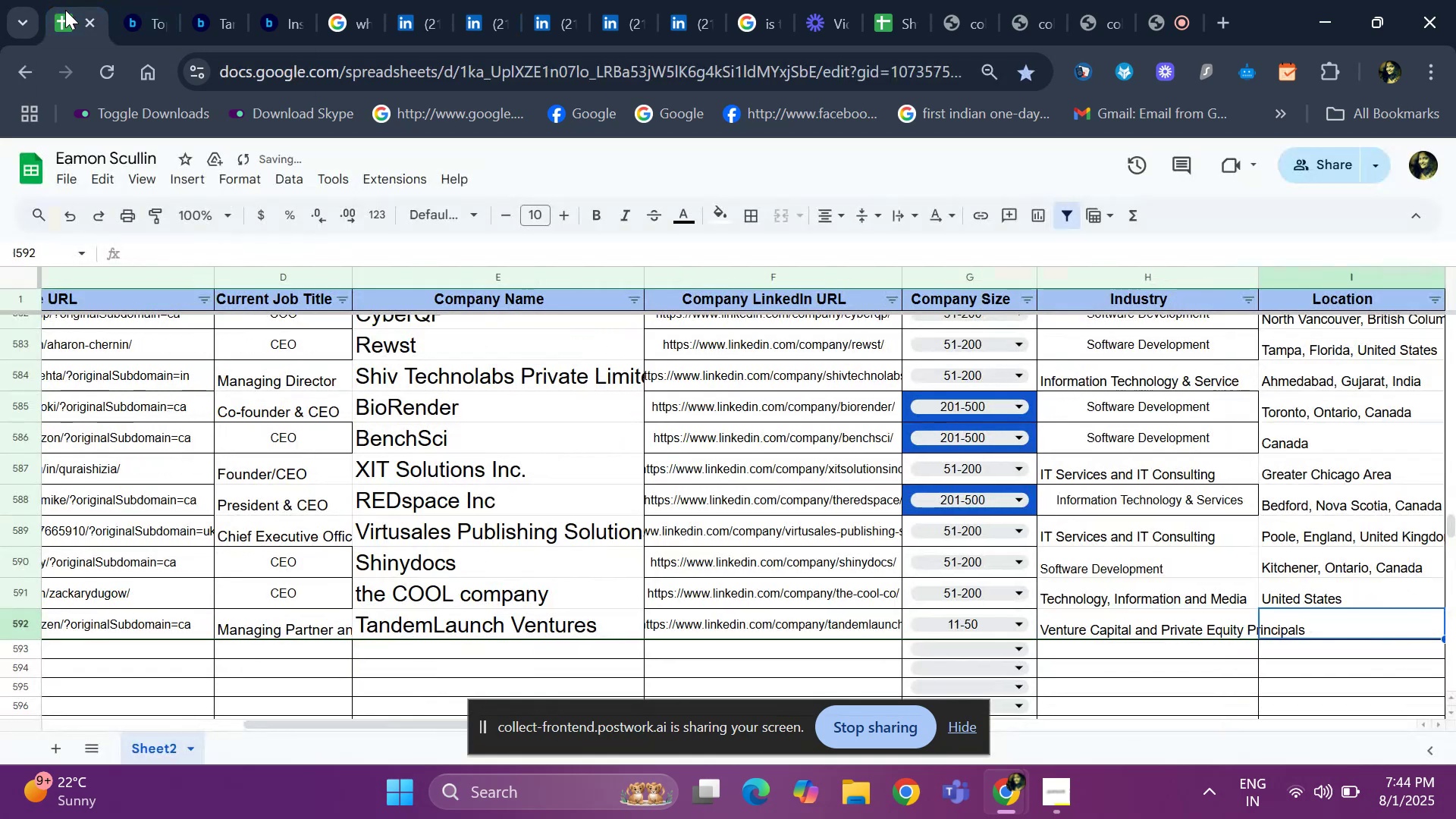 
key(ArrowRight)
 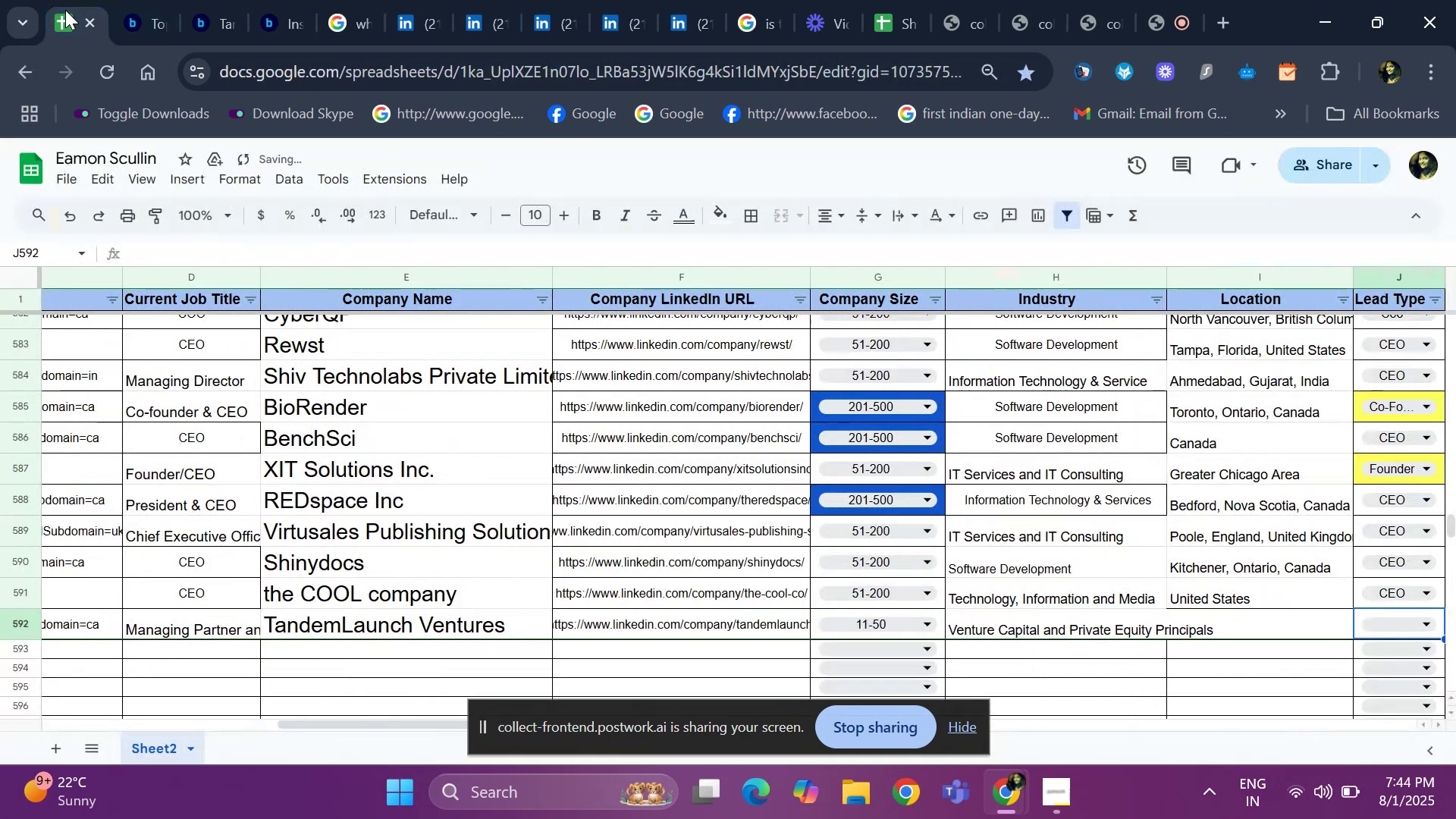 
key(ArrowLeft)
 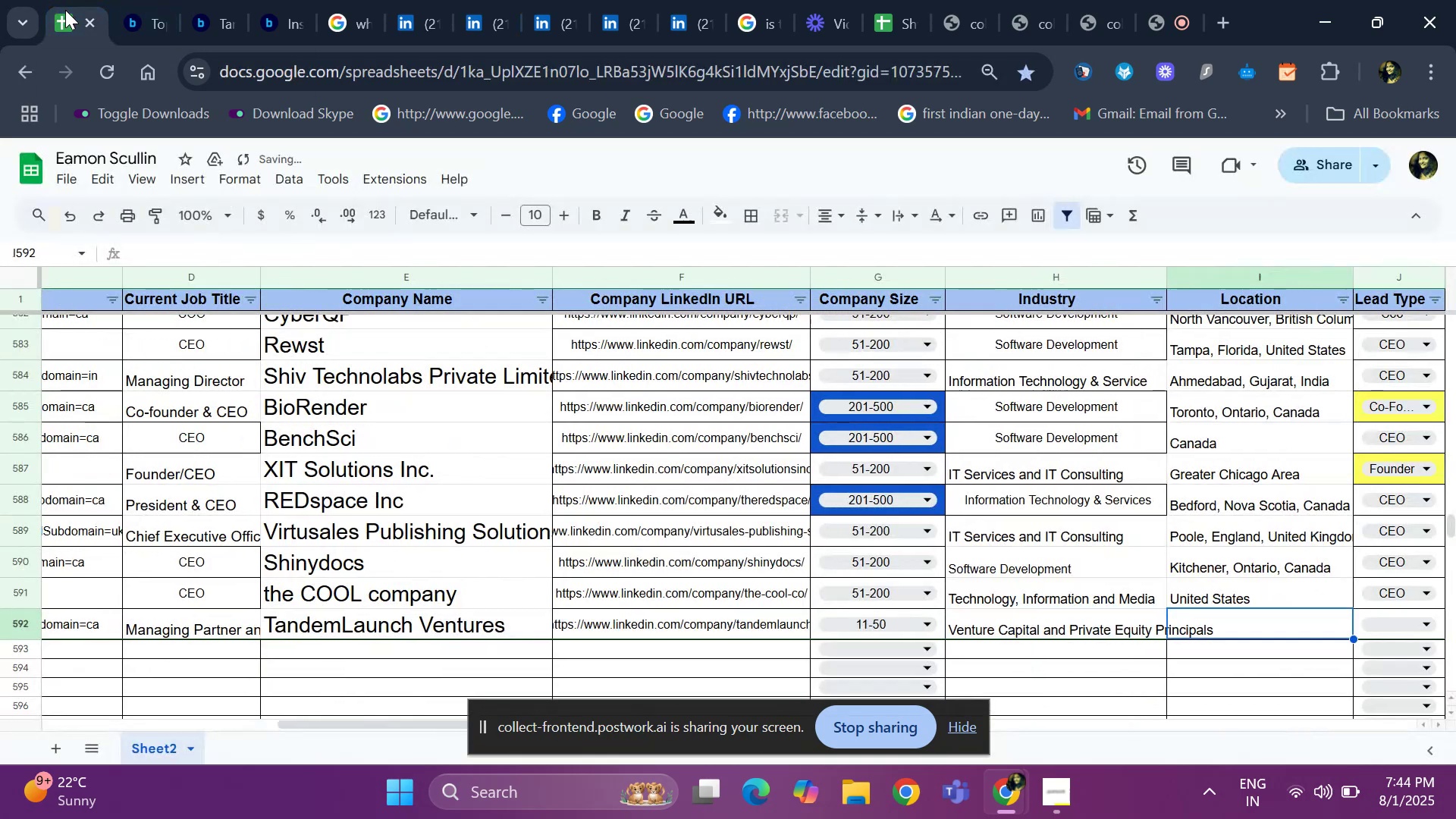 
key(ArrowLeft)
 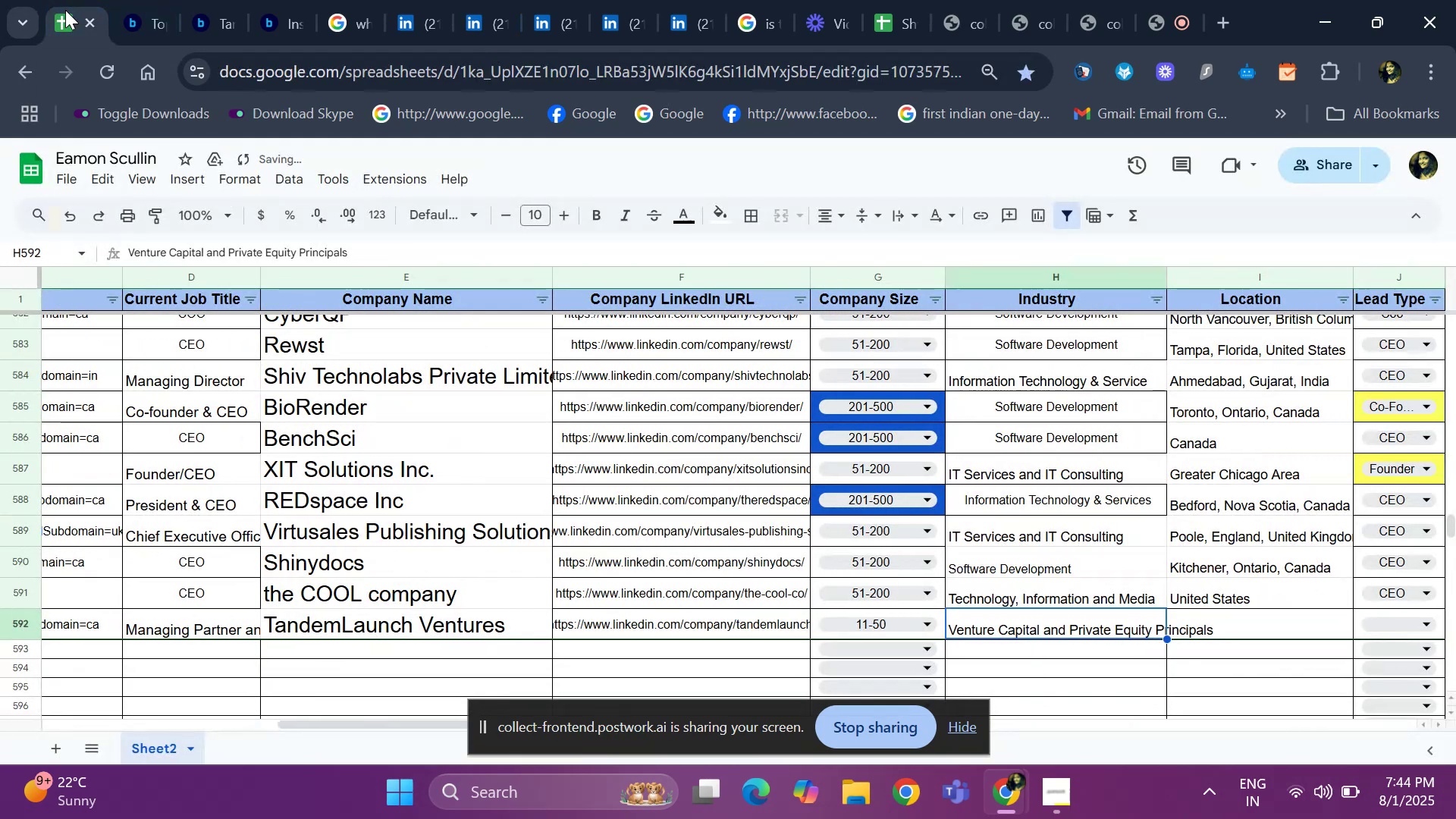 
key(ArrowRight)
 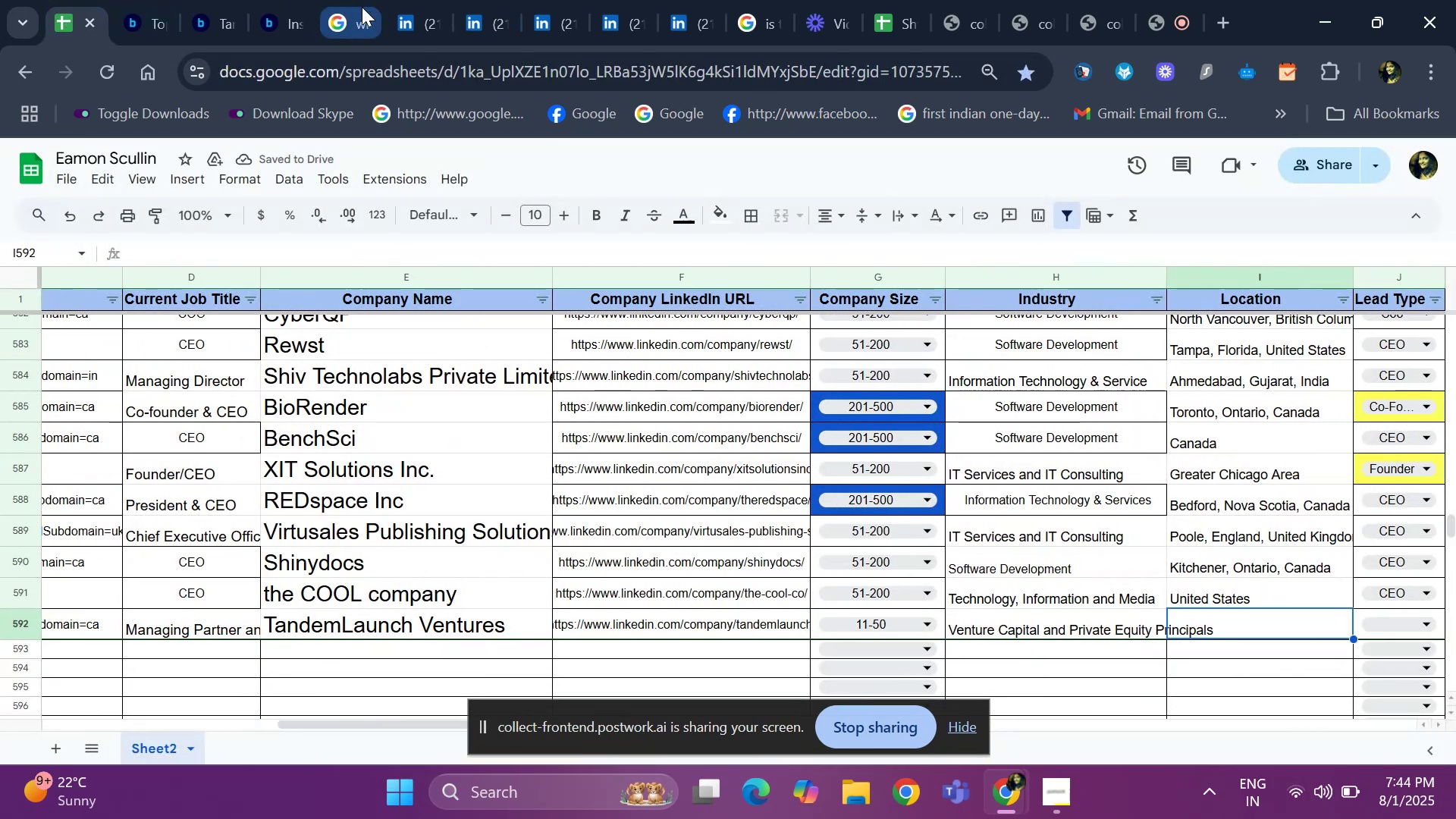 
left_click([397, 13])
 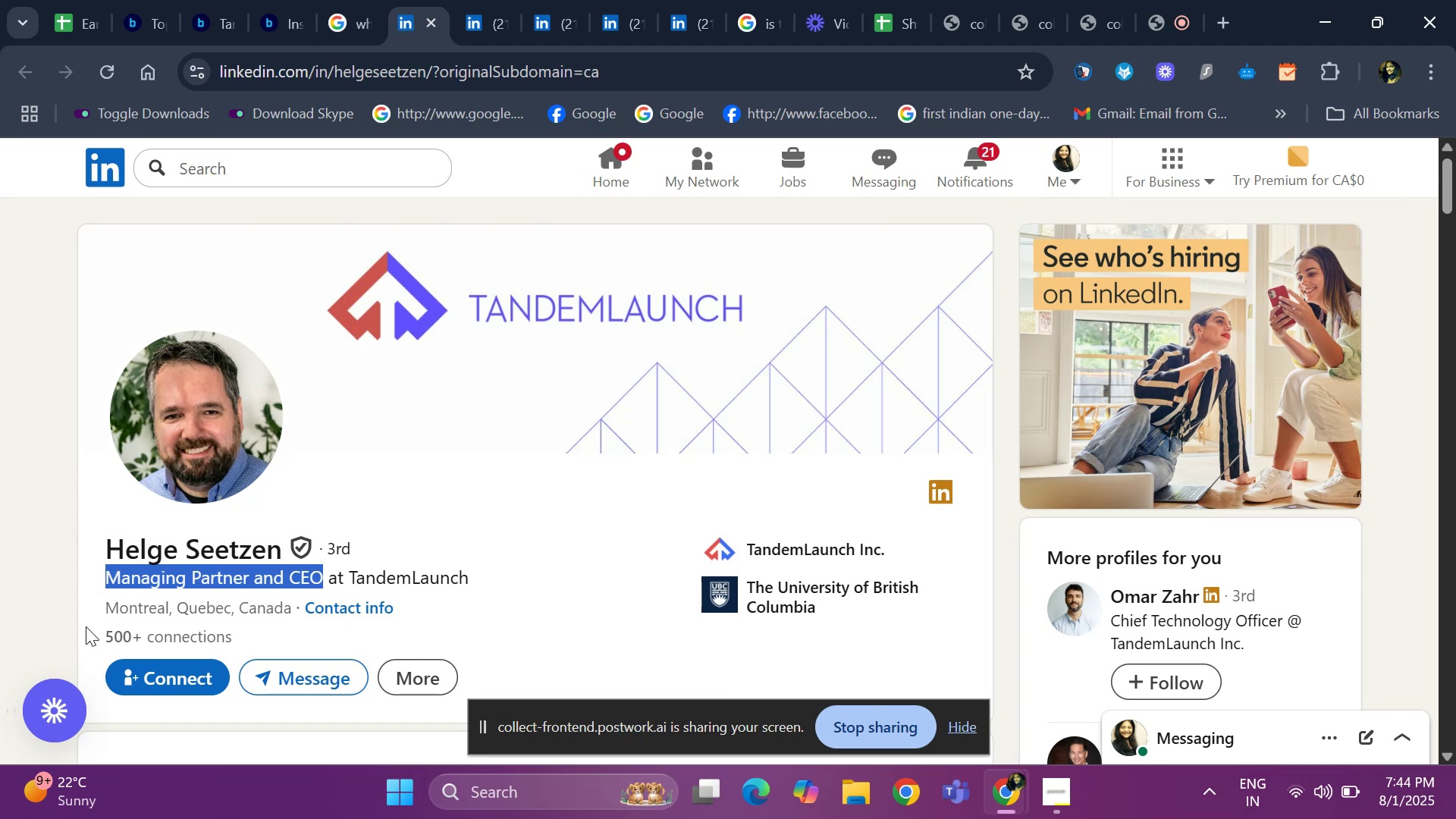 
left_click_drag(start_coordinate=[93, 607], to_coordinate=[290, 605])
 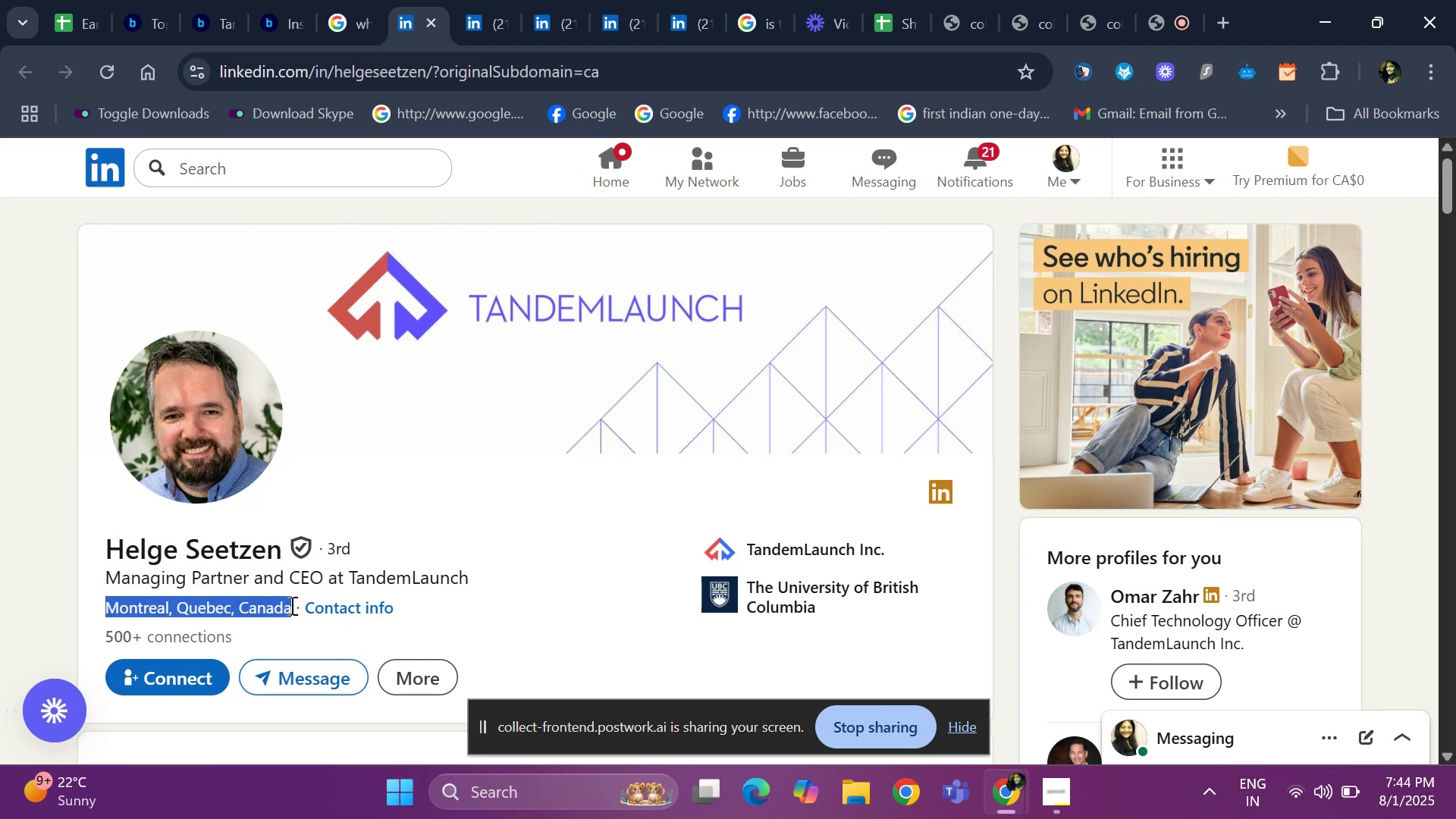 
key(Control+ControlLeft)
 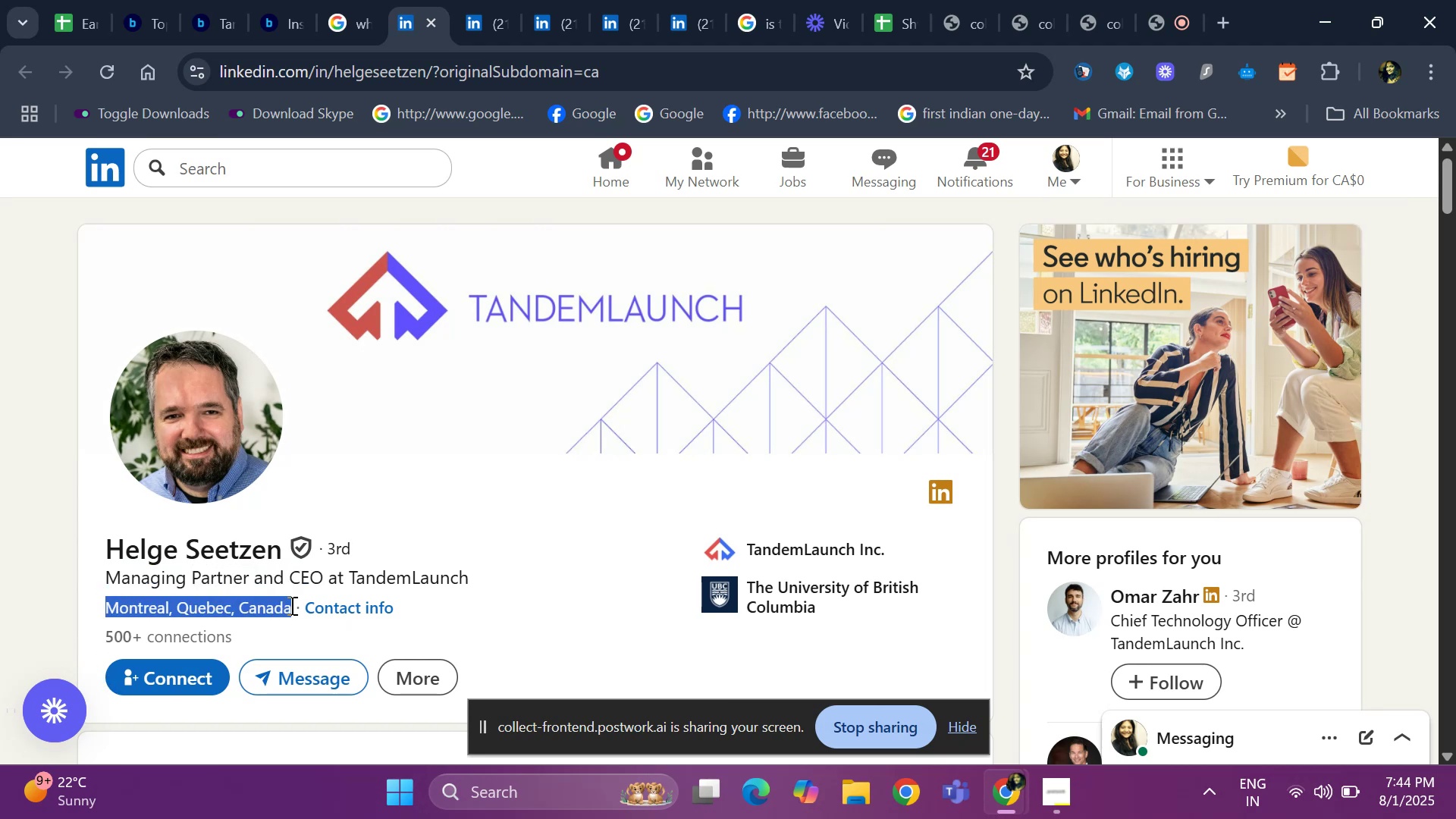 
key(Control+C)
 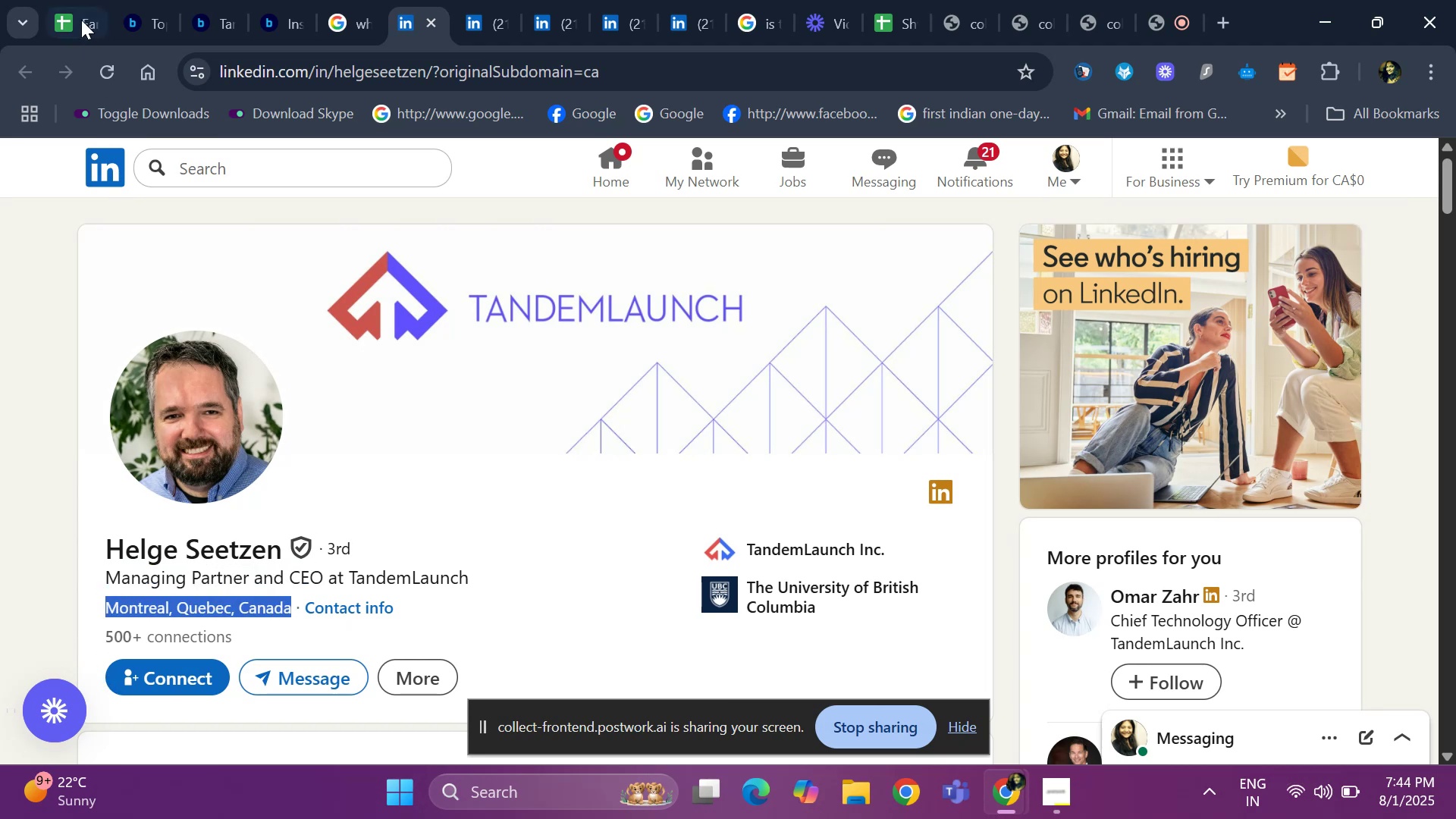 
left_click([80, 17])
 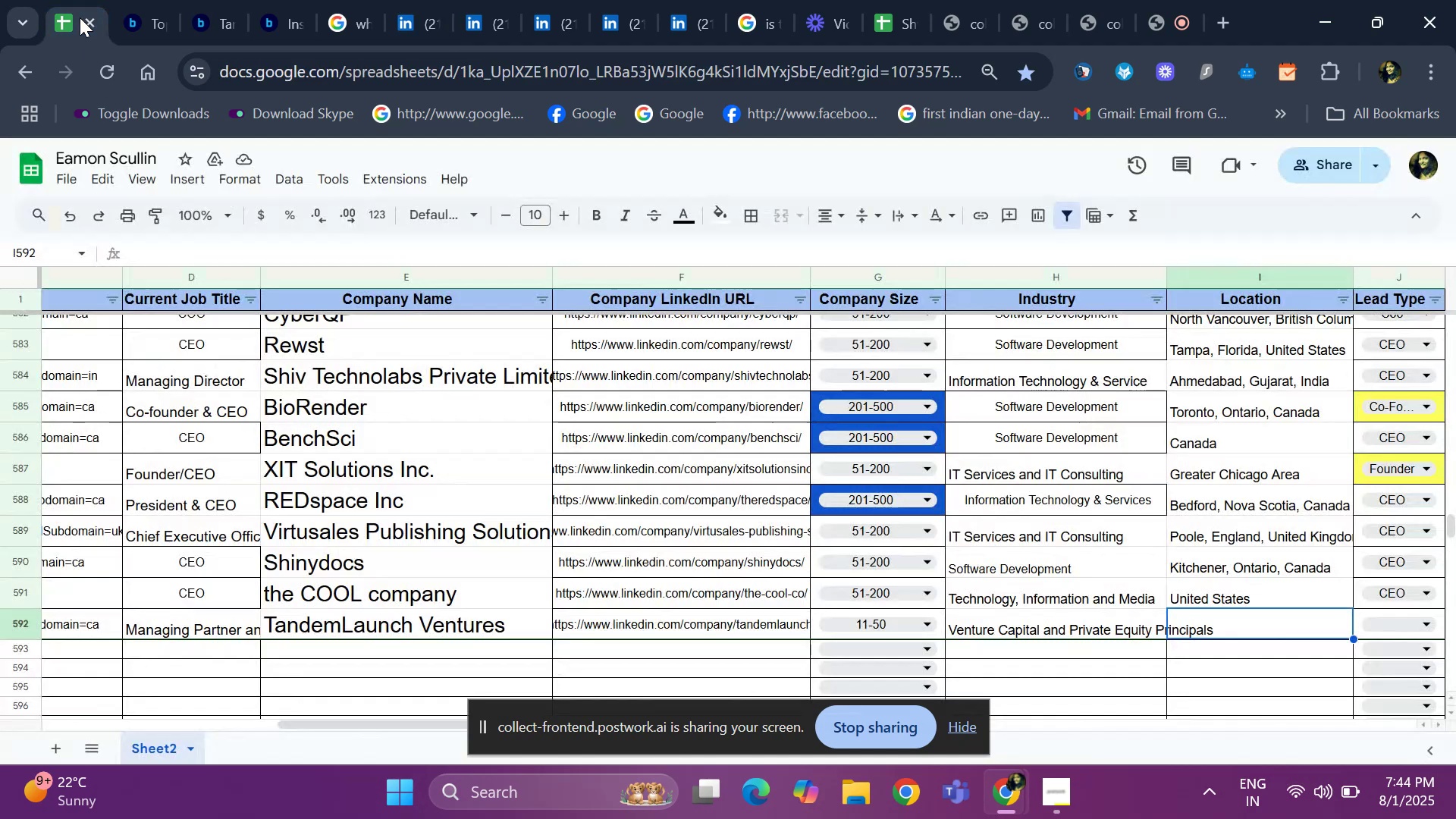 
key(Control+V)
 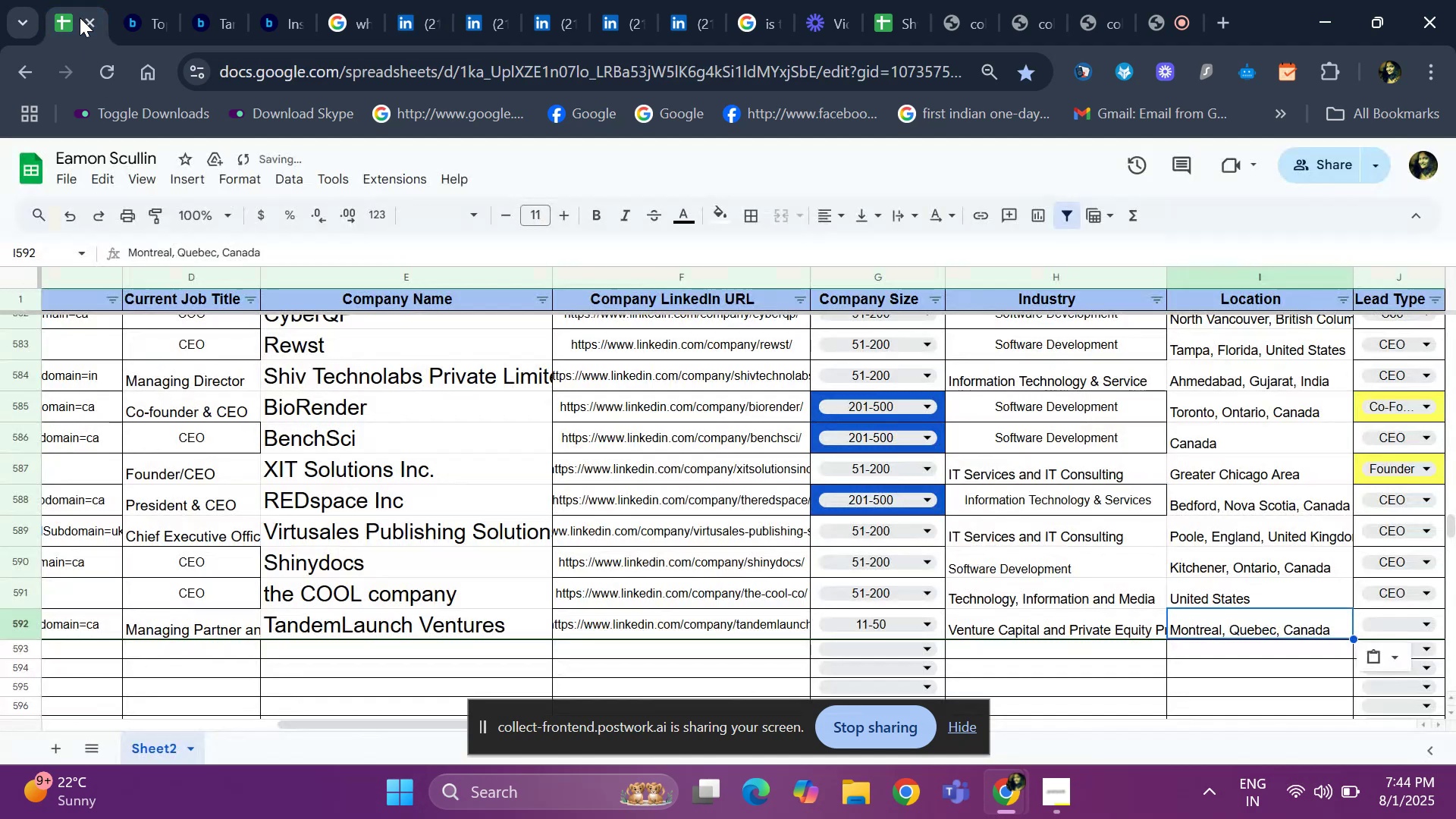 
key(ArrowRight)
 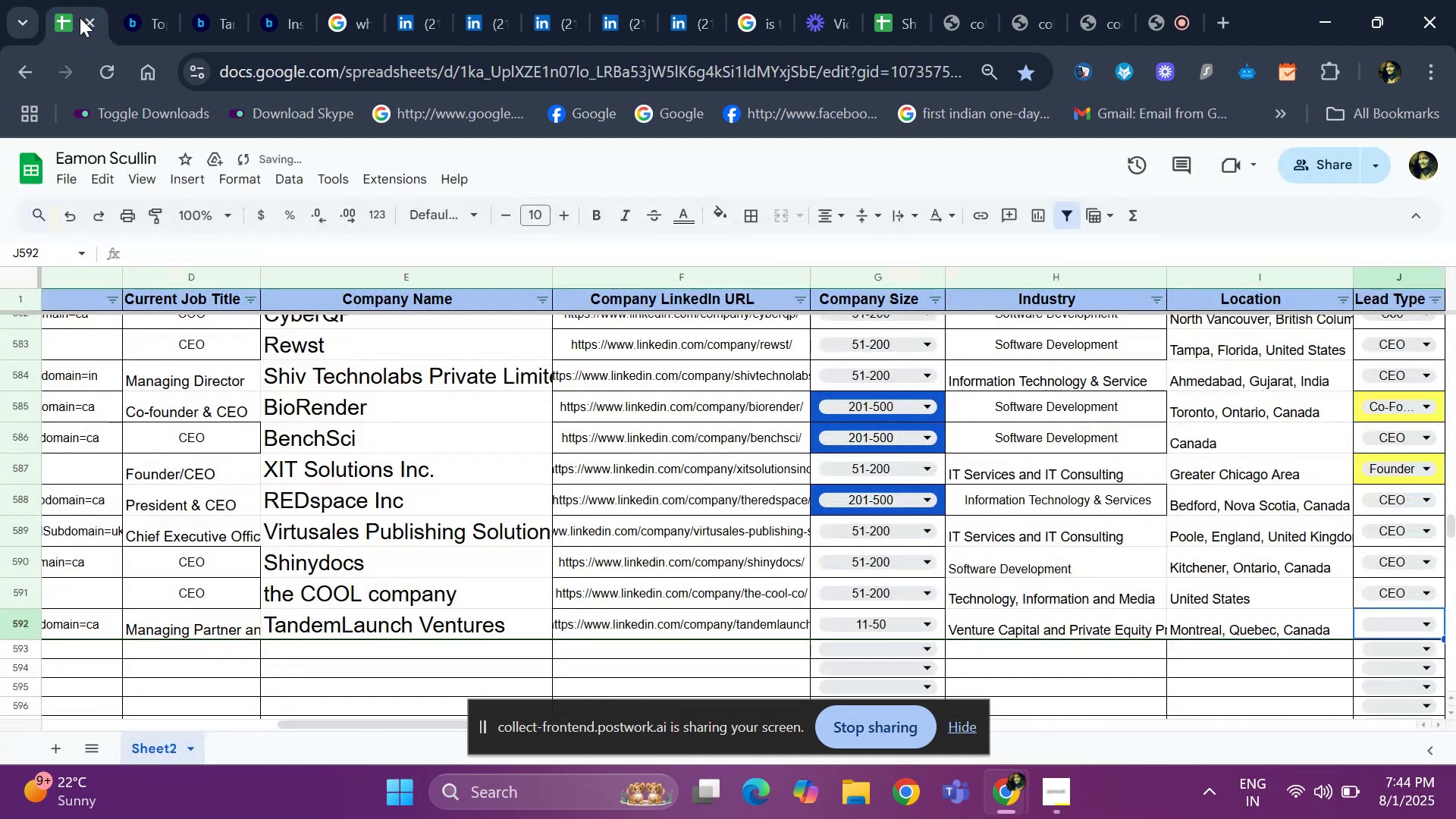 
key(ArrowLeft)
 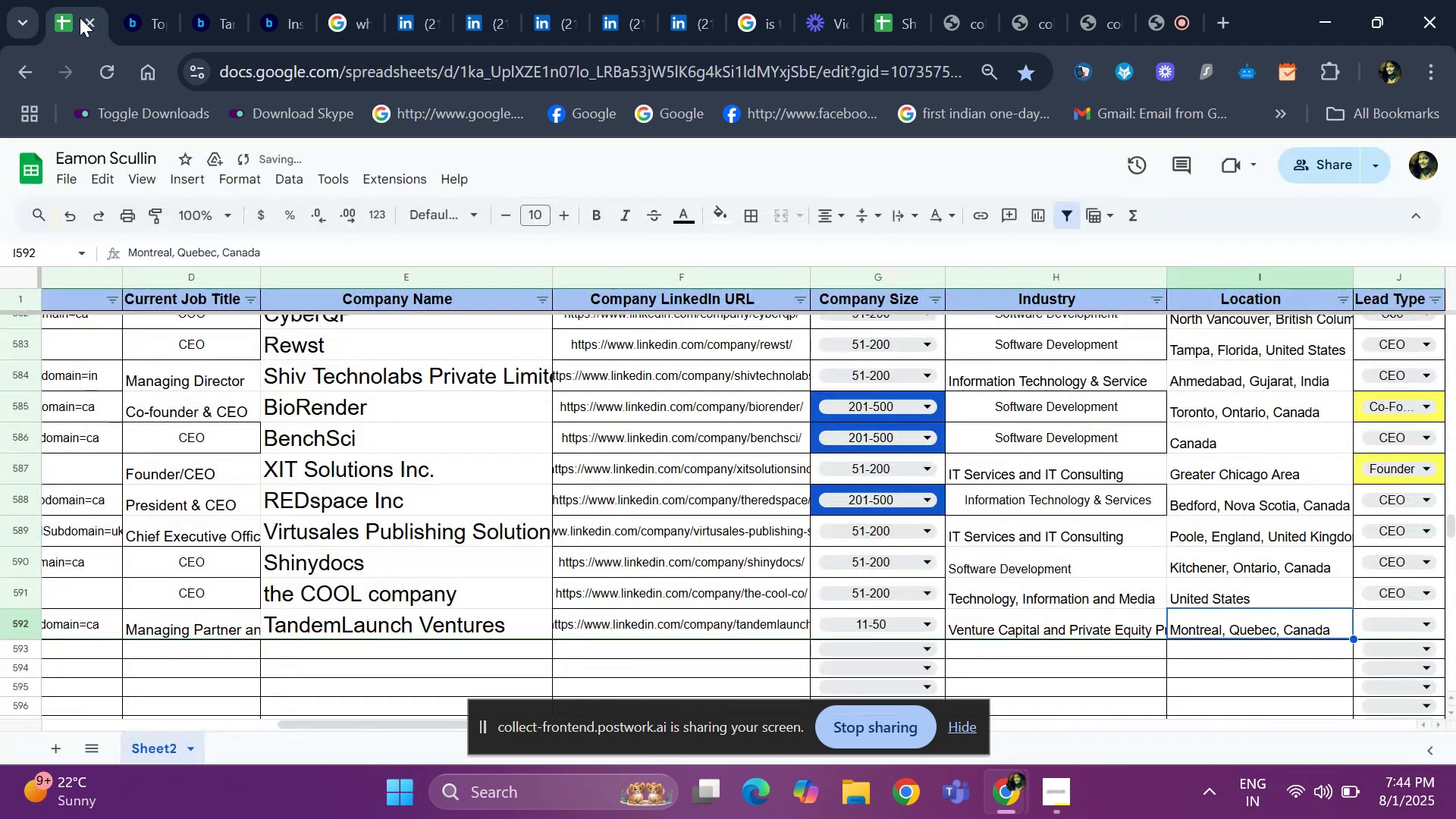 
key(ArrowLeft)
 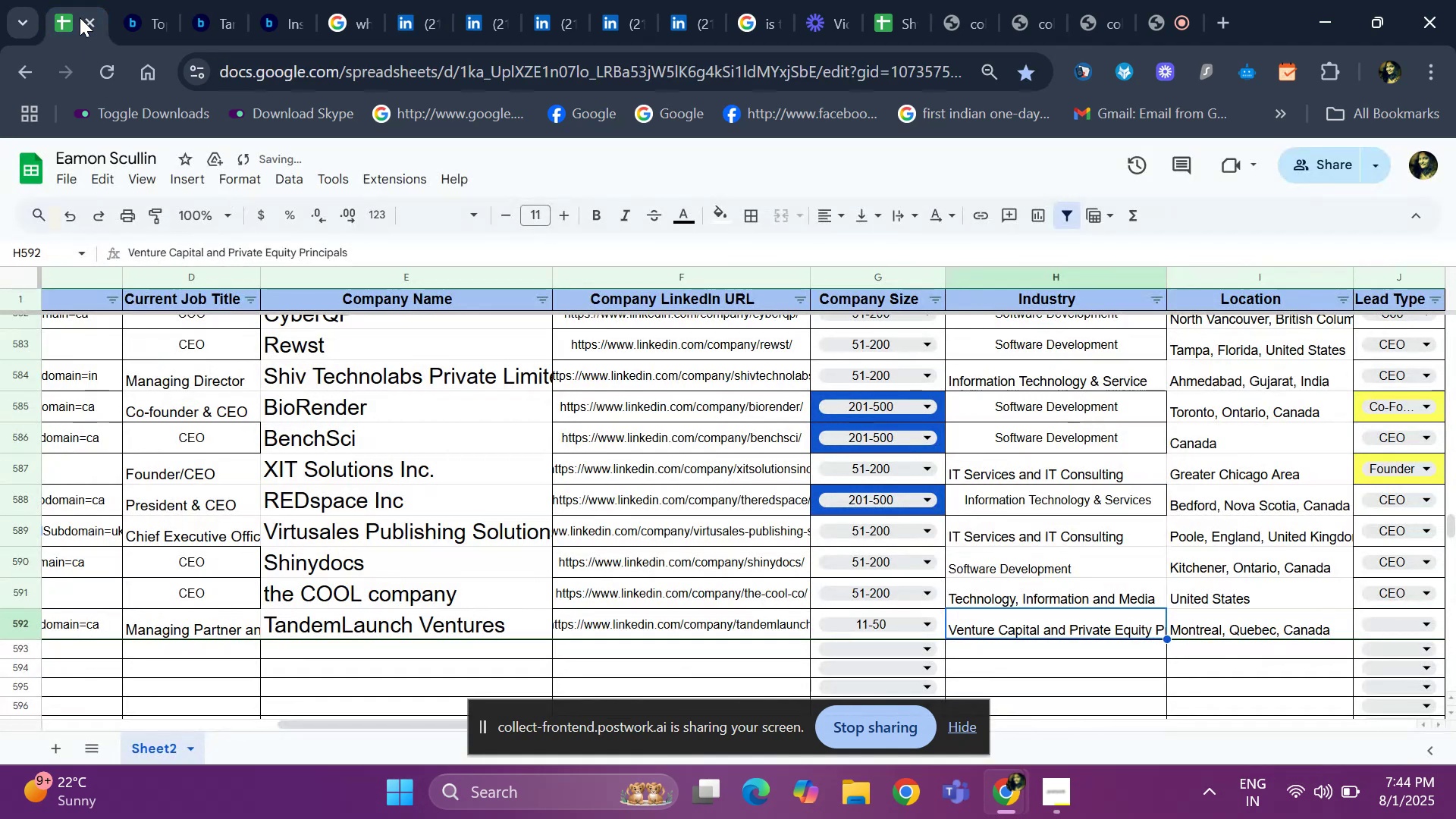 
key(ArrowLeft)
 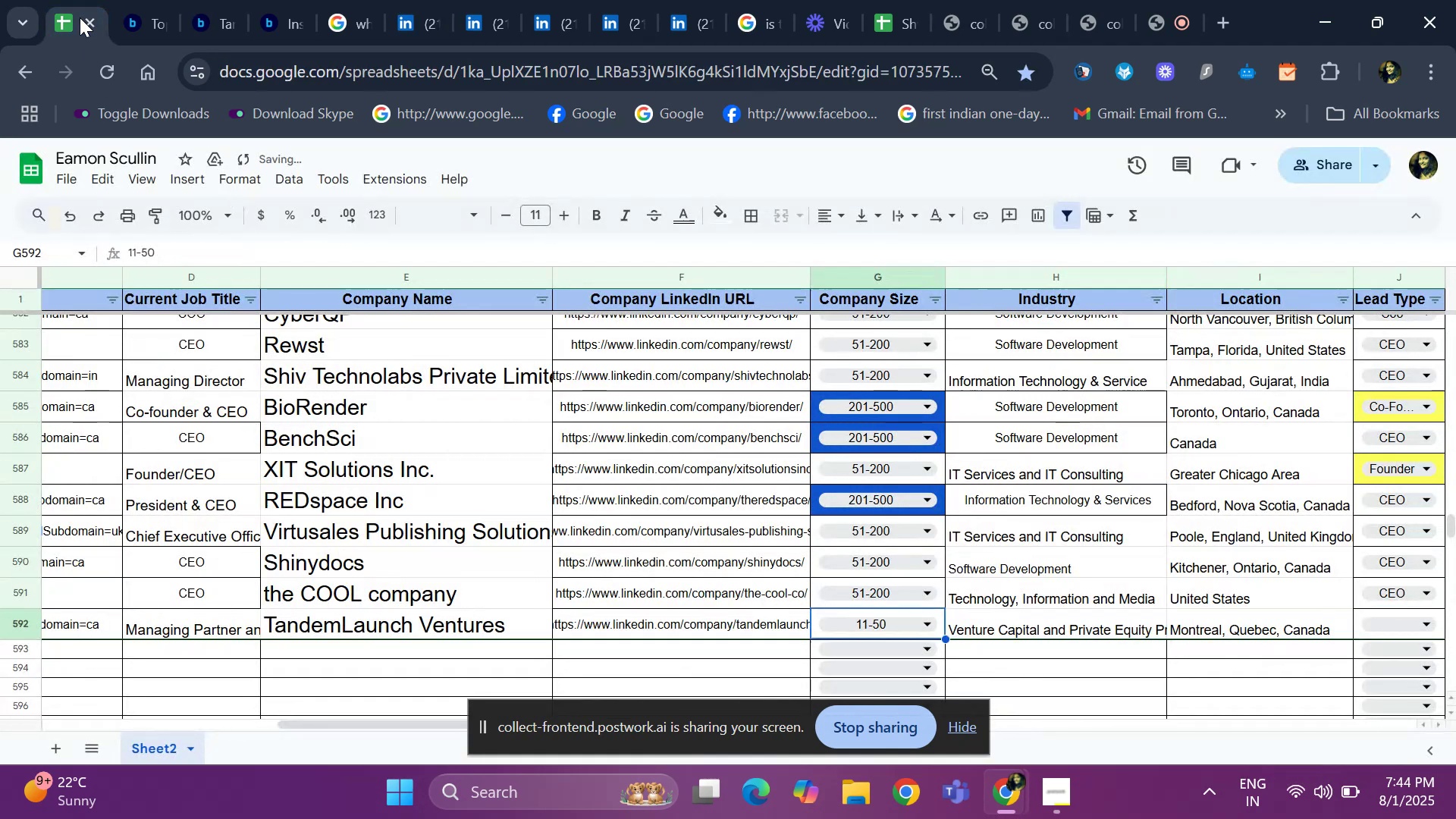 
key(ArrowLeft)
 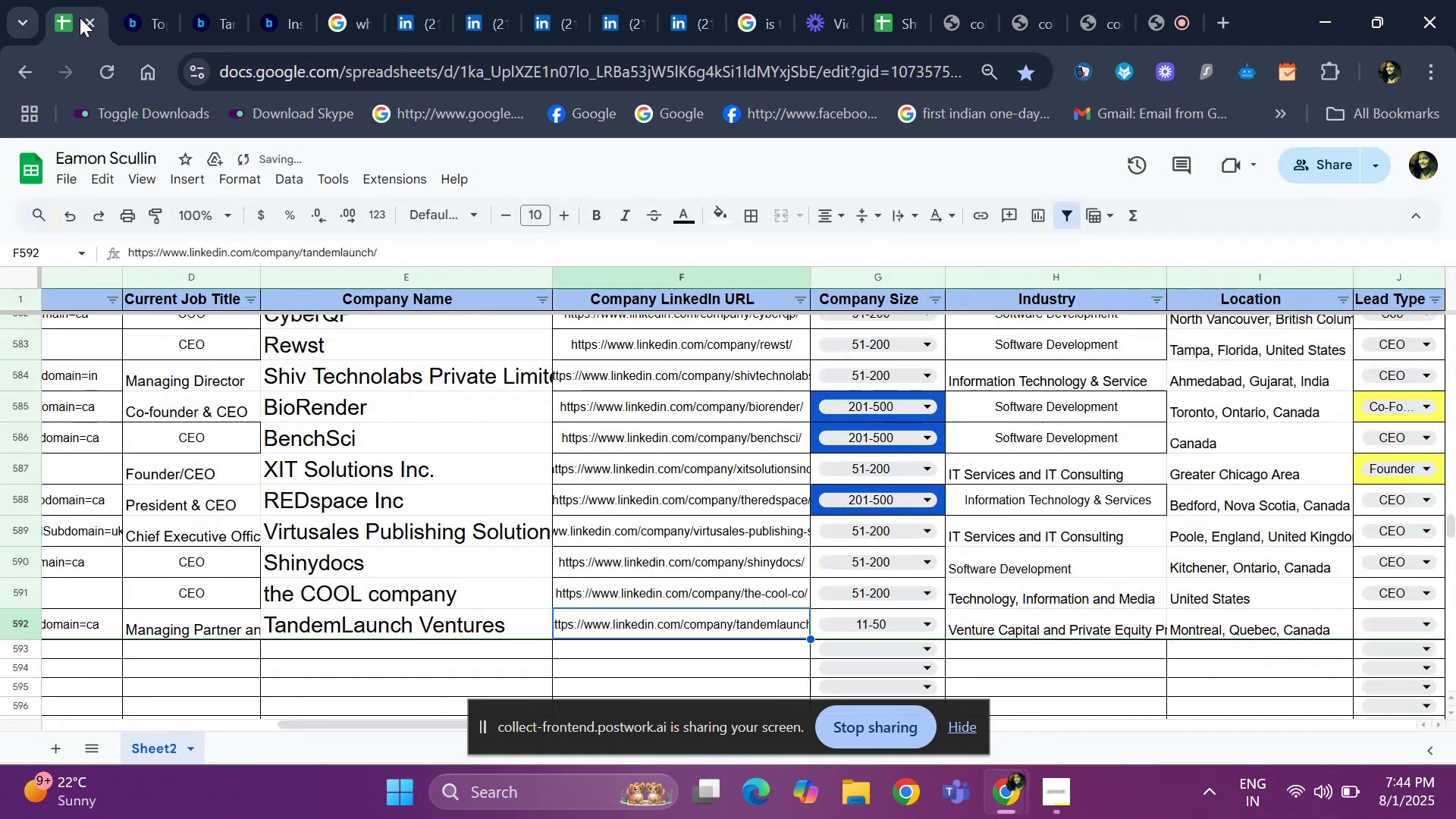 
key(ArrowLeft)
 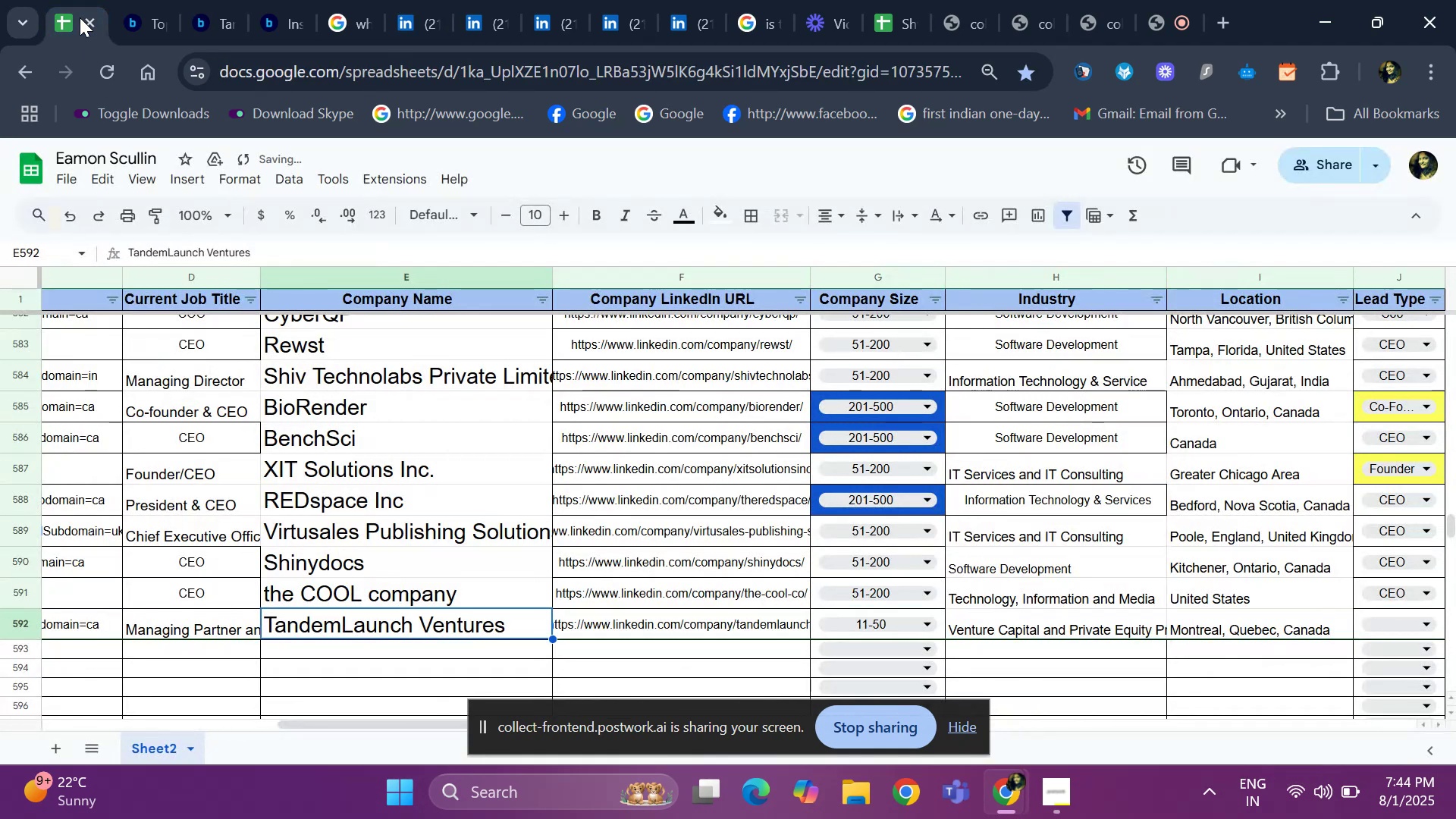 
key(ArrowLeft)
 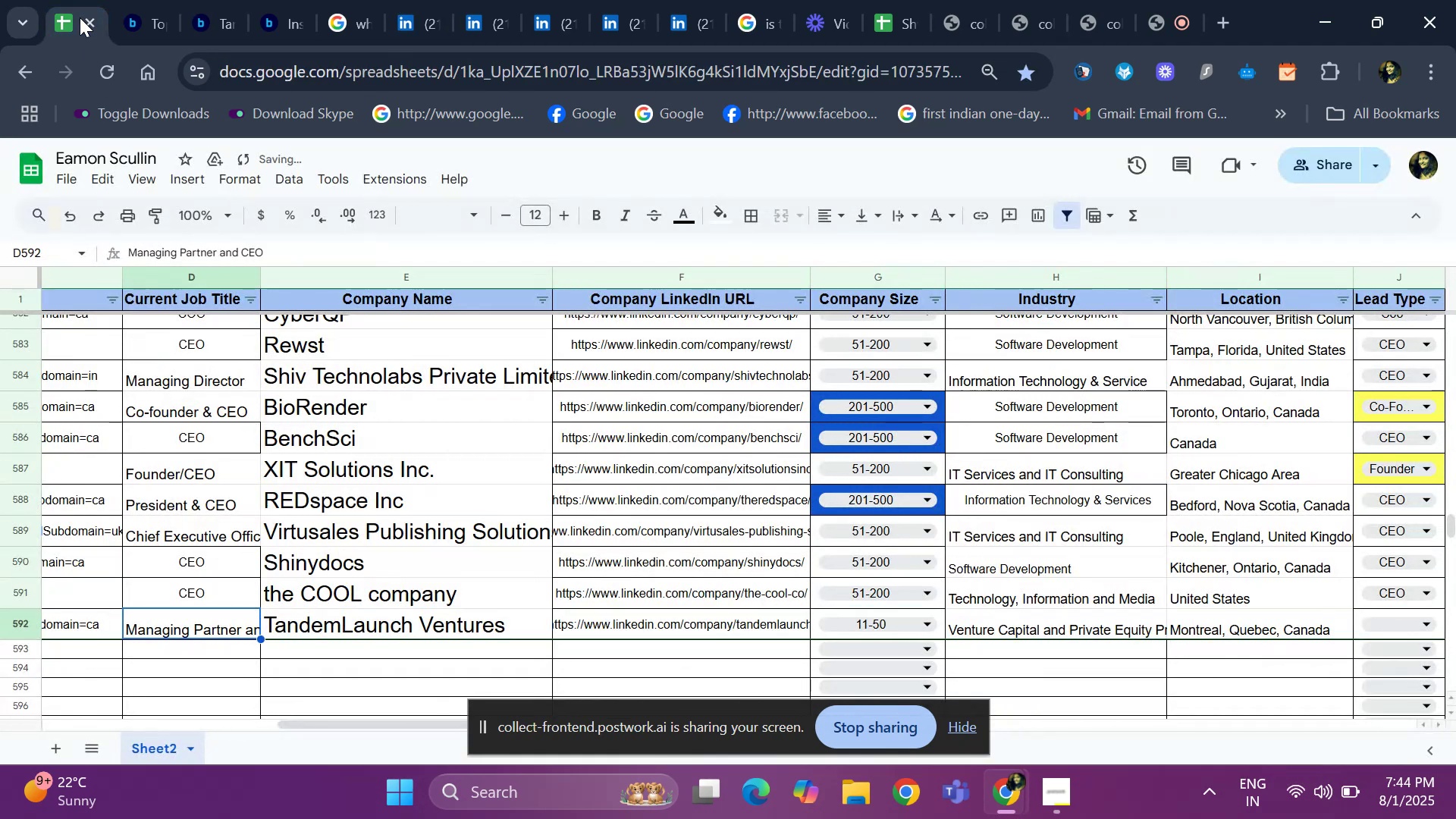 
key(ArrowRight)
 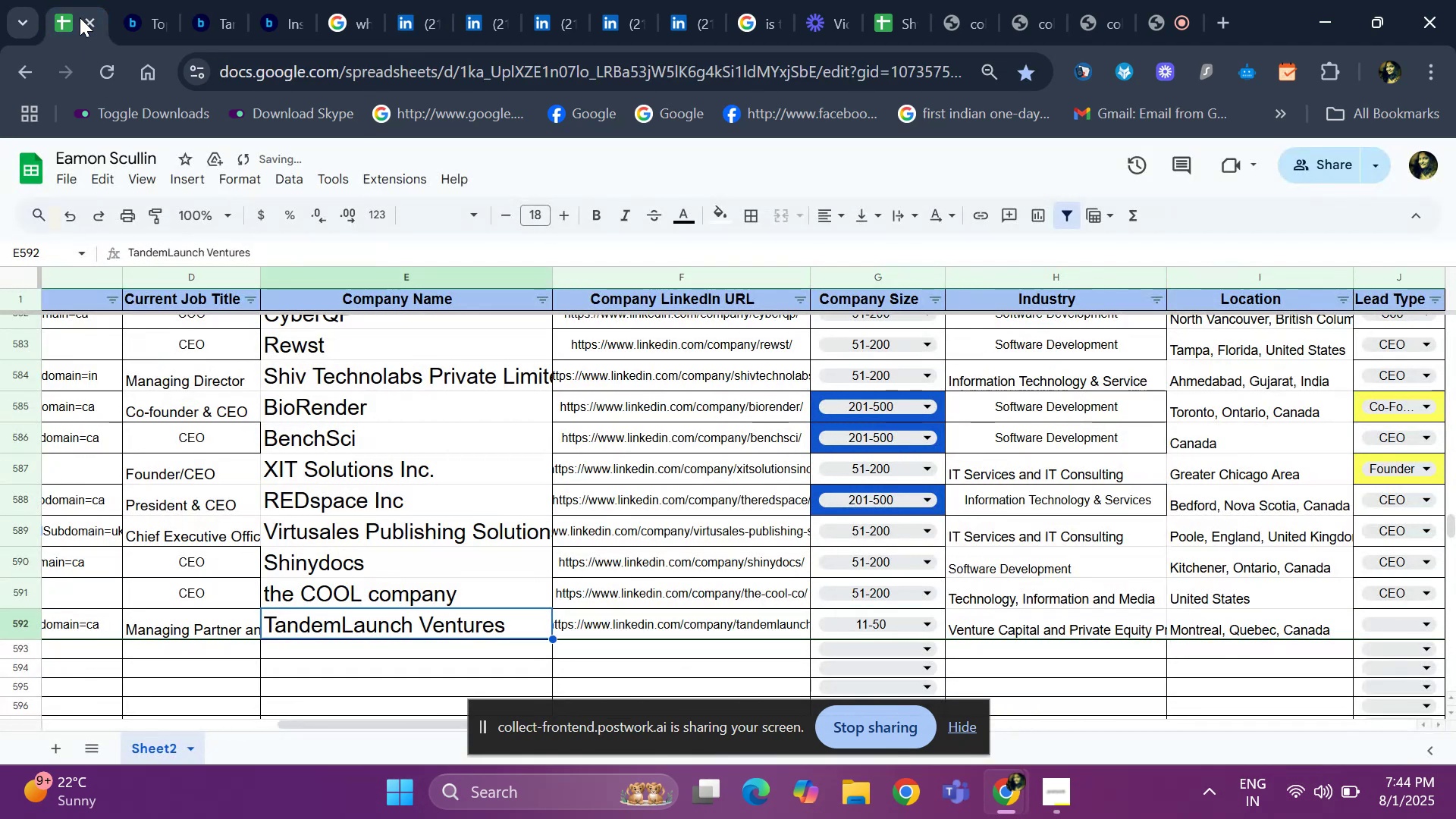 
key(Control+C)
 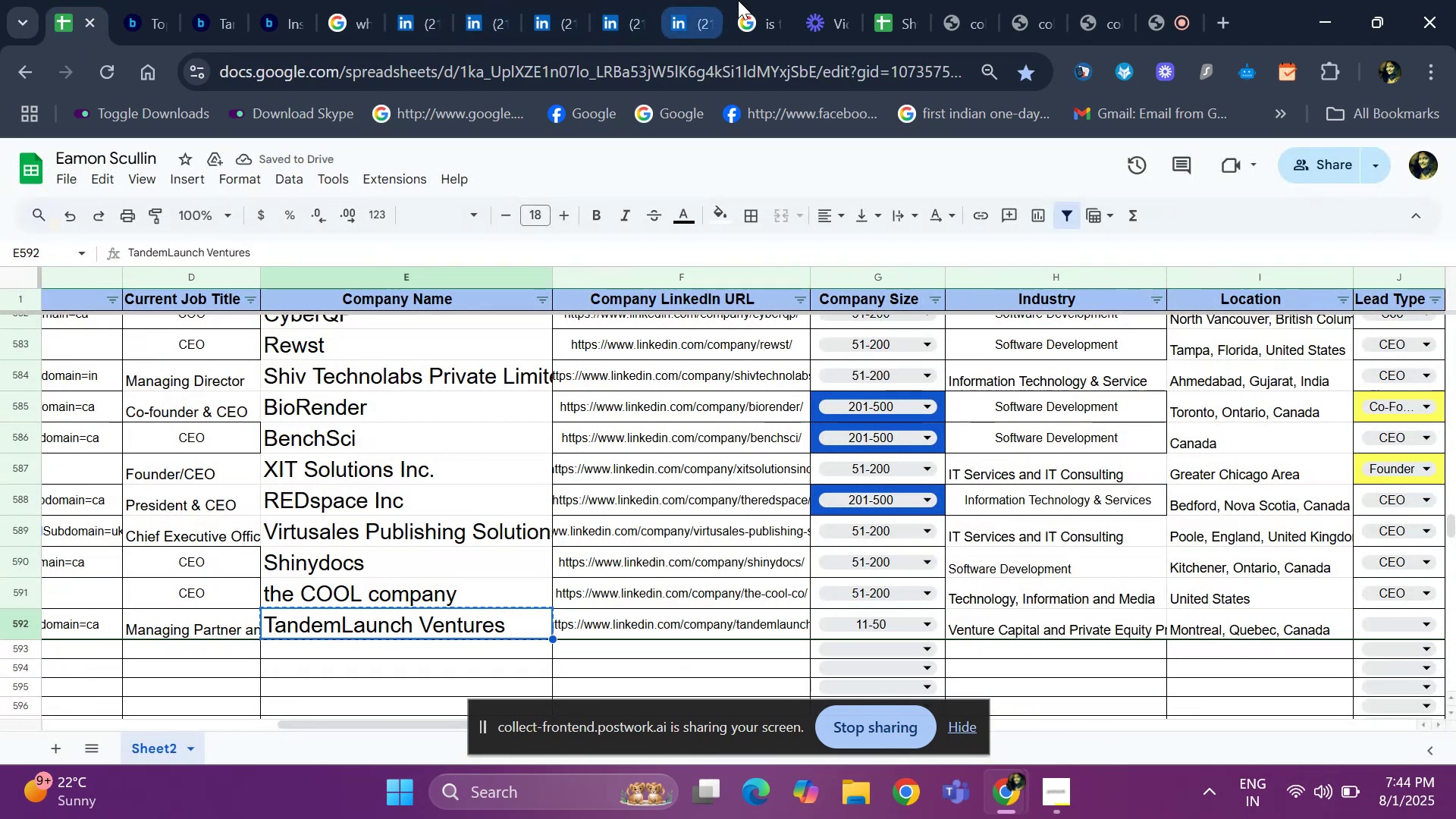 
left_click([755, 2])
 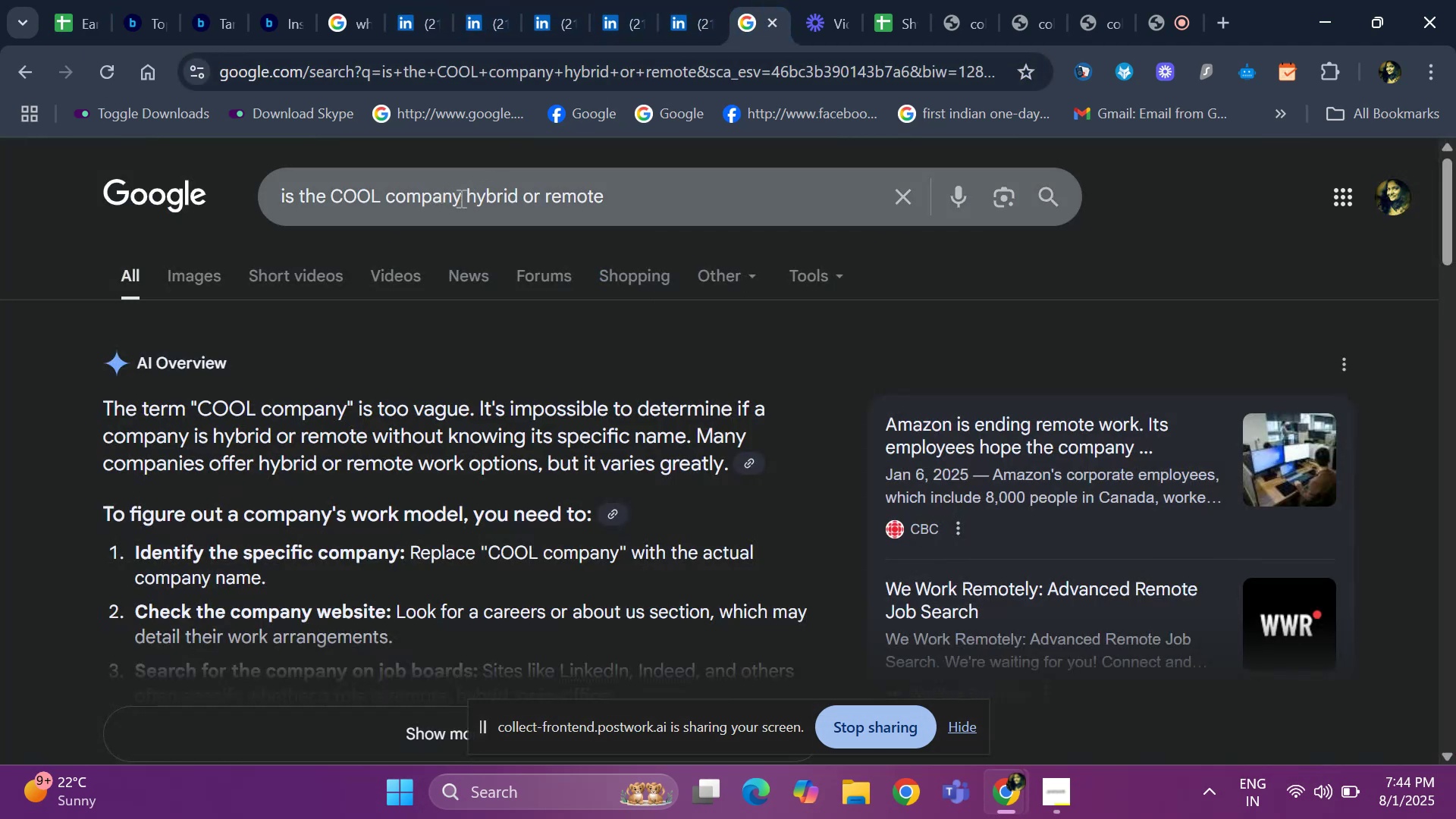 
hold_key(key=Backspace, duration=0.87)
 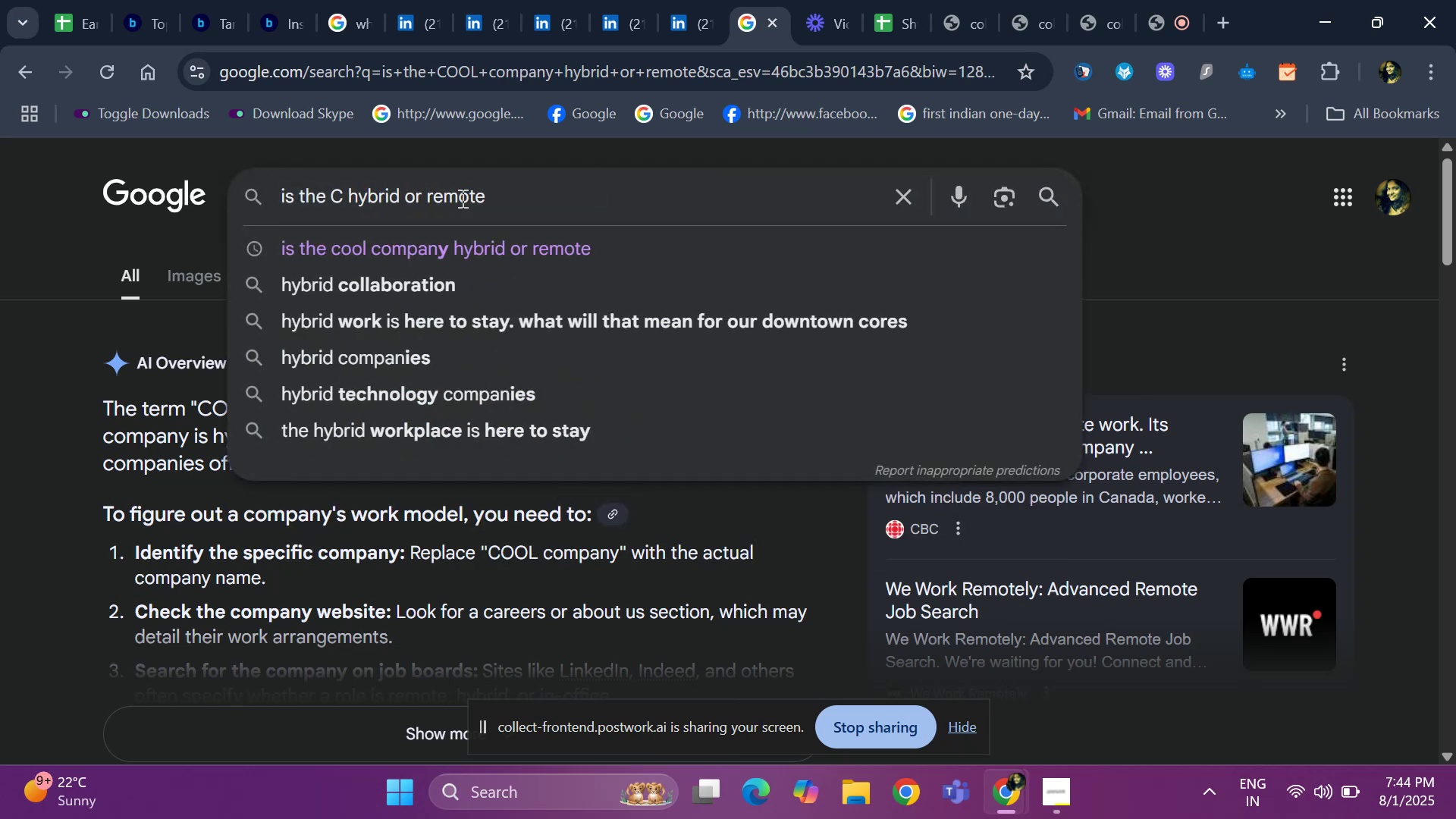 
key(Backspace)
 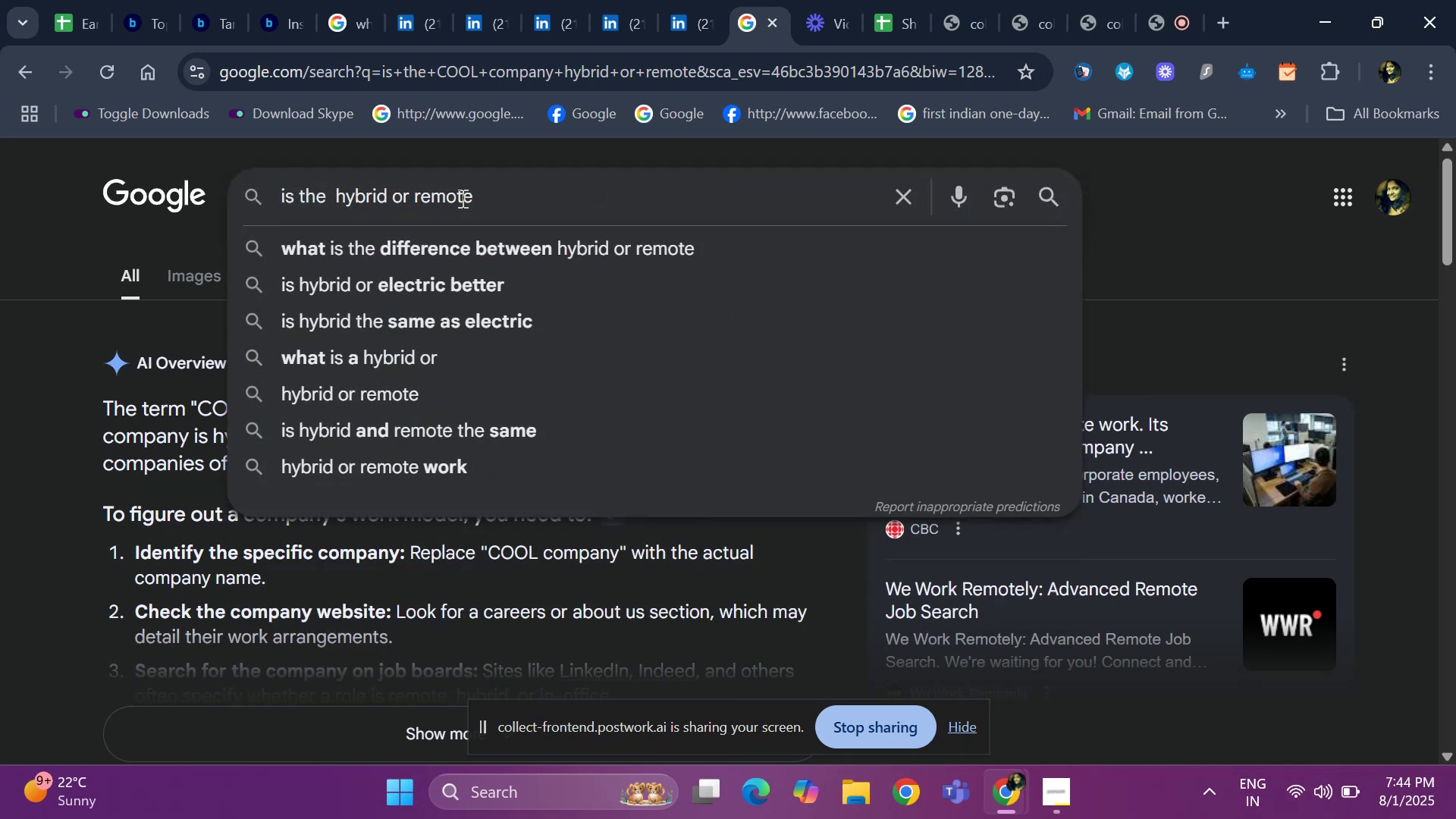 
key(Backspace)
 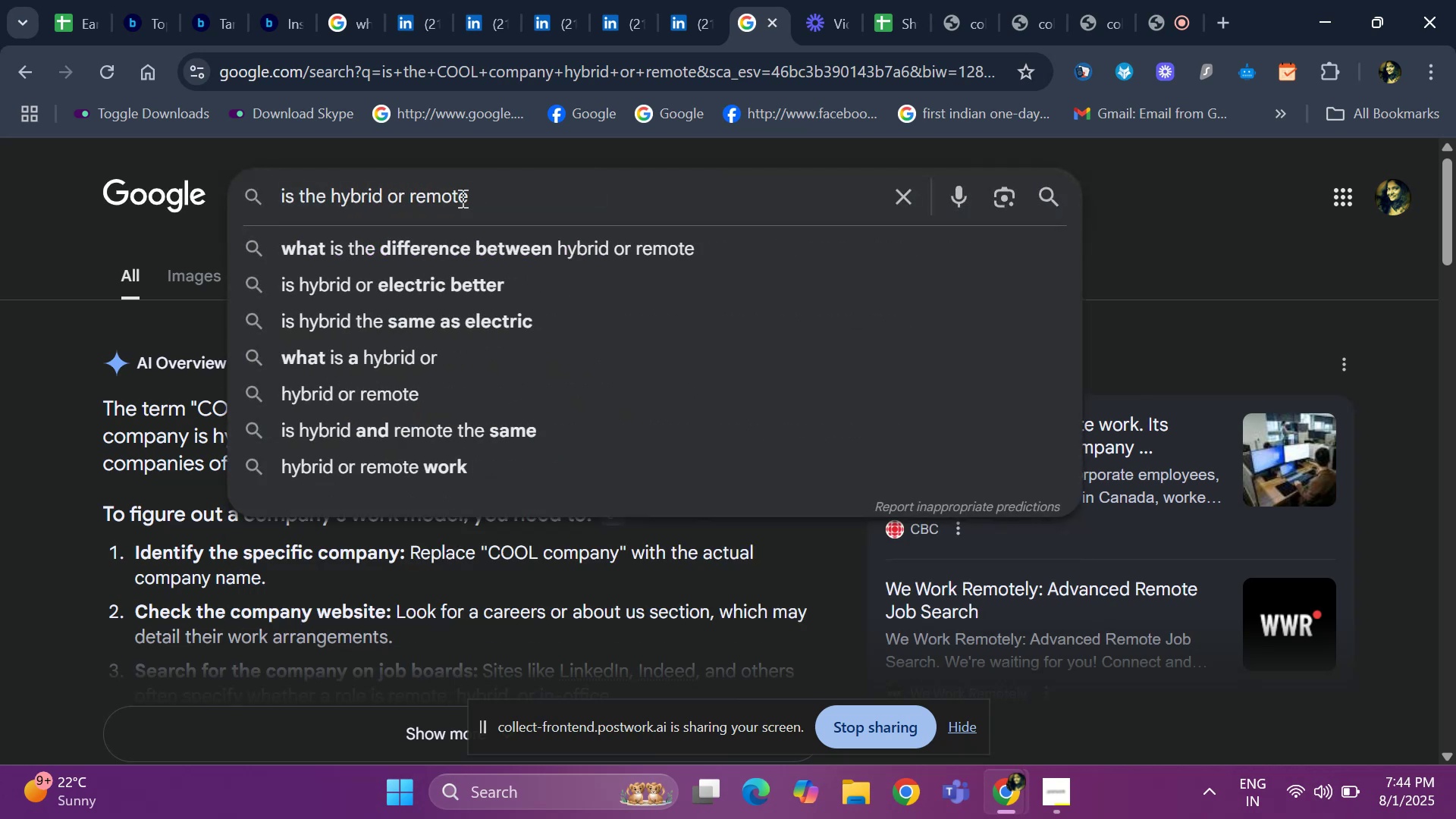 
key(Backspace)
 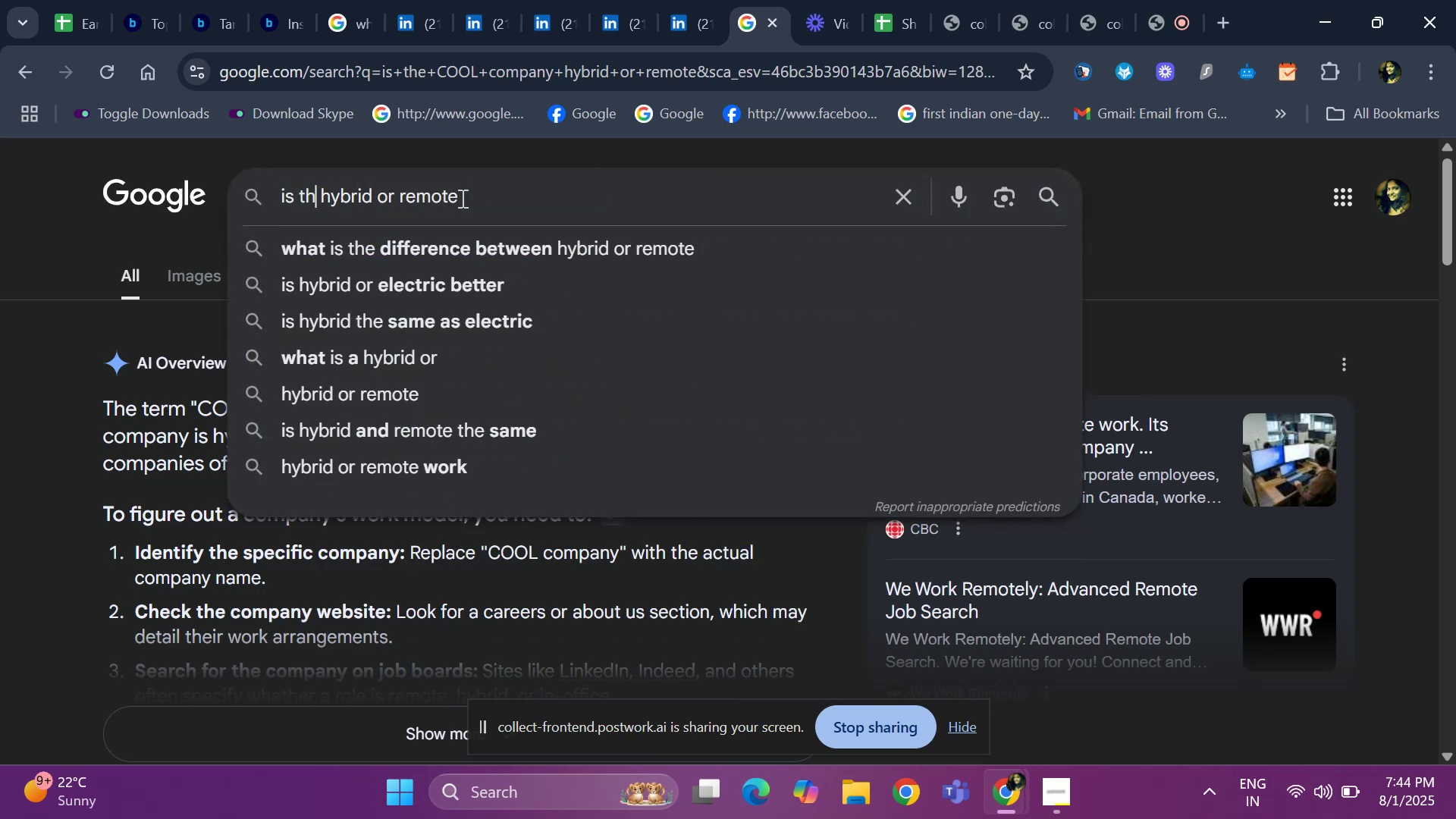 
key(Backspace)
 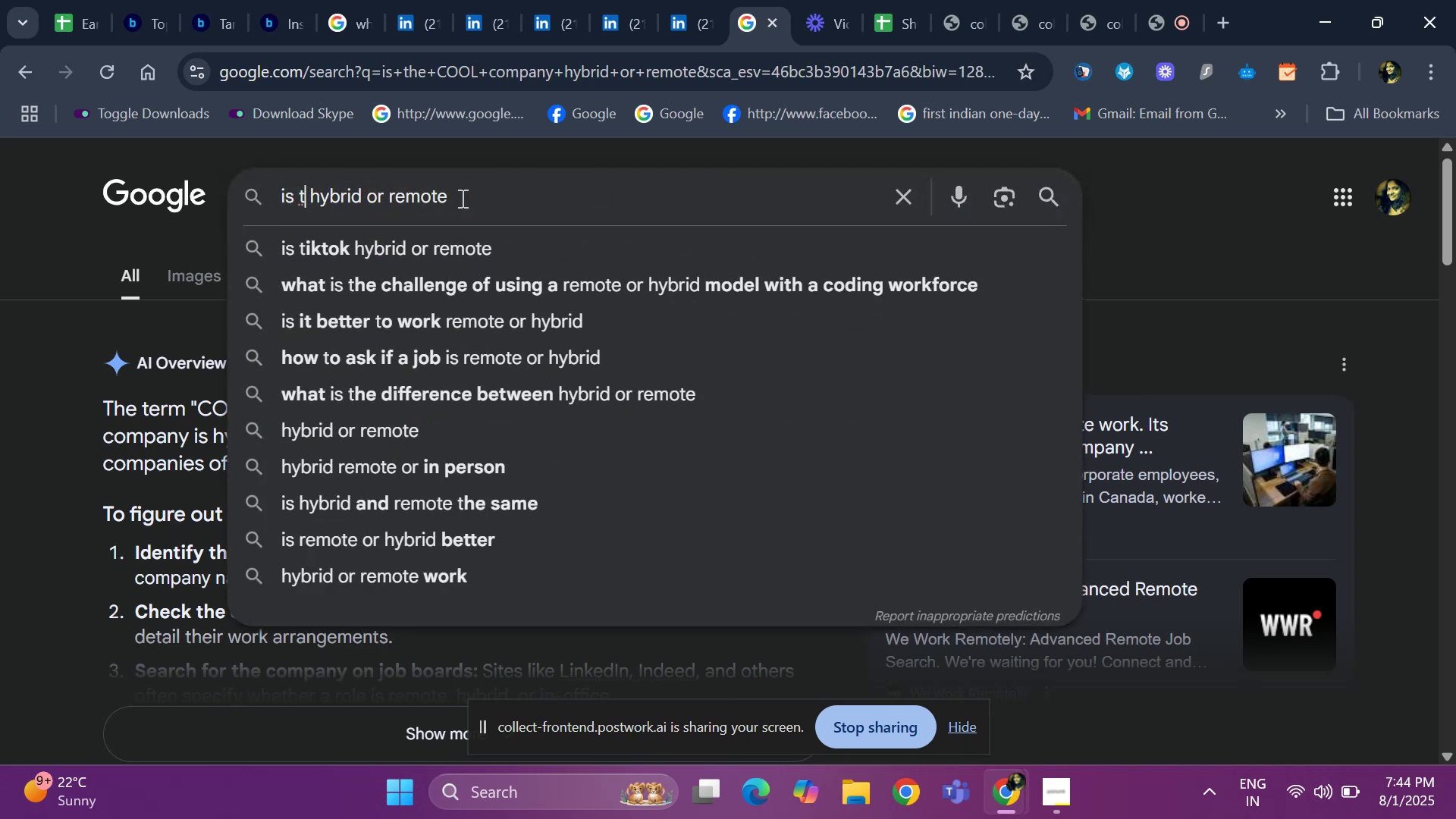 
key(Backspace)
 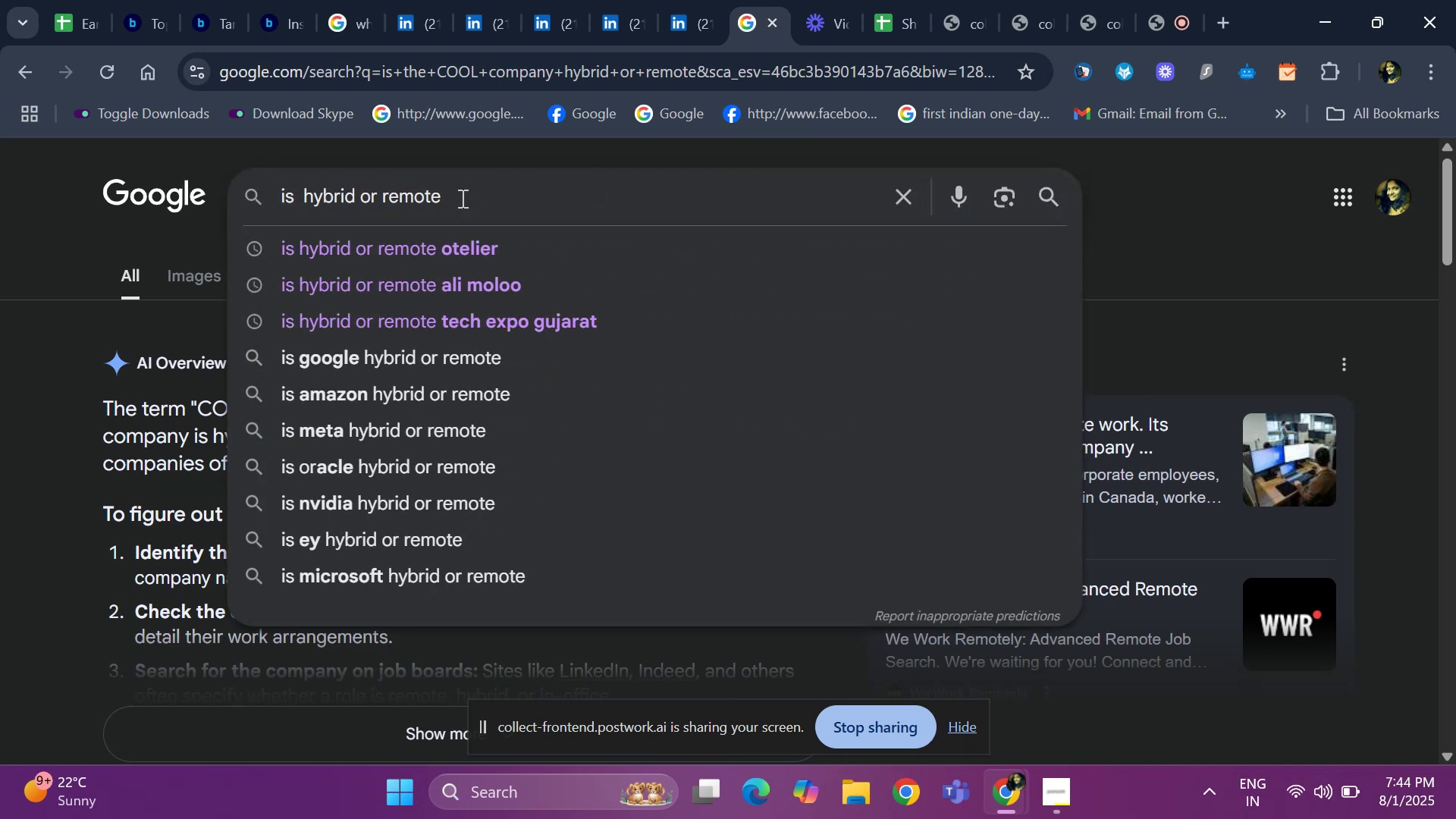 
key(Control+V)
 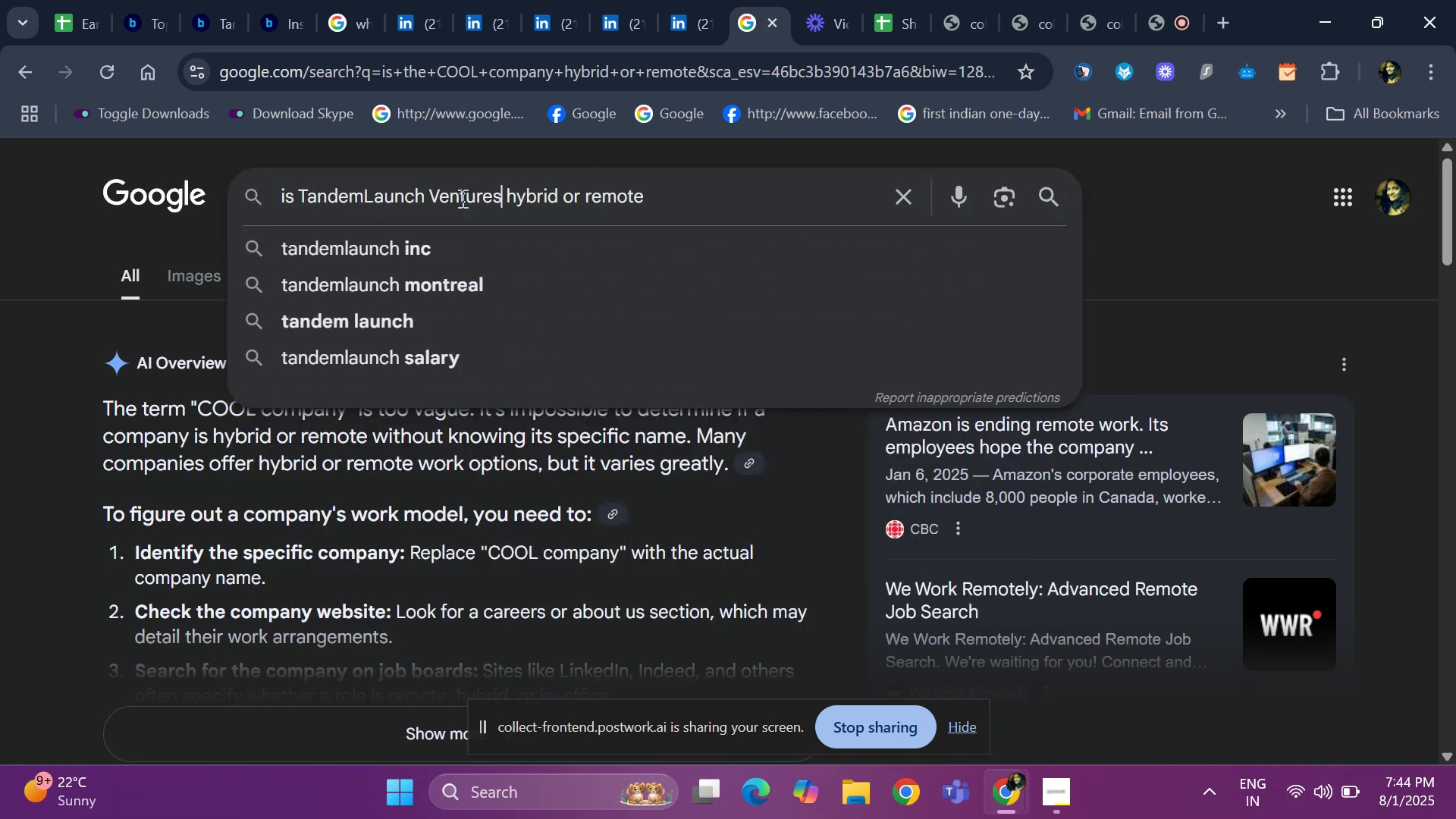 
key(Space)
 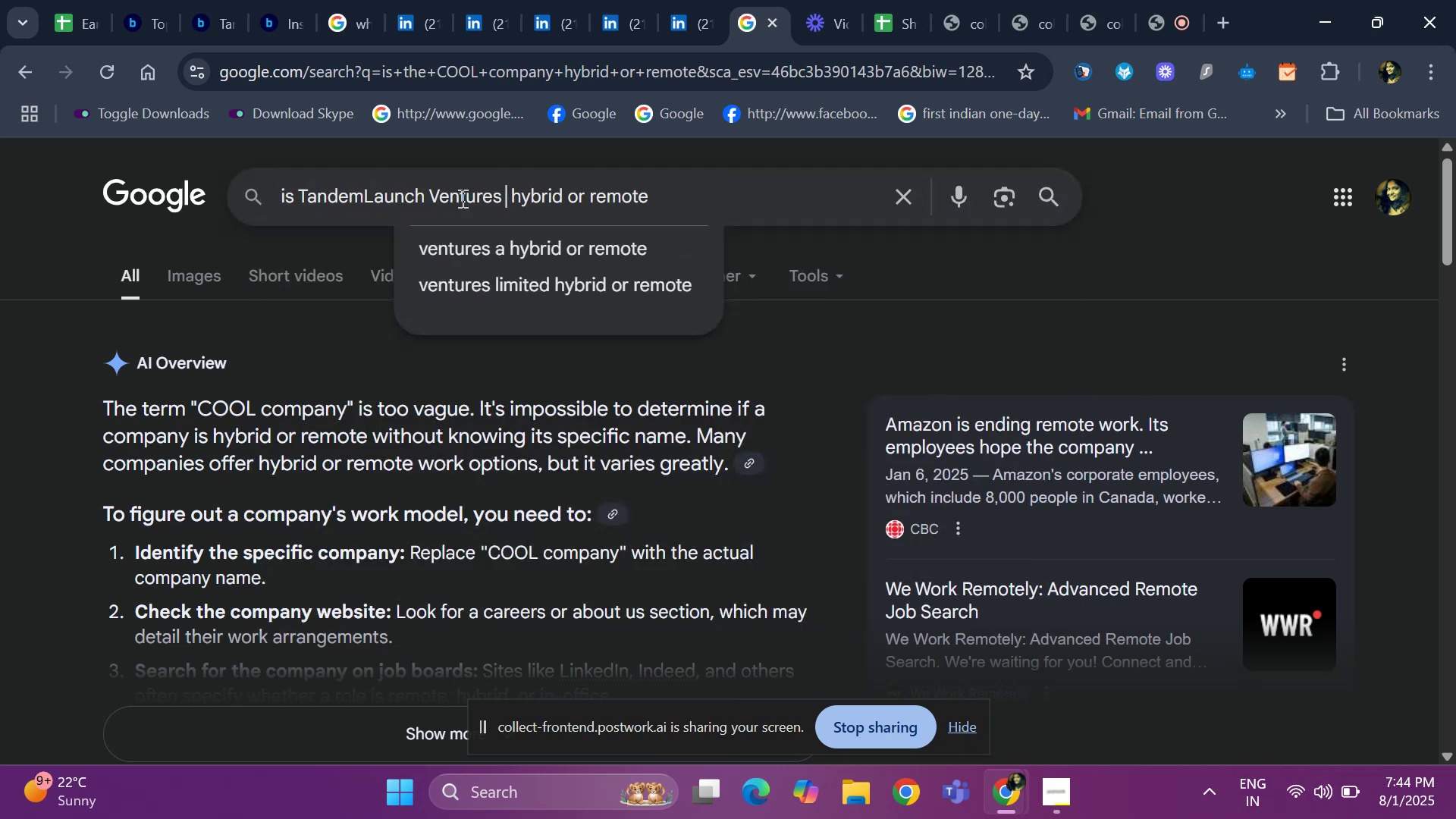 
key(Enter)
 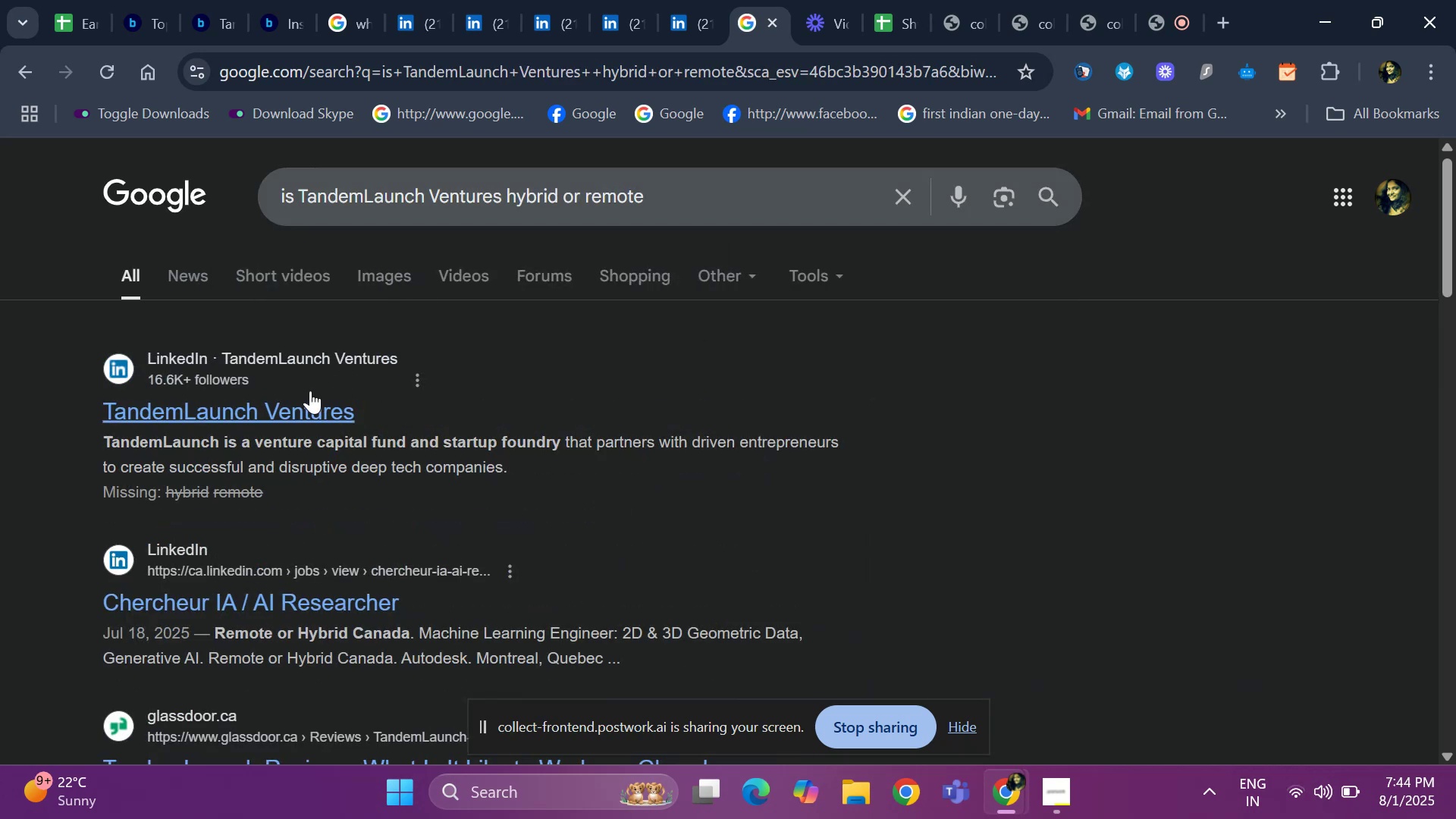 
scroll: coordinate [422, 452], scroll_direction: down, amount: 2.0
 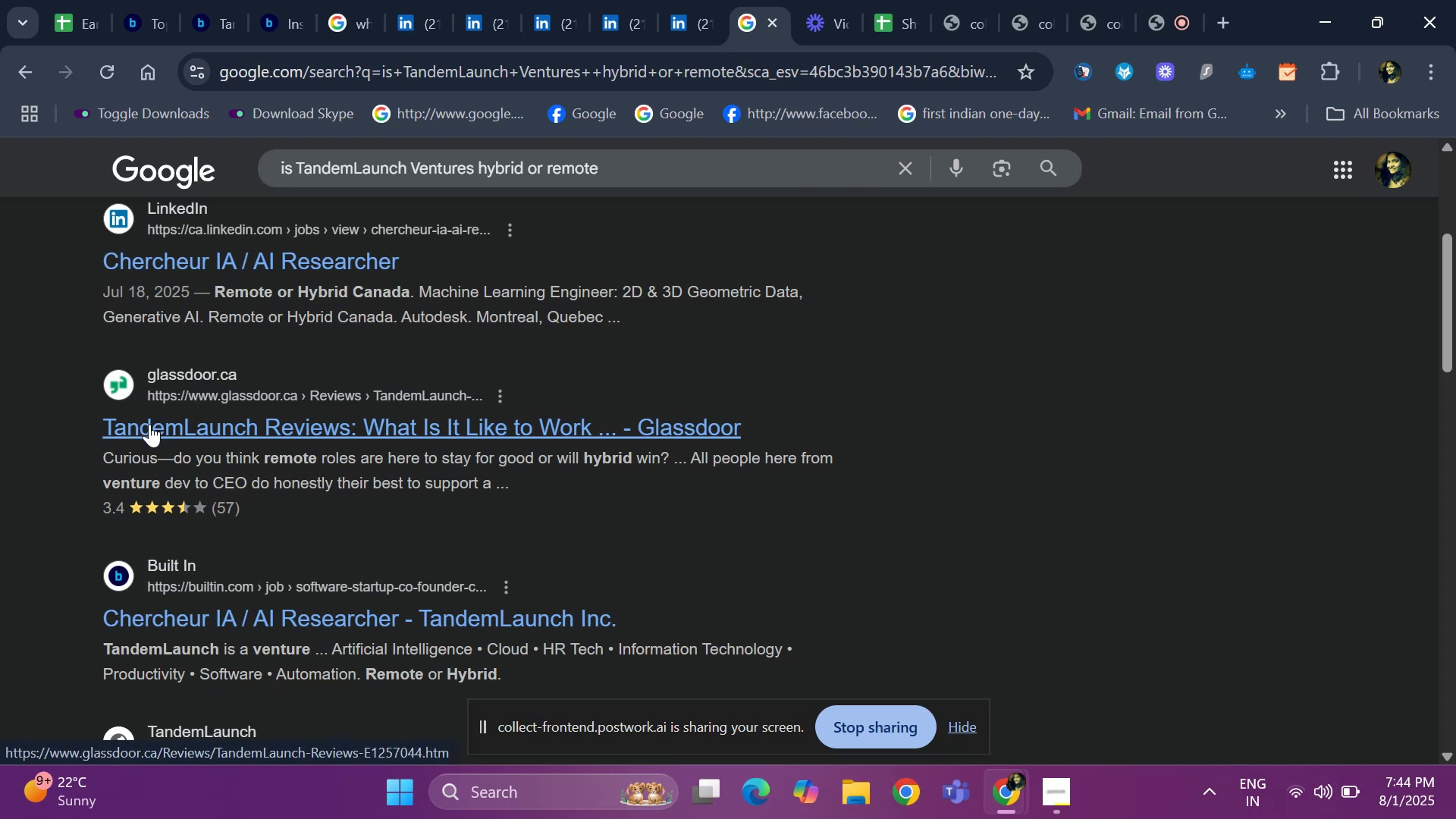 
wait(15.94)
 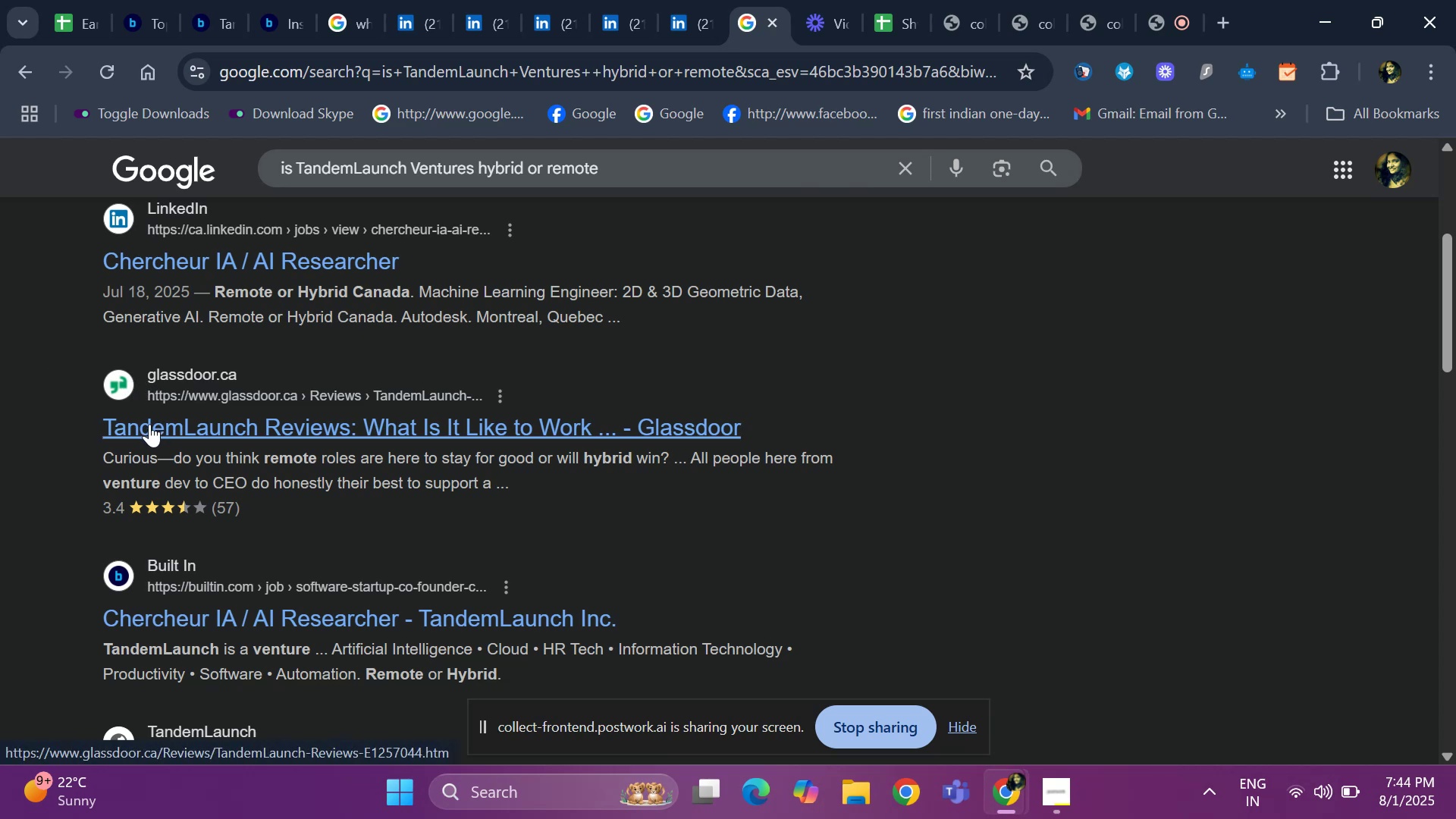 
left_click([83, 13])
 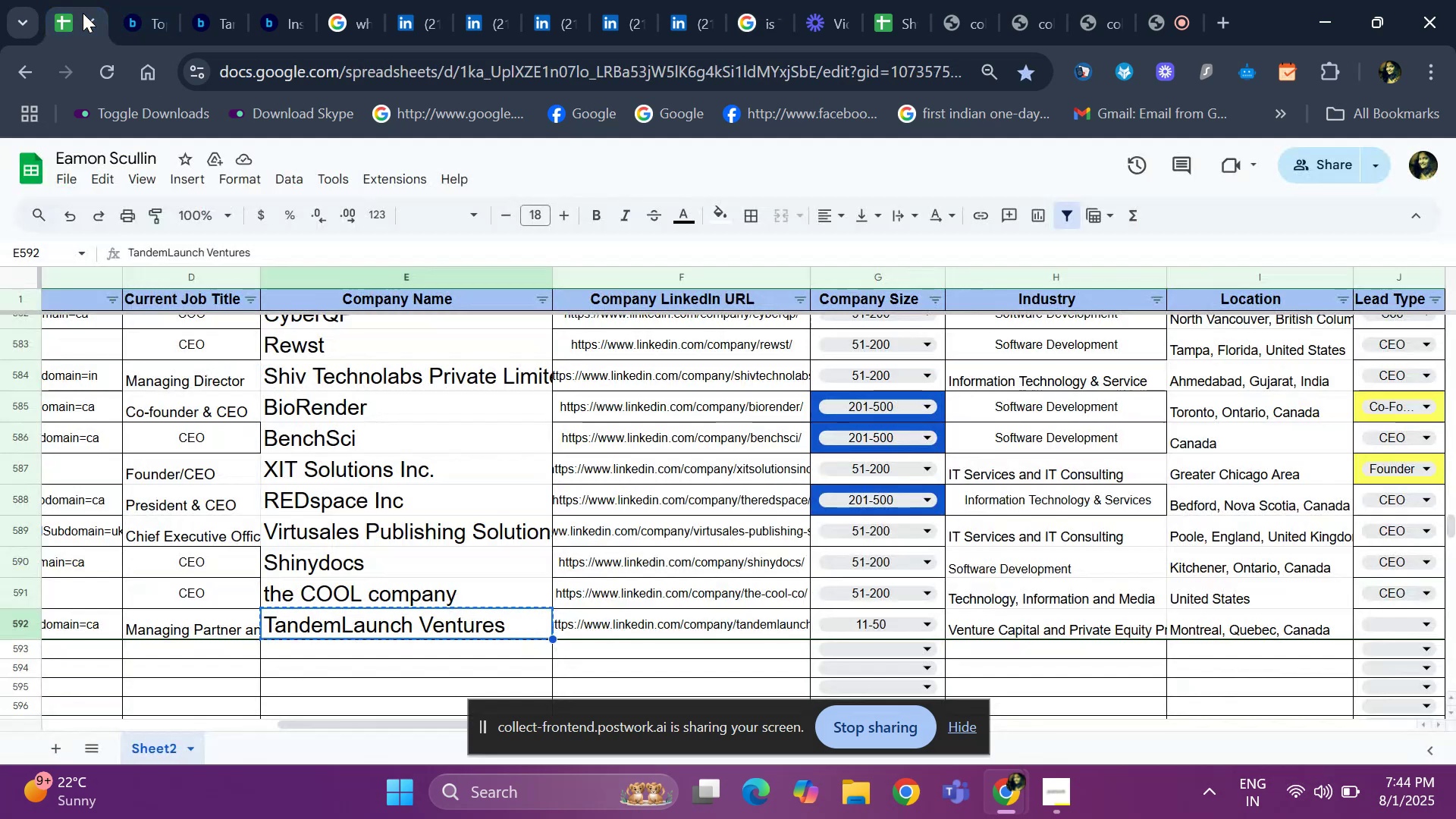 
key(ArrowRight)
 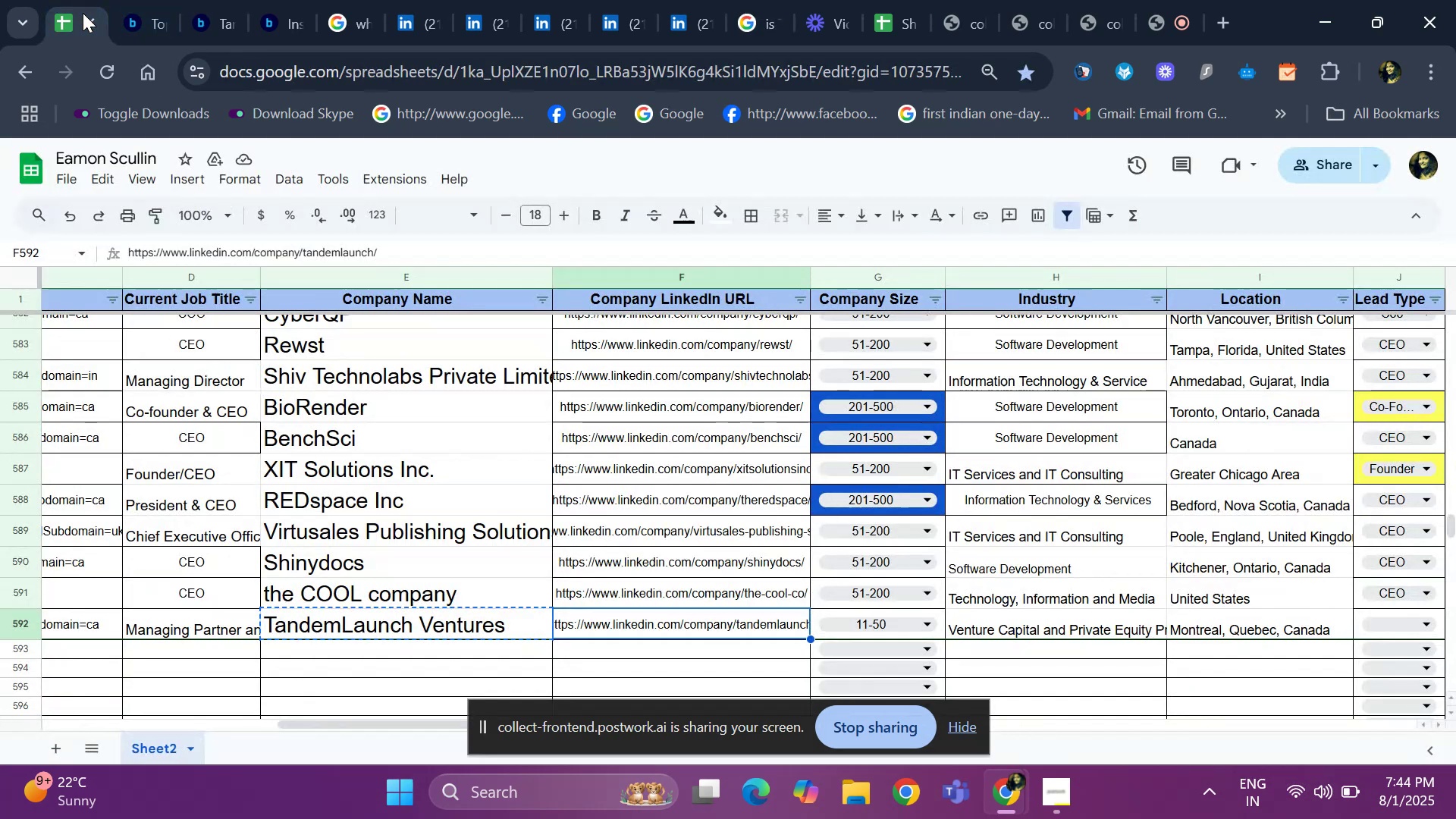 
key(ArrowRight)
 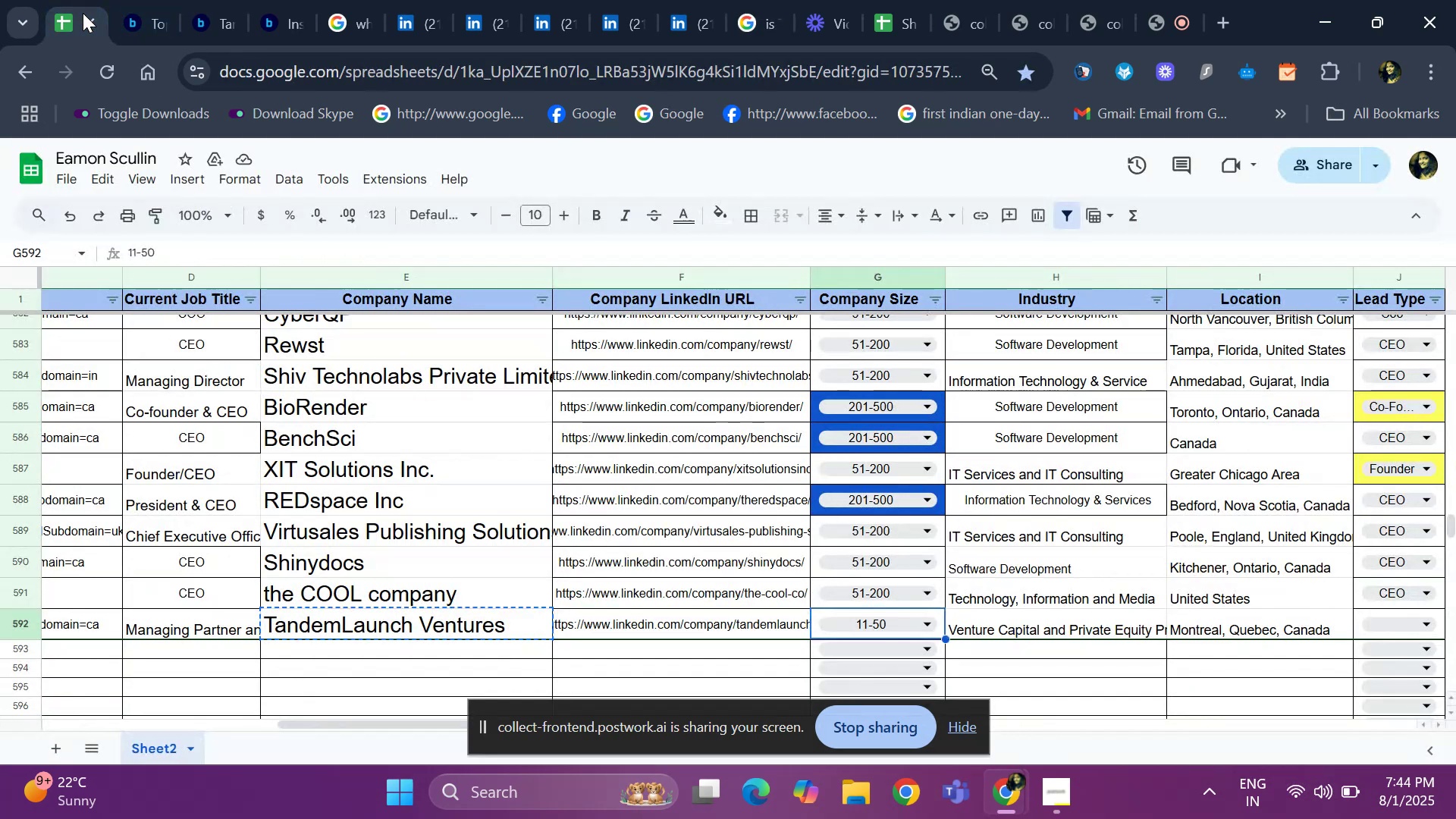 
key(ArrowRight)
 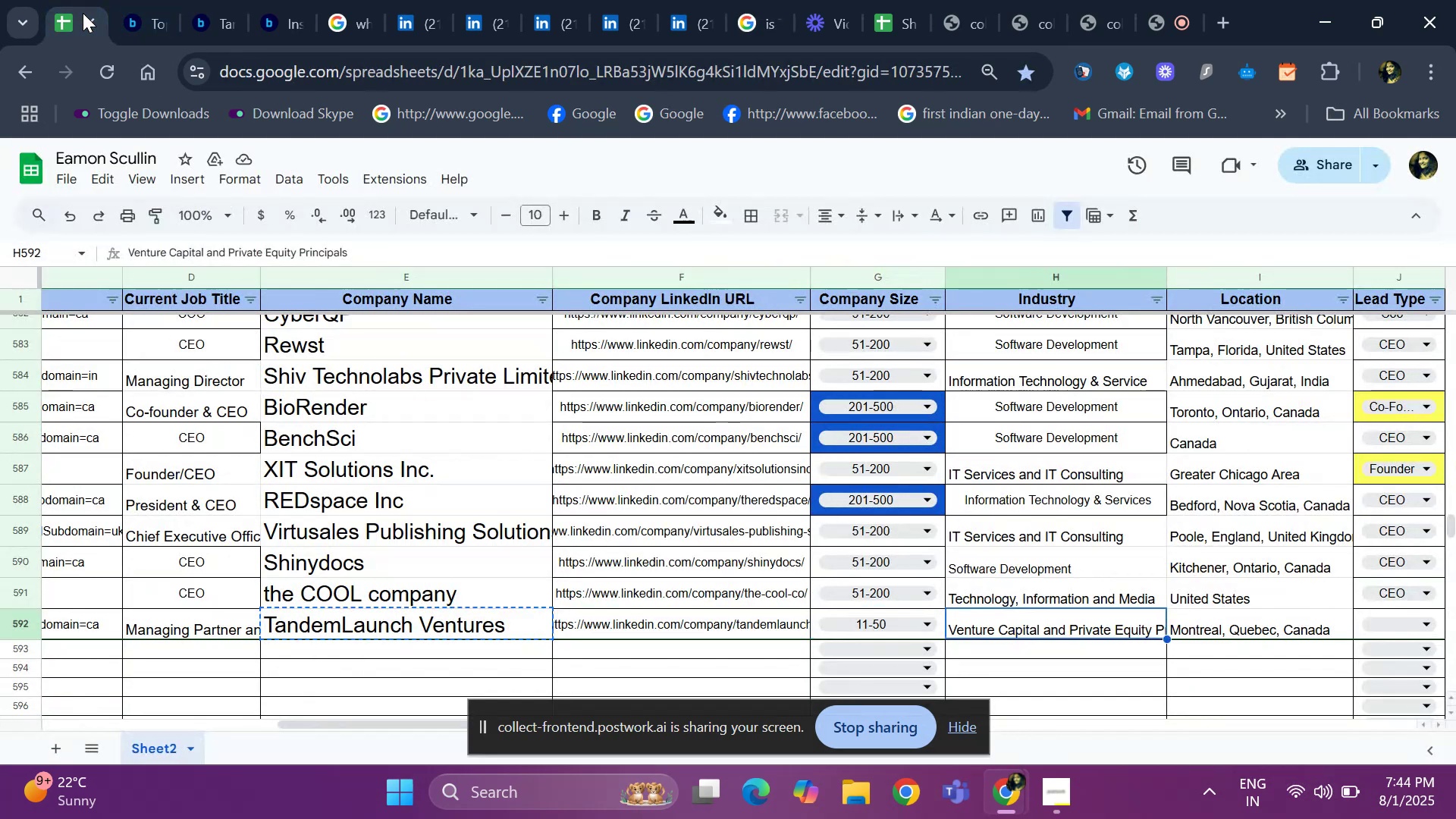 
key(ArrowRight)
 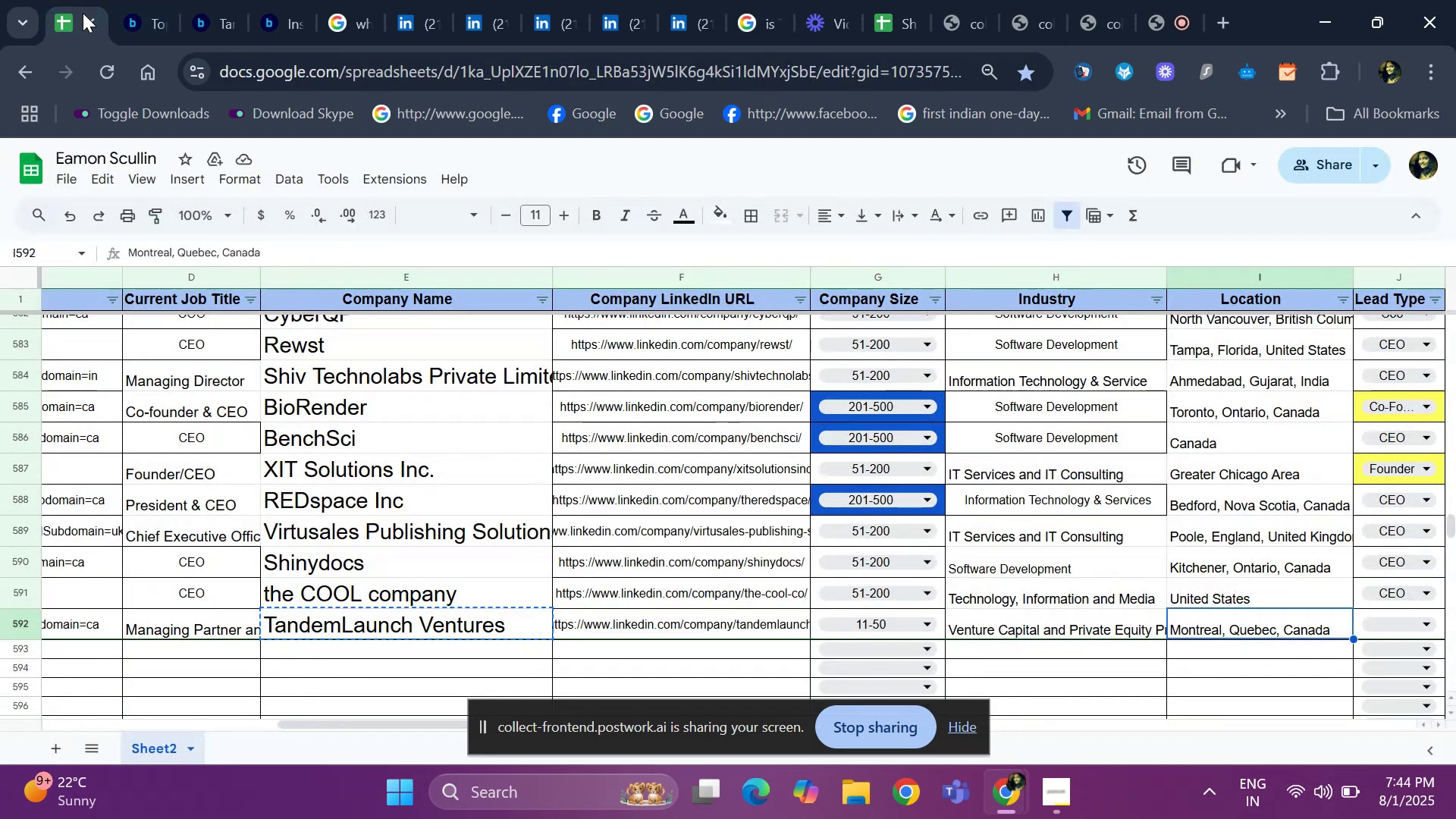 
key(ArrowRight)
 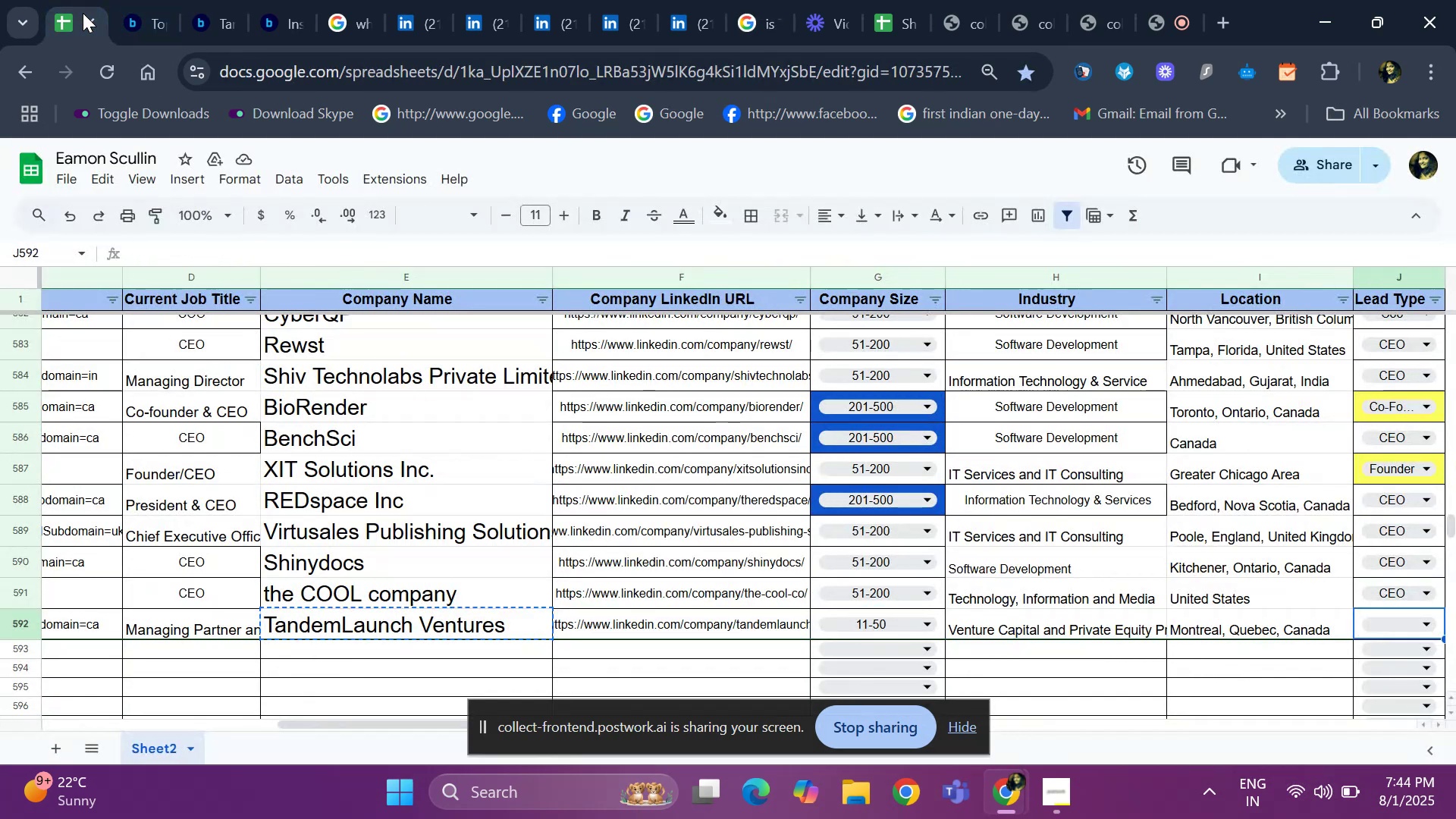 
key(ArrowRight)
 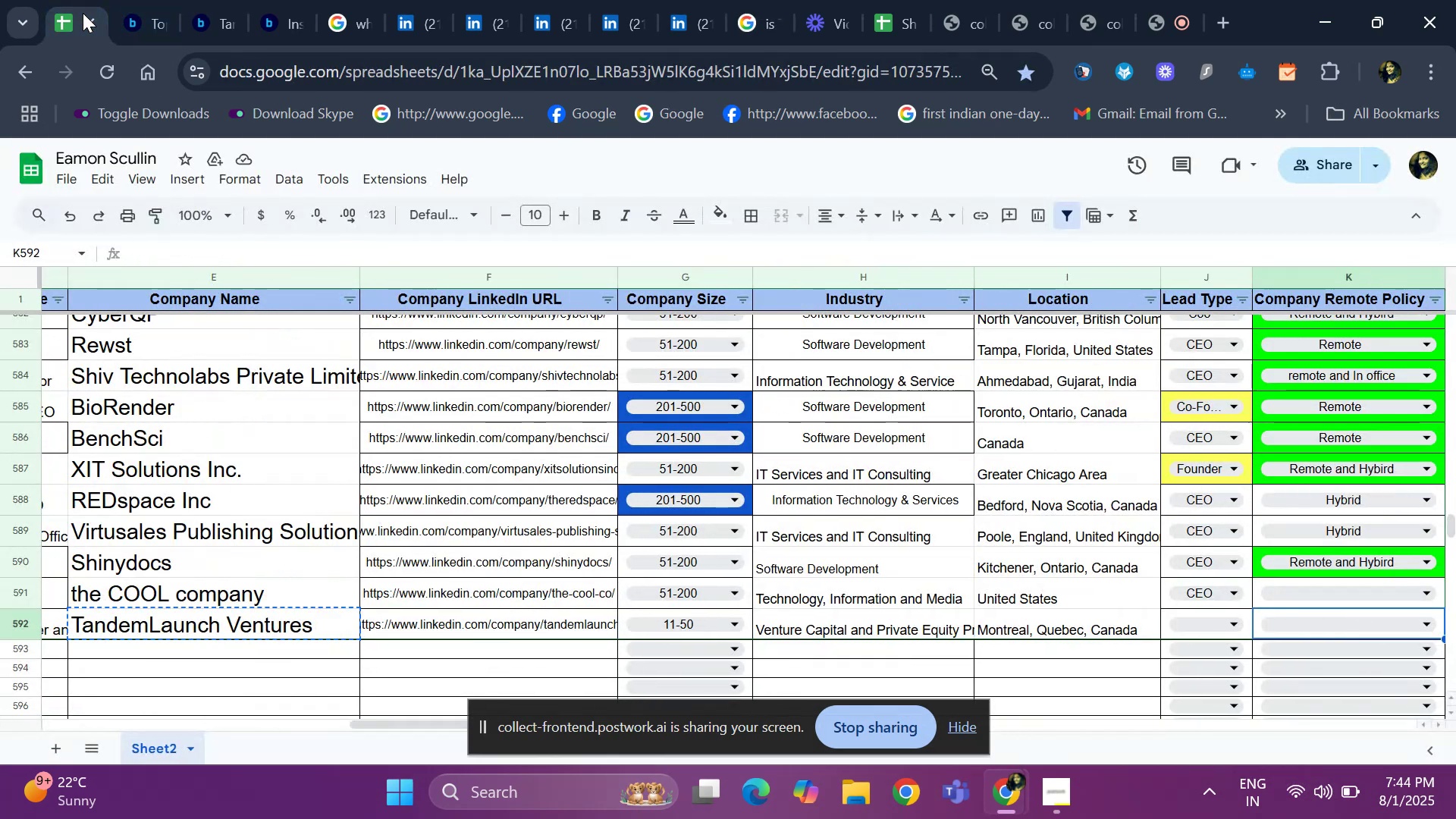 
key(ArrowLeft)
 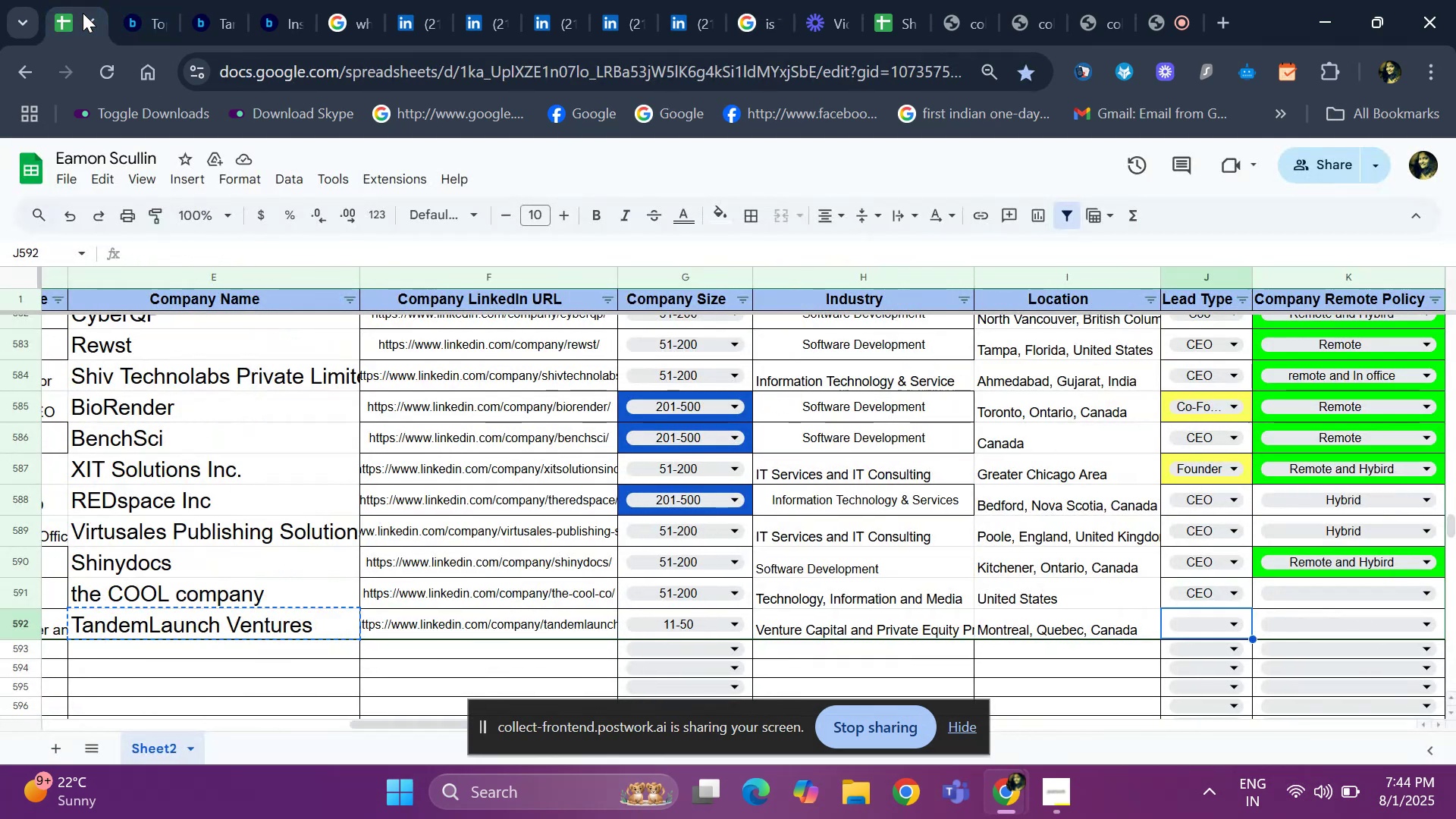 
key(ArrowLeft)
 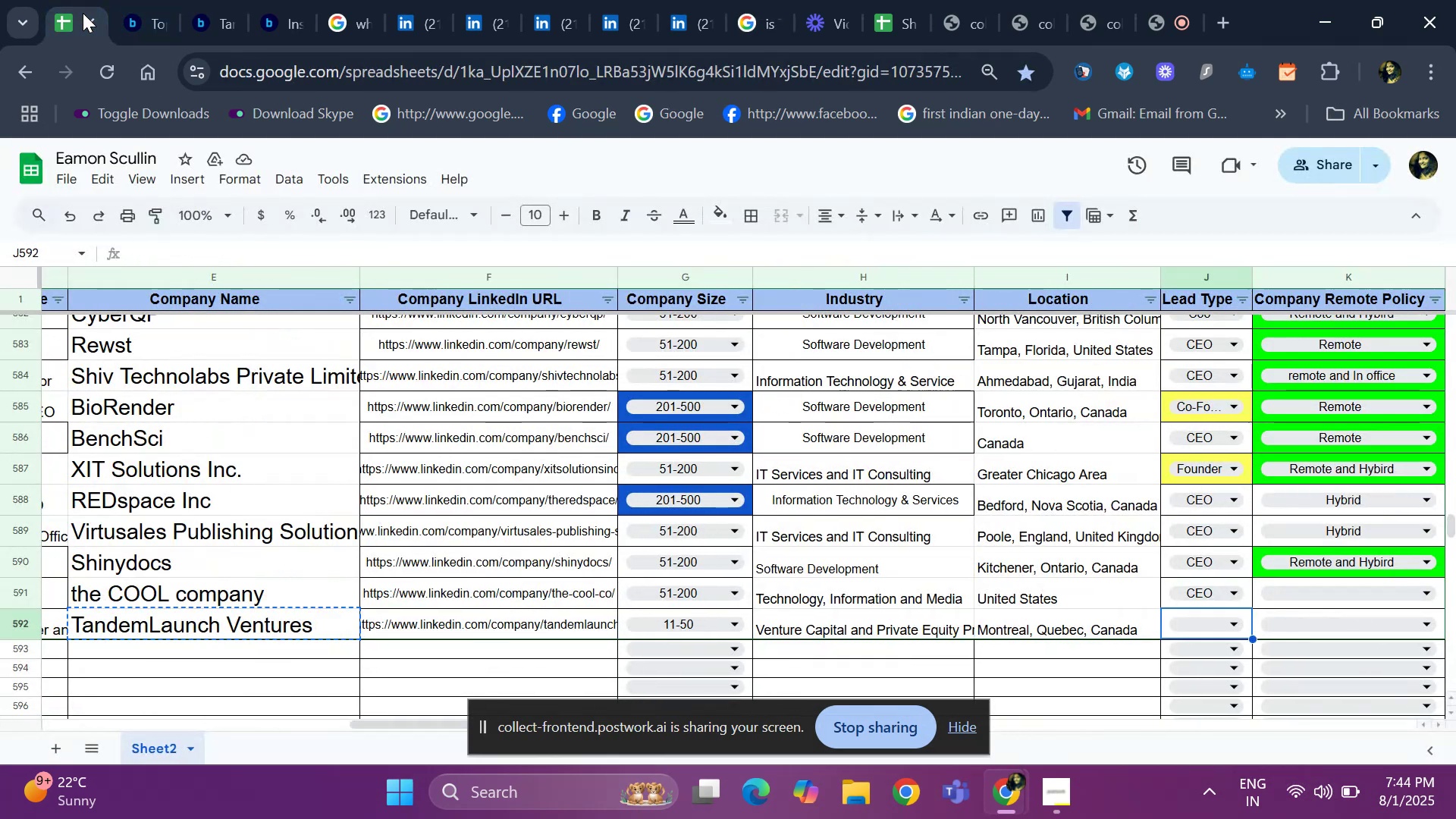 
key(ArrowLeft)
 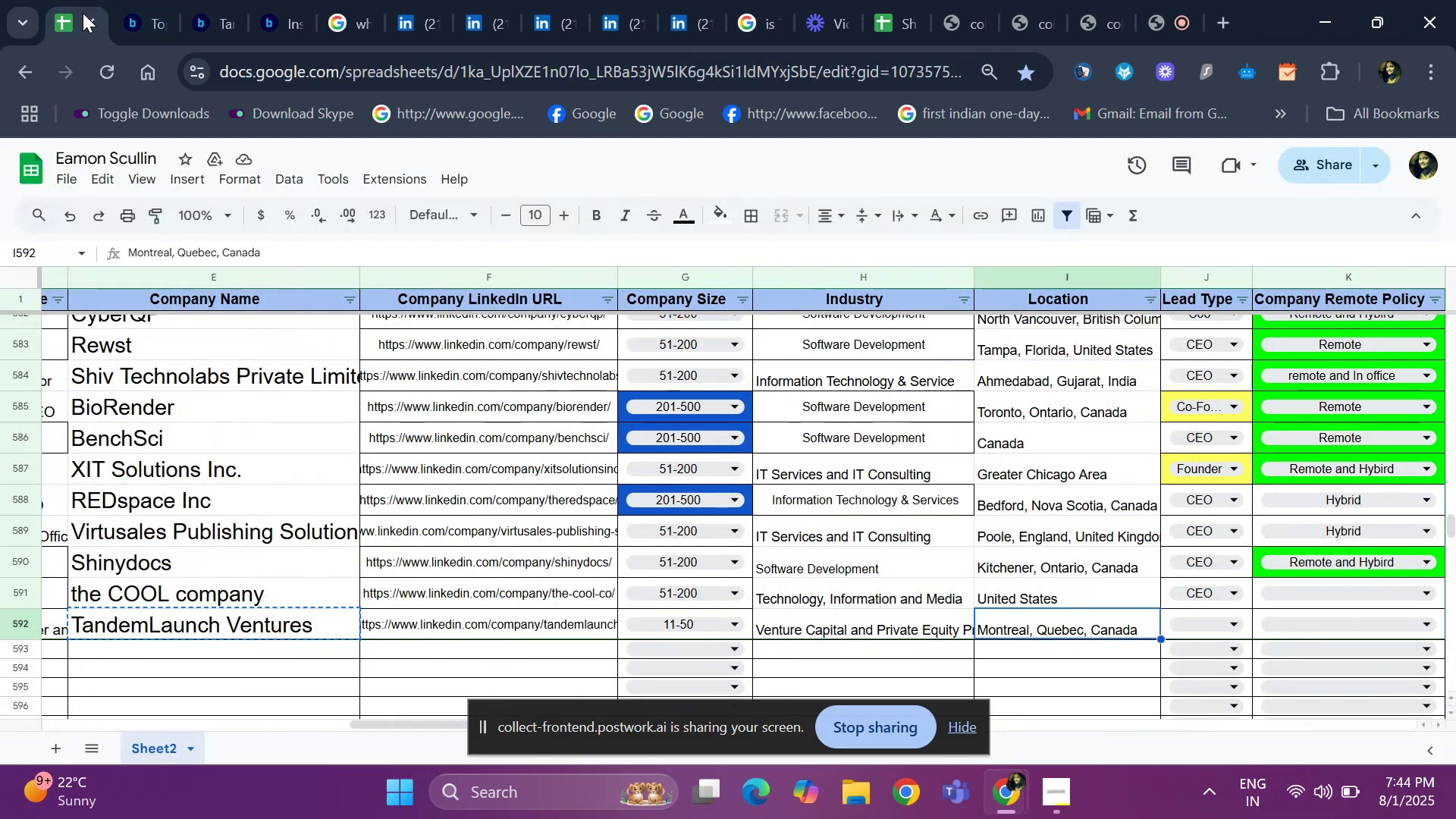 
hold_key(key=ArrowLeft, duration=0.63)
 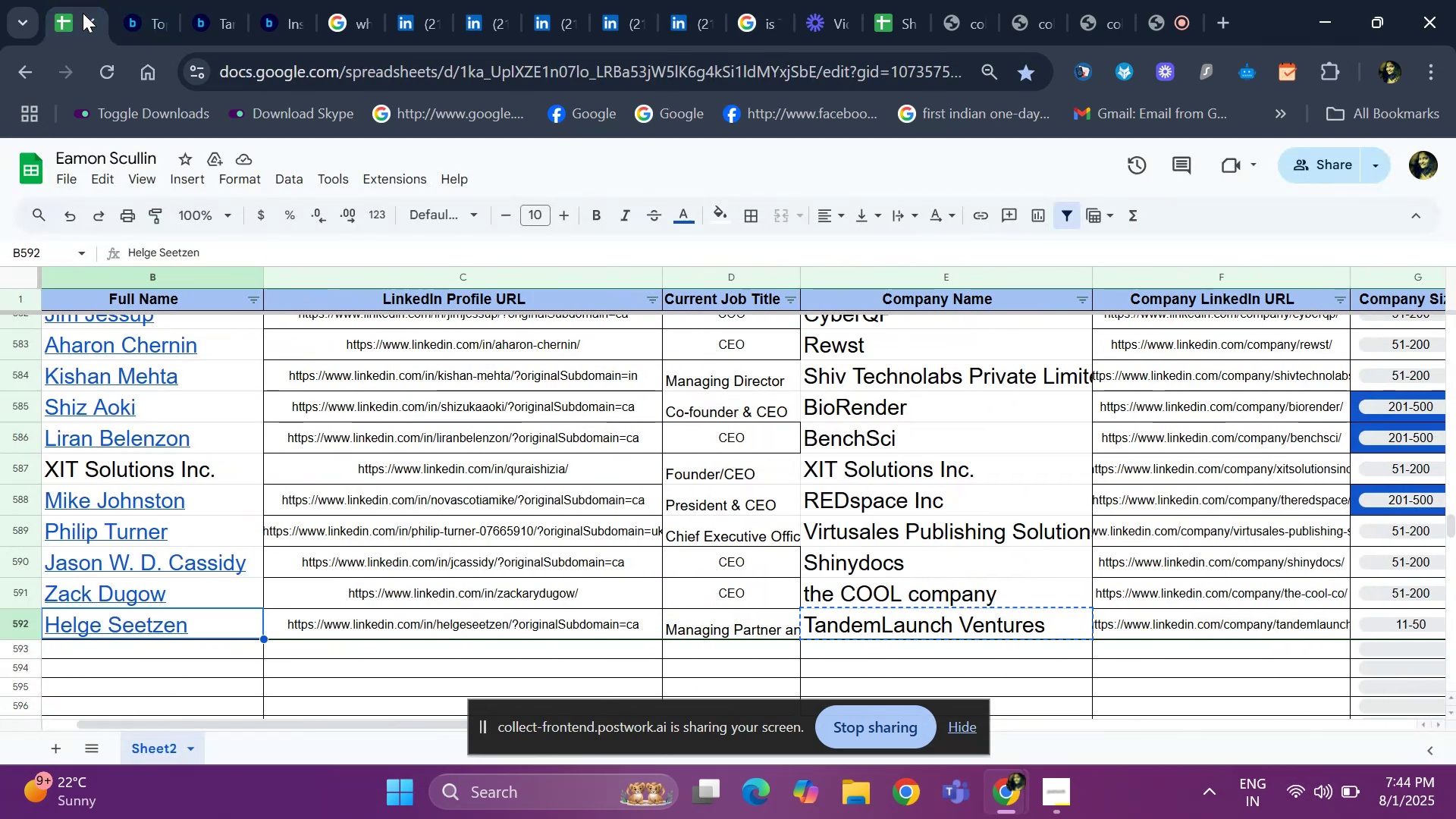 
key(ArrowRight)
 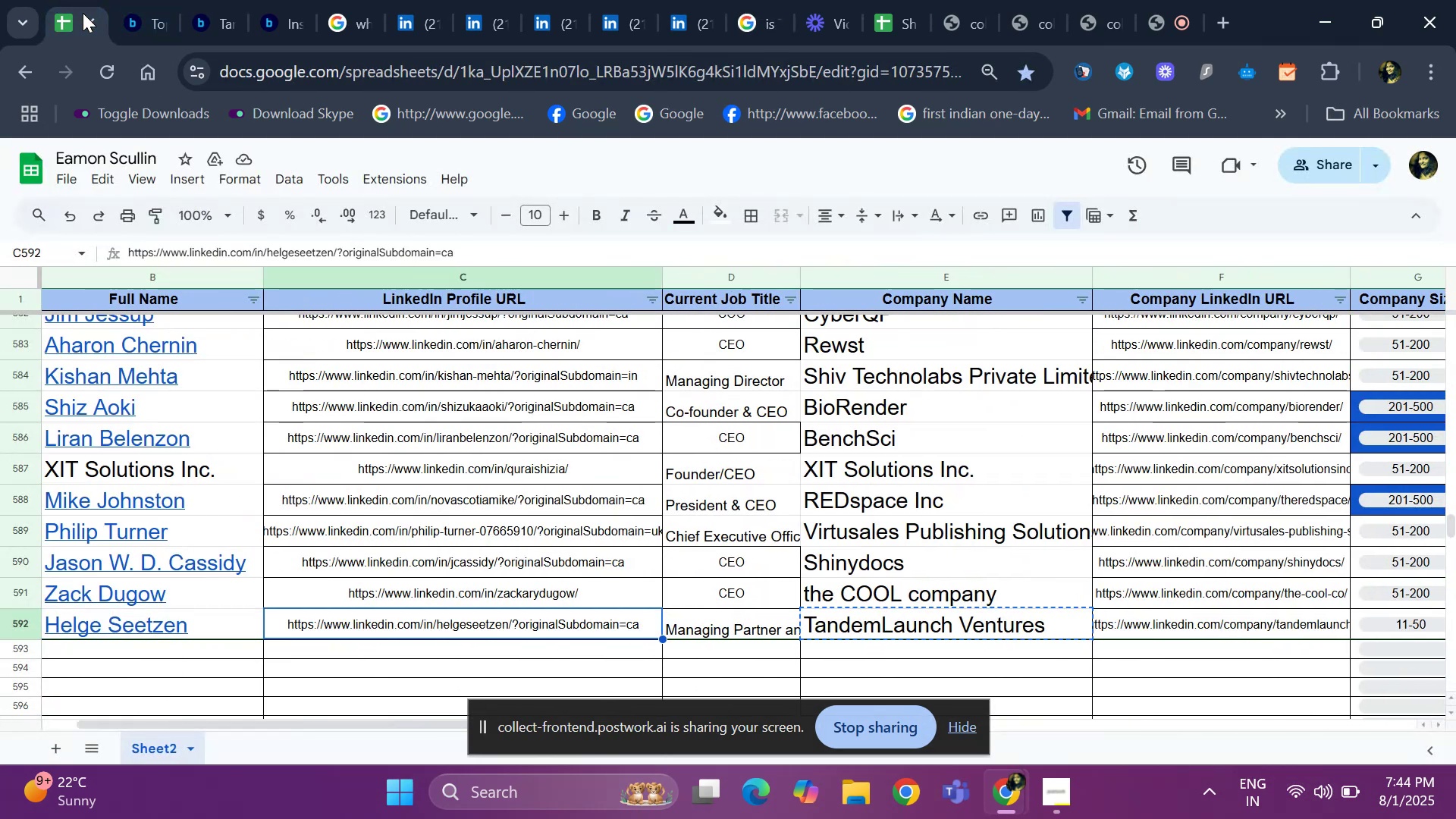 
key(ArrowRight)
 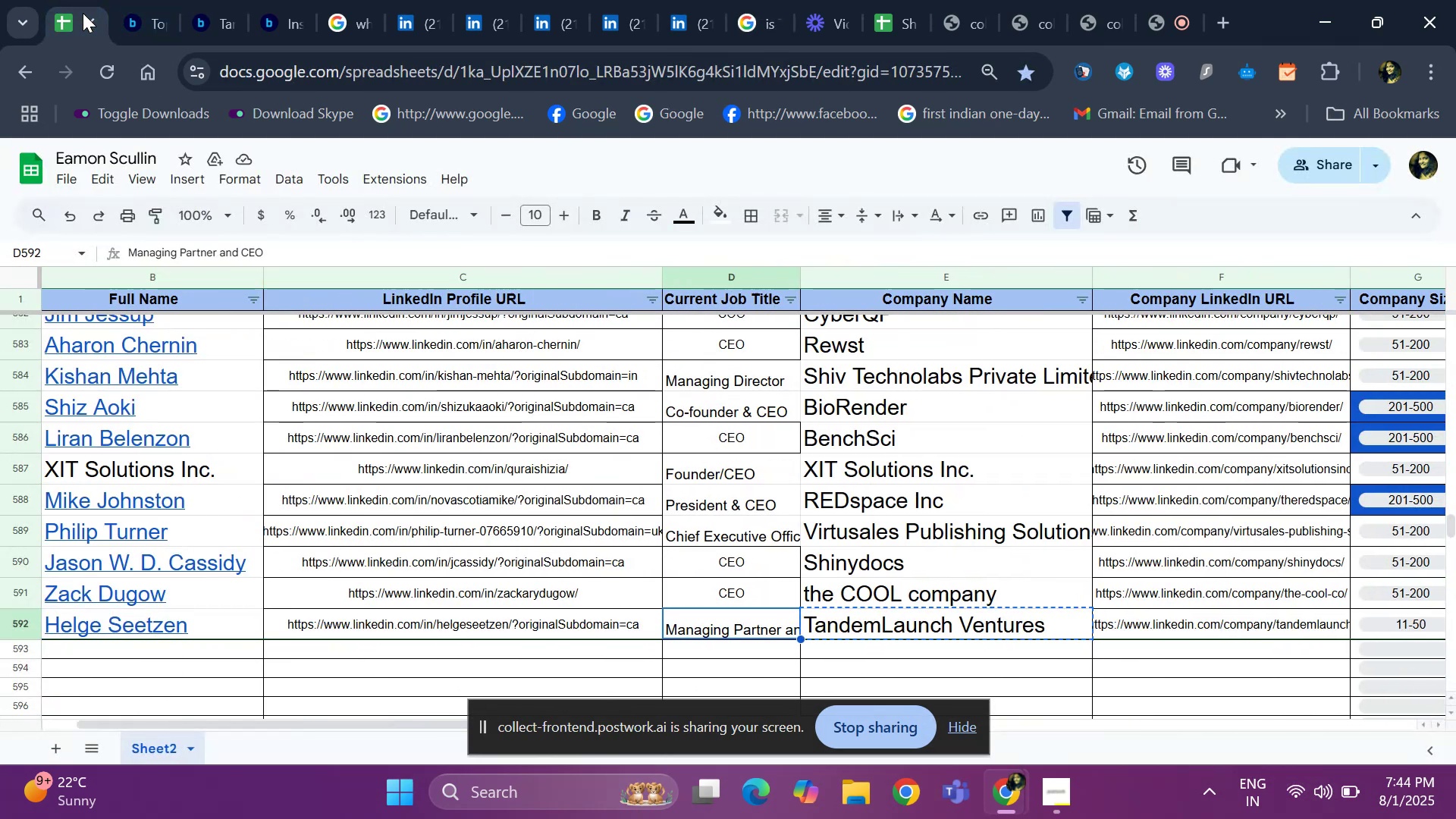 
key(ArrowRight)
 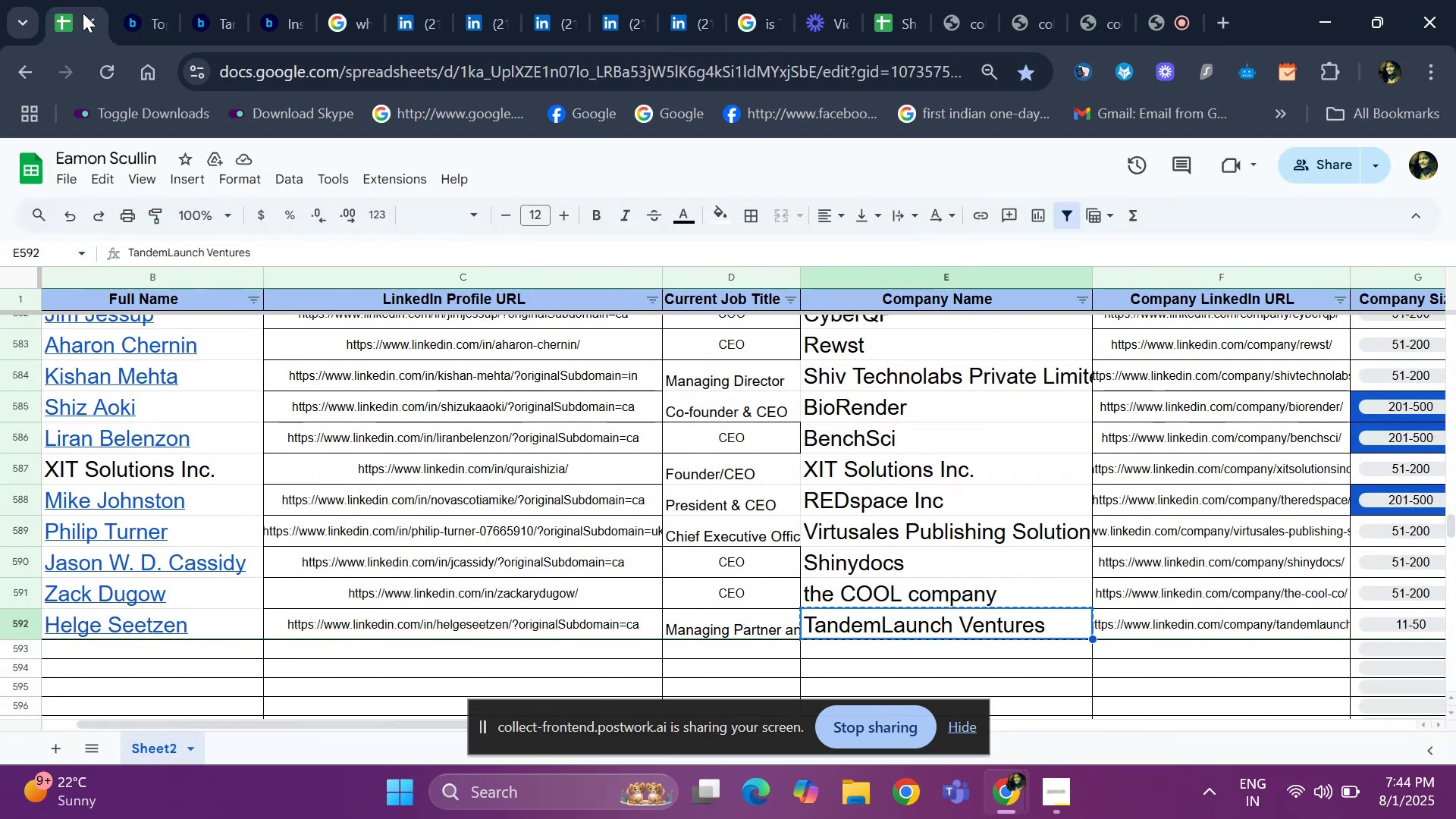 
hold_key(key=ArrowRight, duration=0.36)
 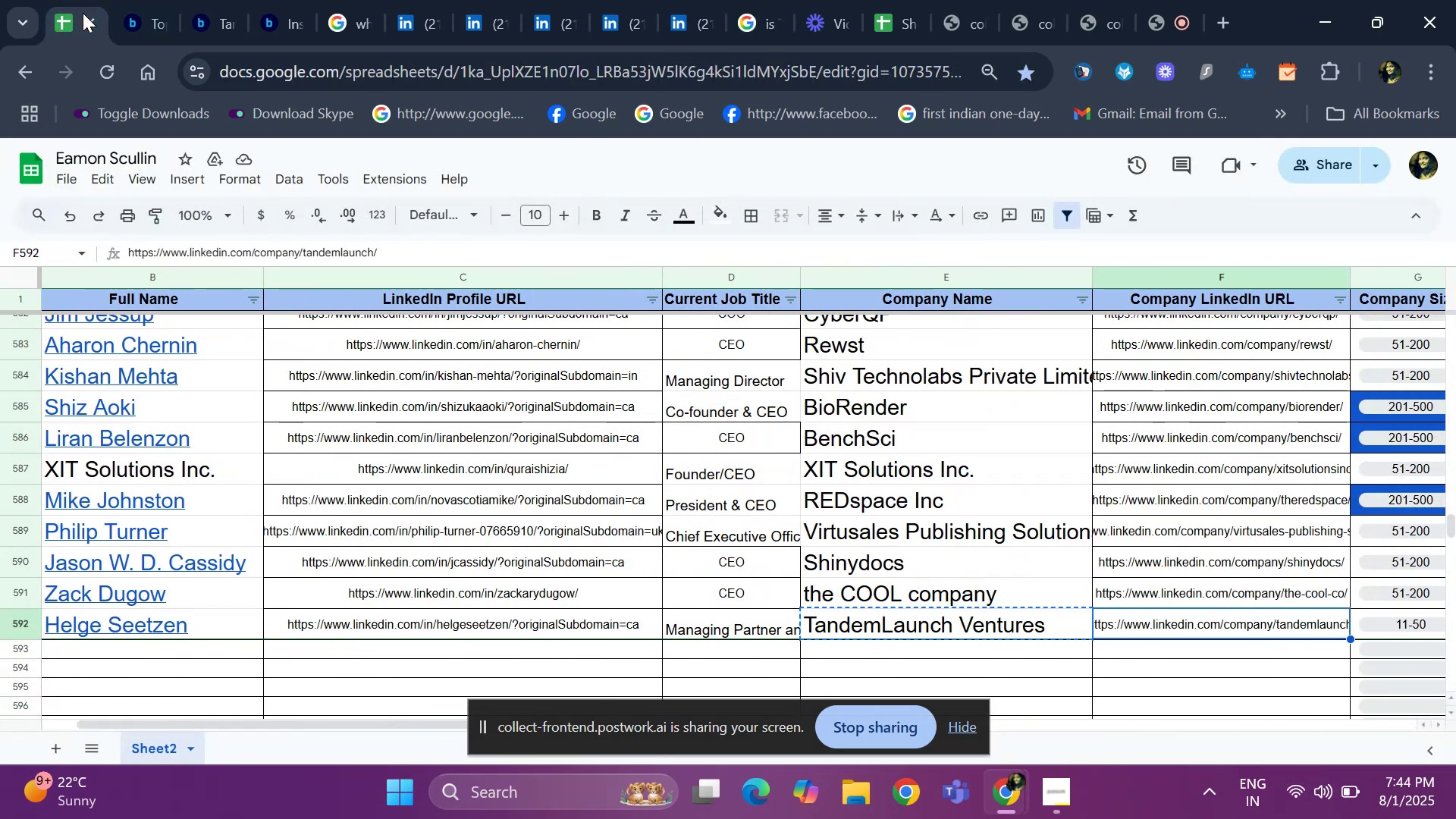 
key(ArrowRight)
 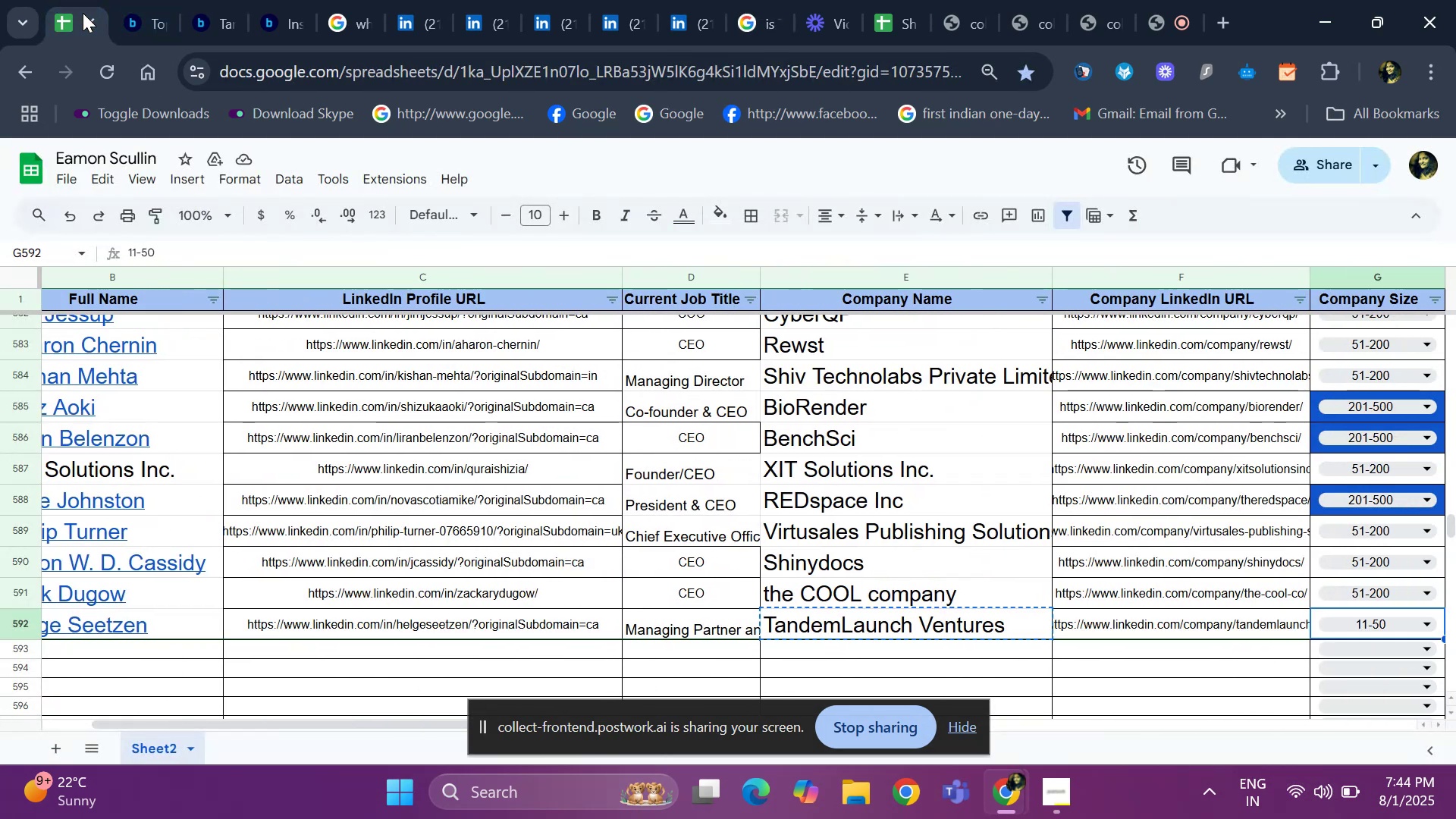 
key(ArrowRight)
 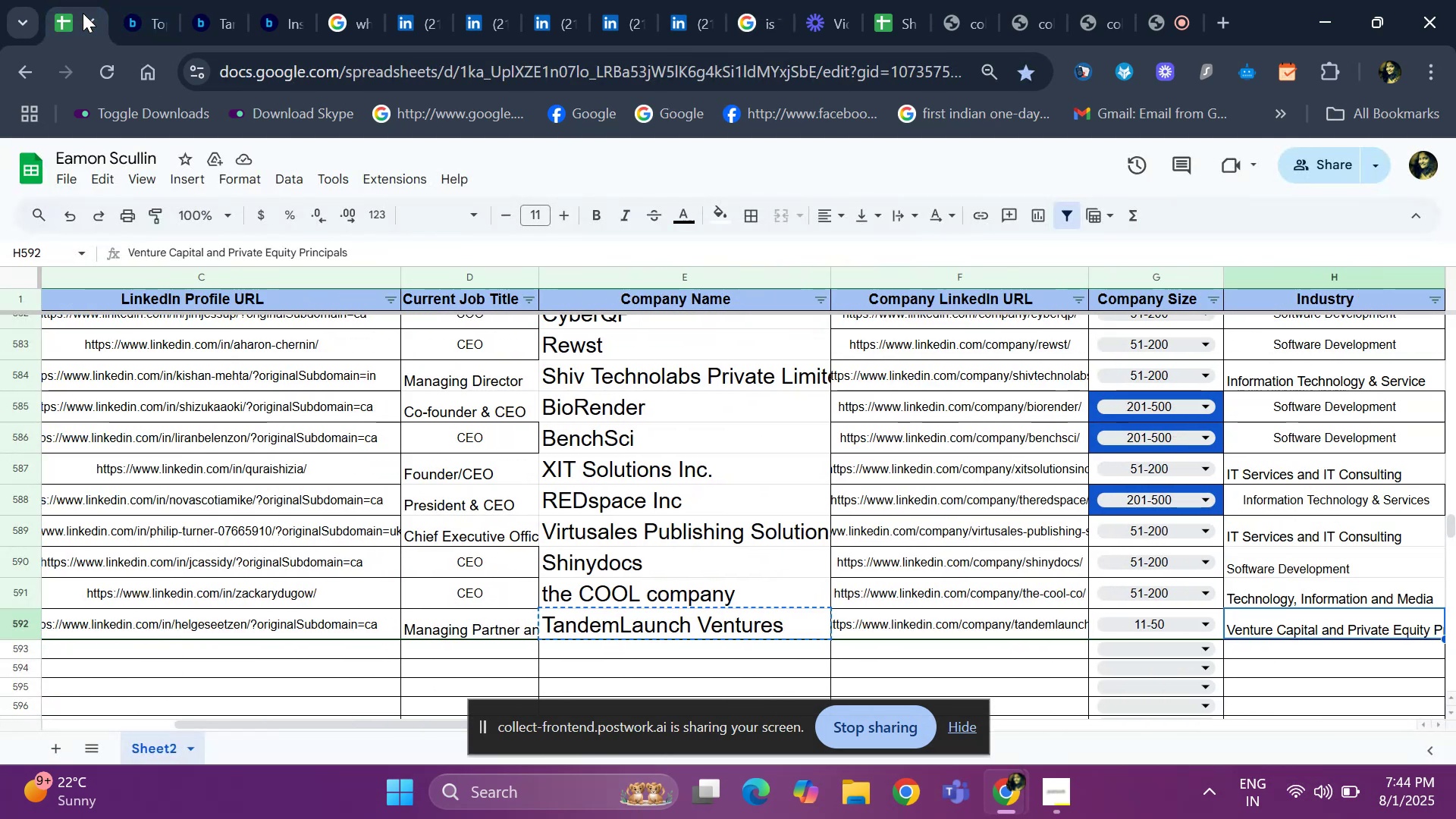 
key(ArrowRight)
 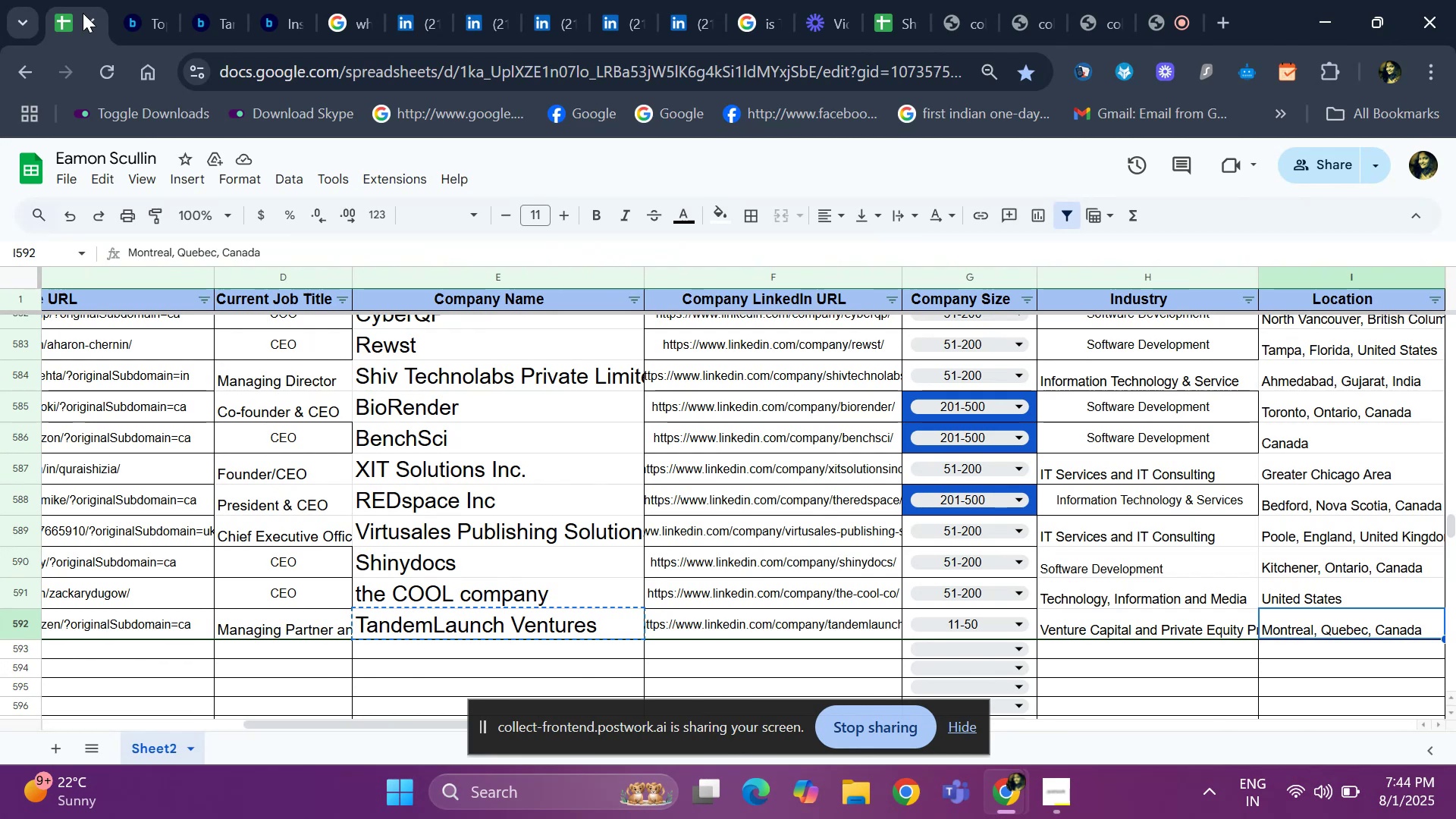 
key(ArrowRight)
 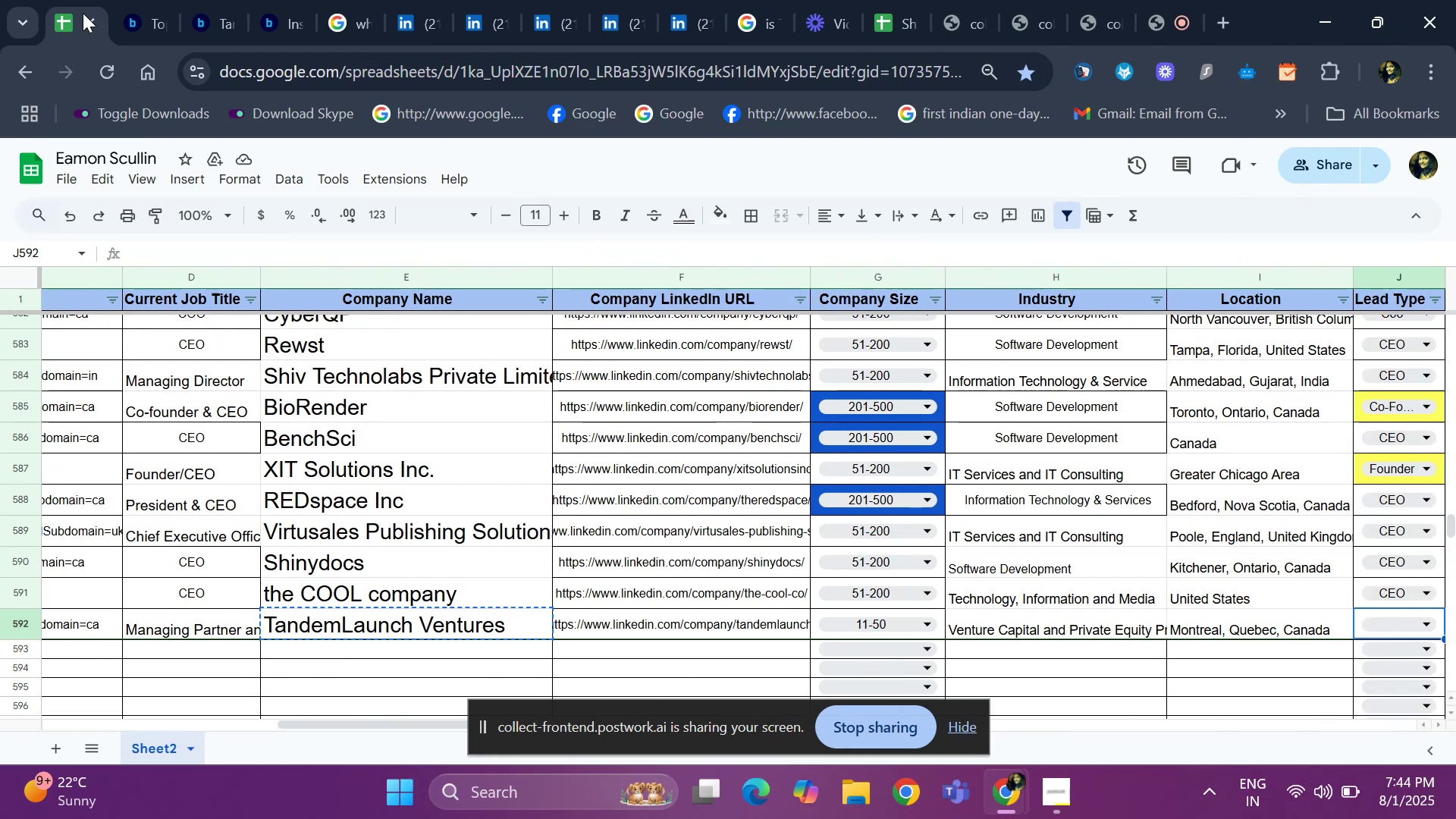 
key(ArrowRight)
 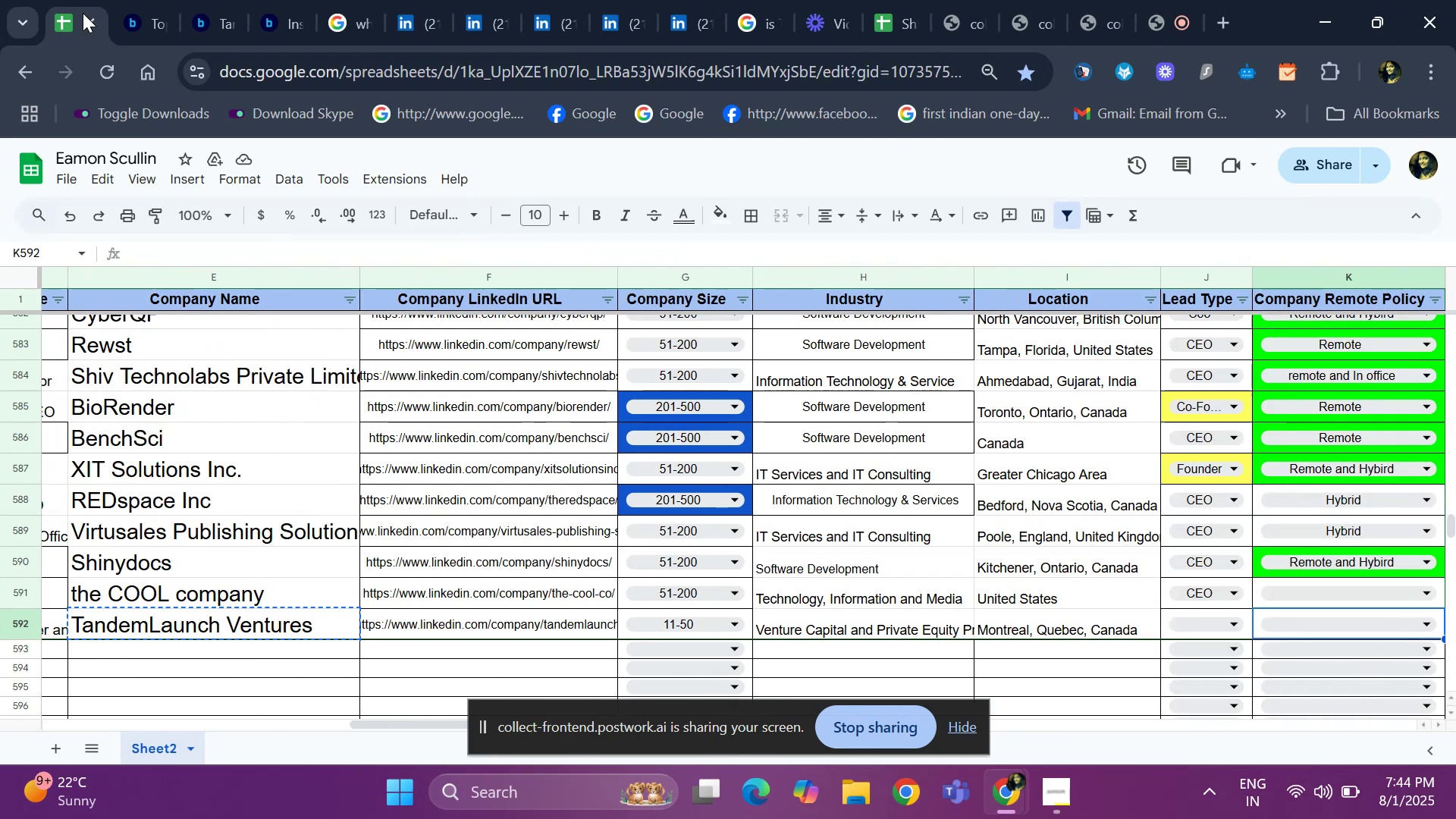 
key(ArrowRight)
 